 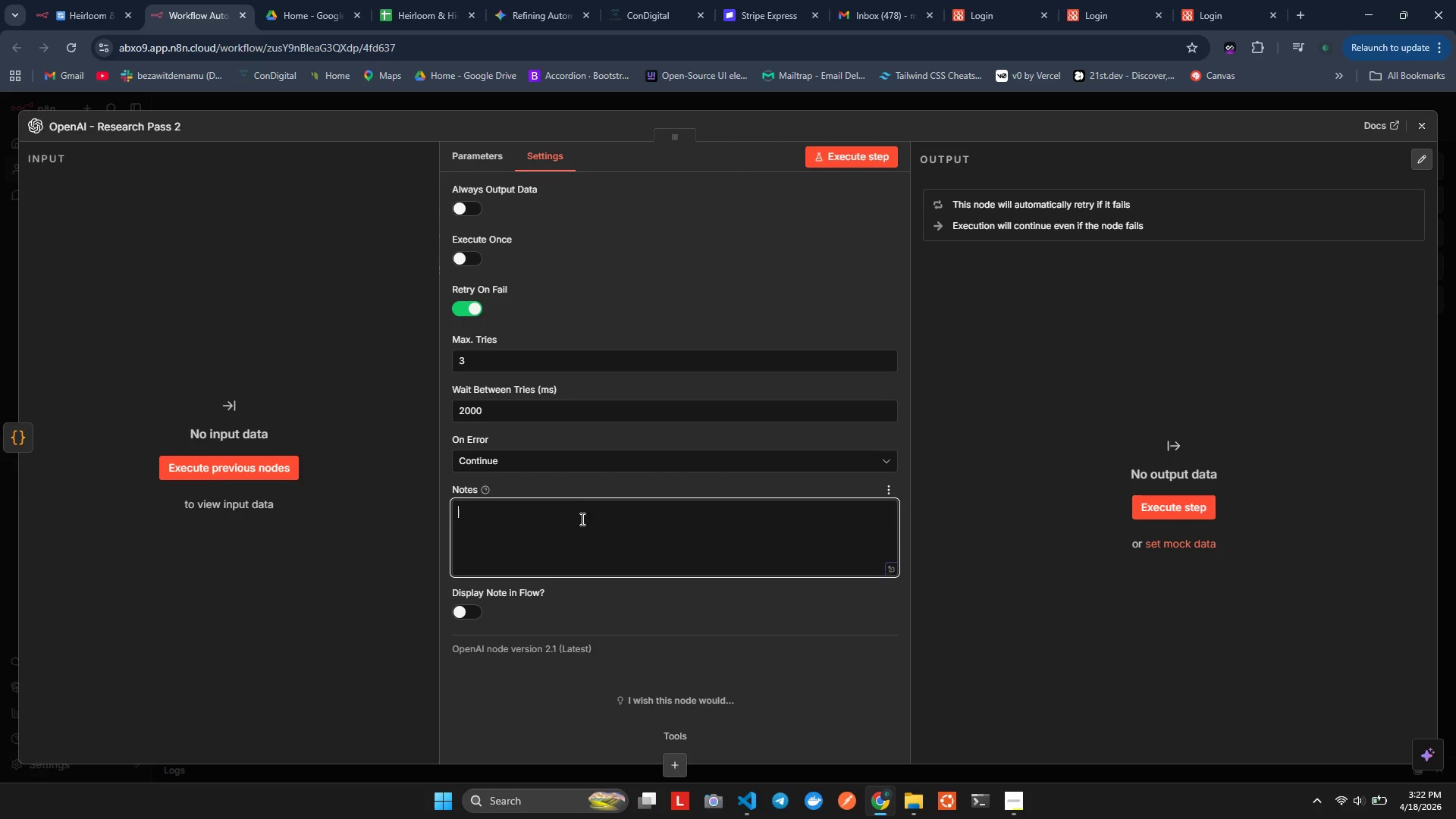 
left_click([551, 354])
 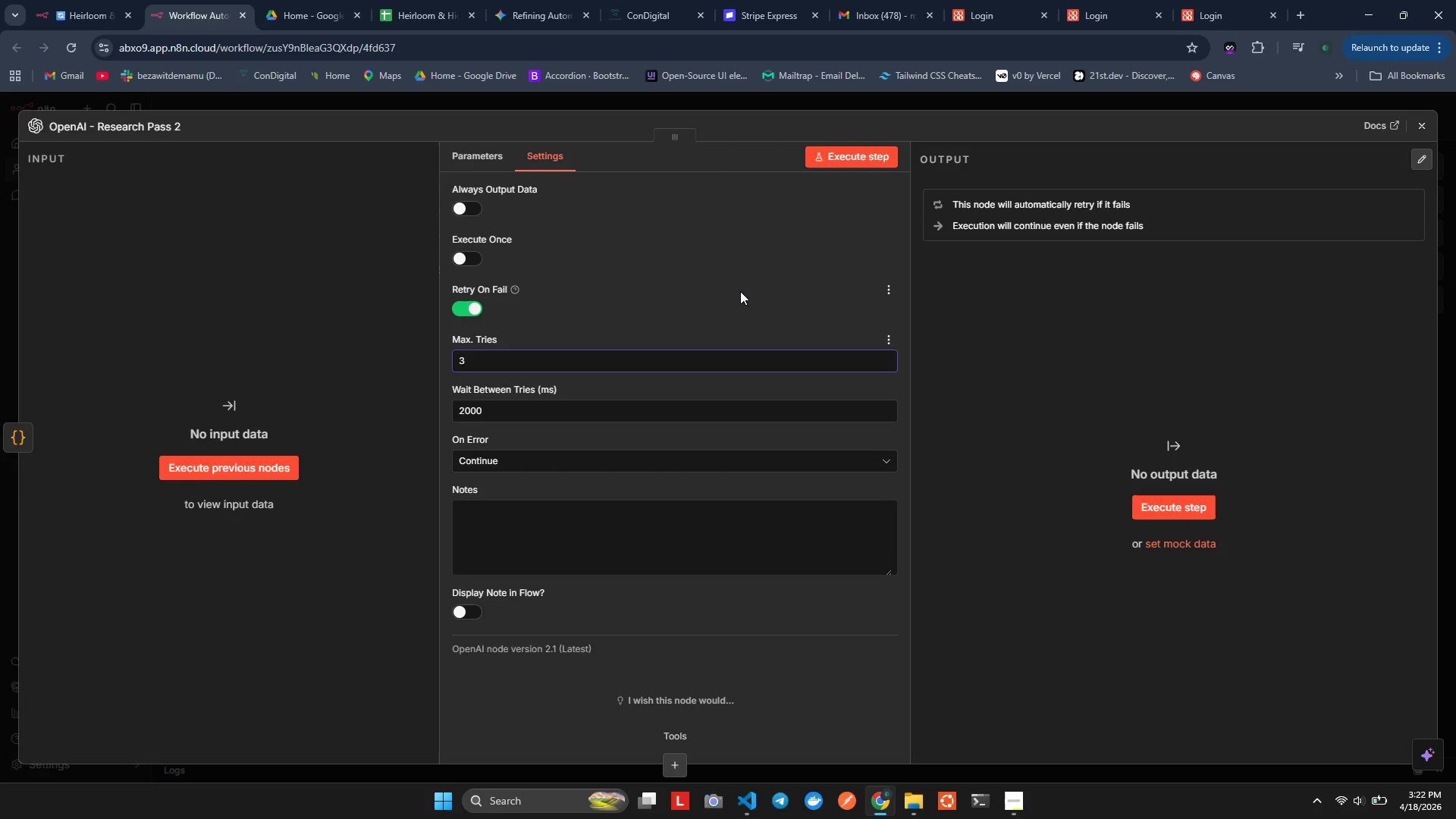 
left_click([740, 291])
 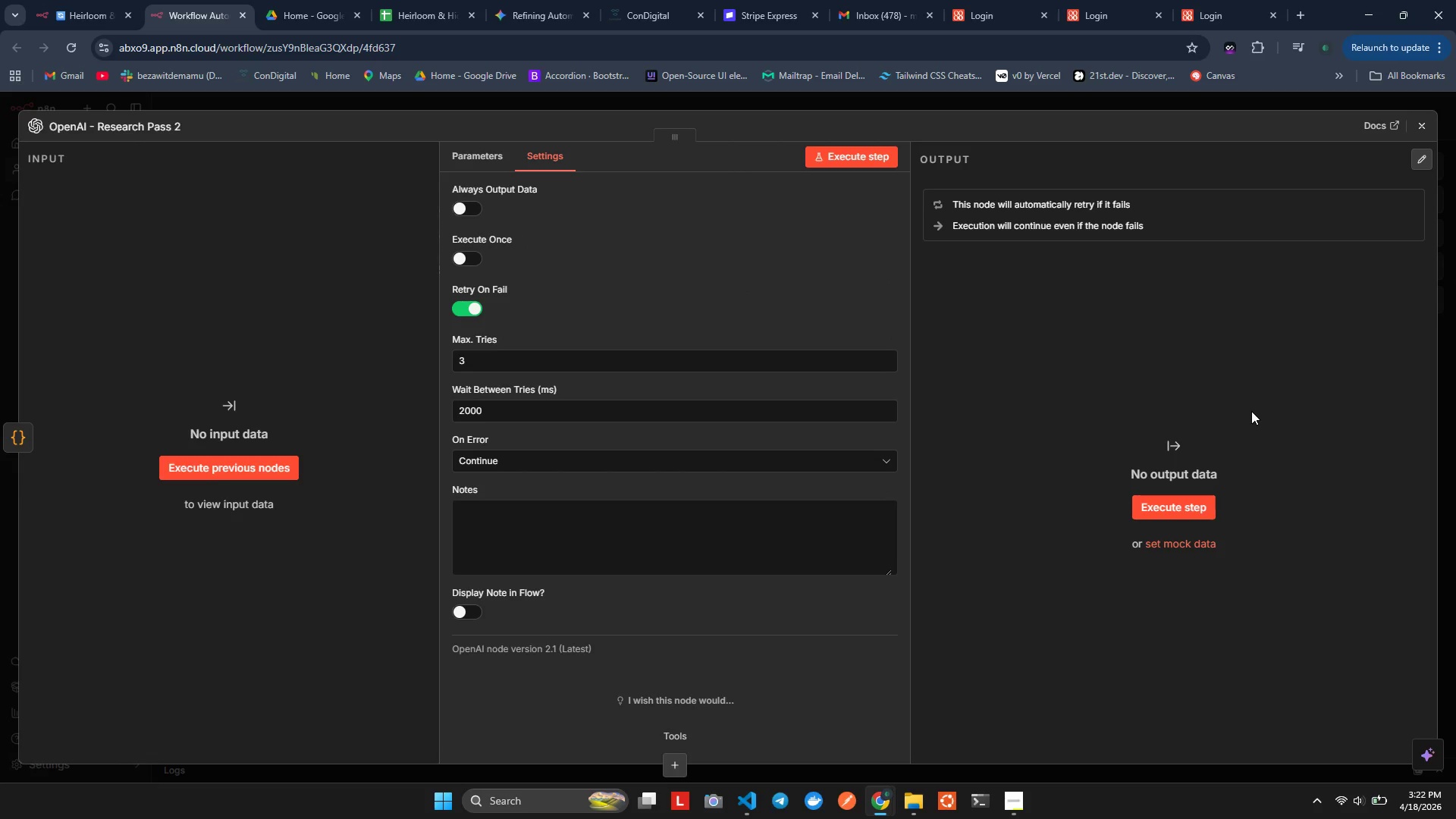 
wait(21.12)
 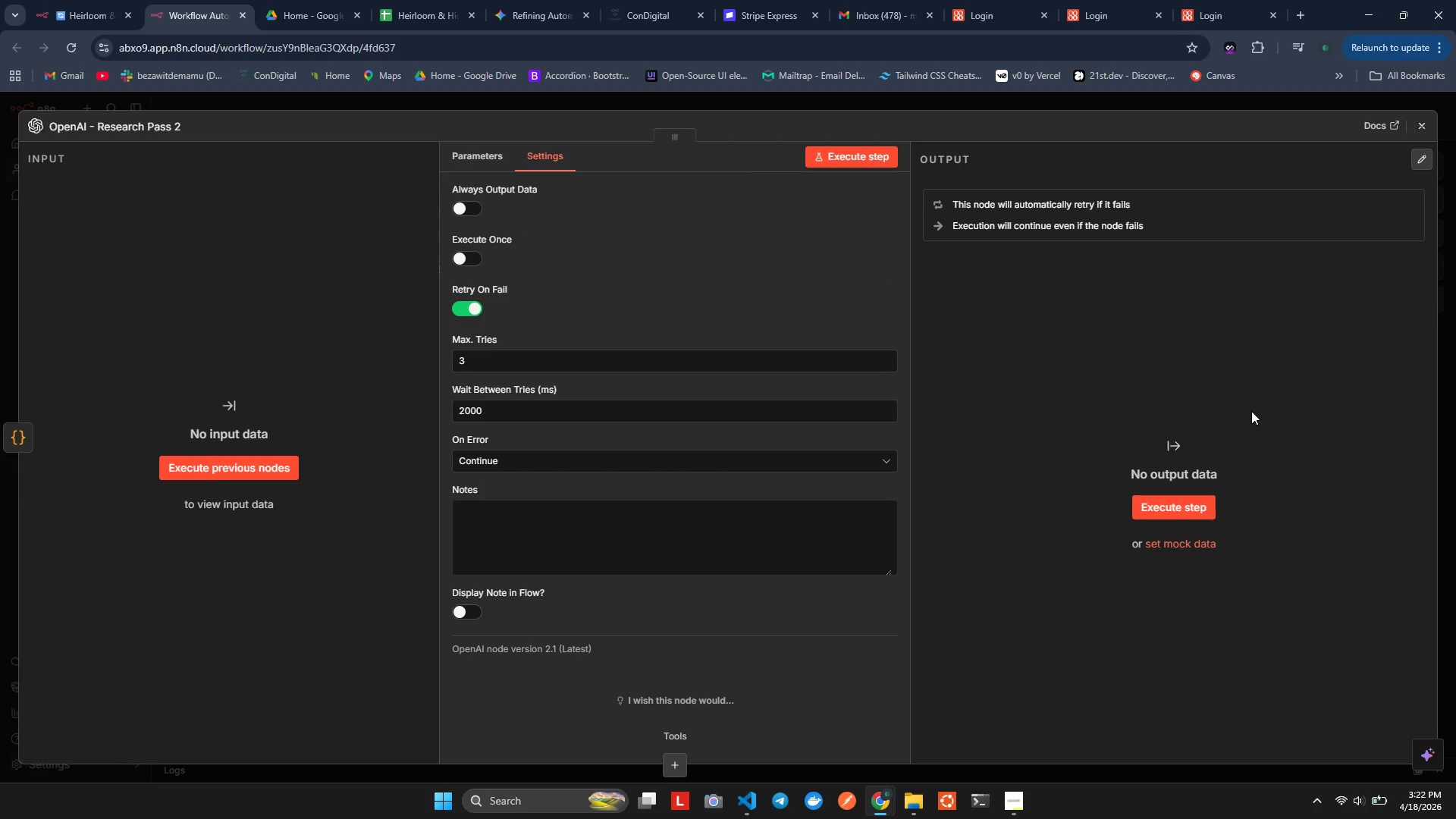 
left_click([1415, 127])
 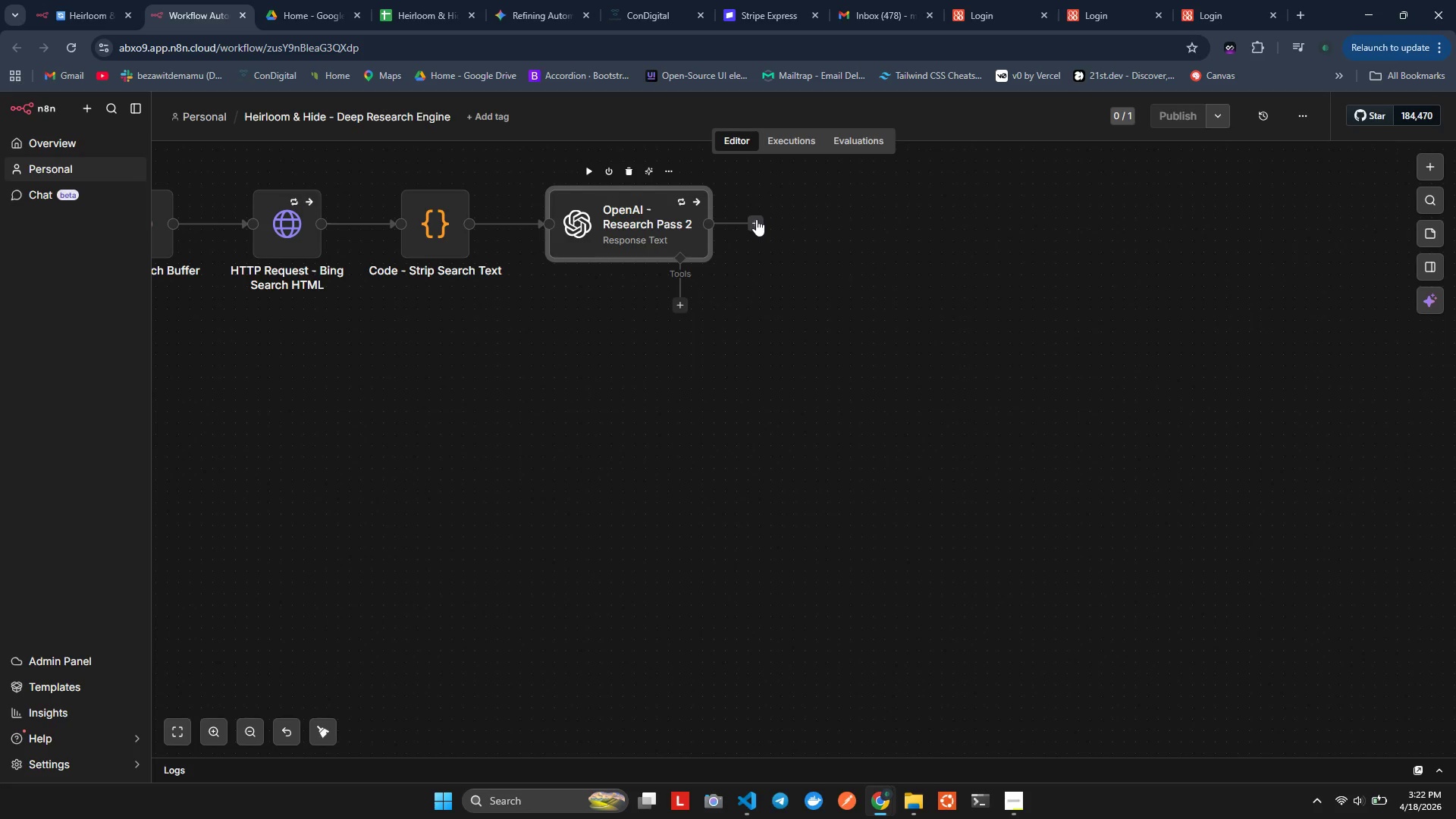 
wait(15.73)
 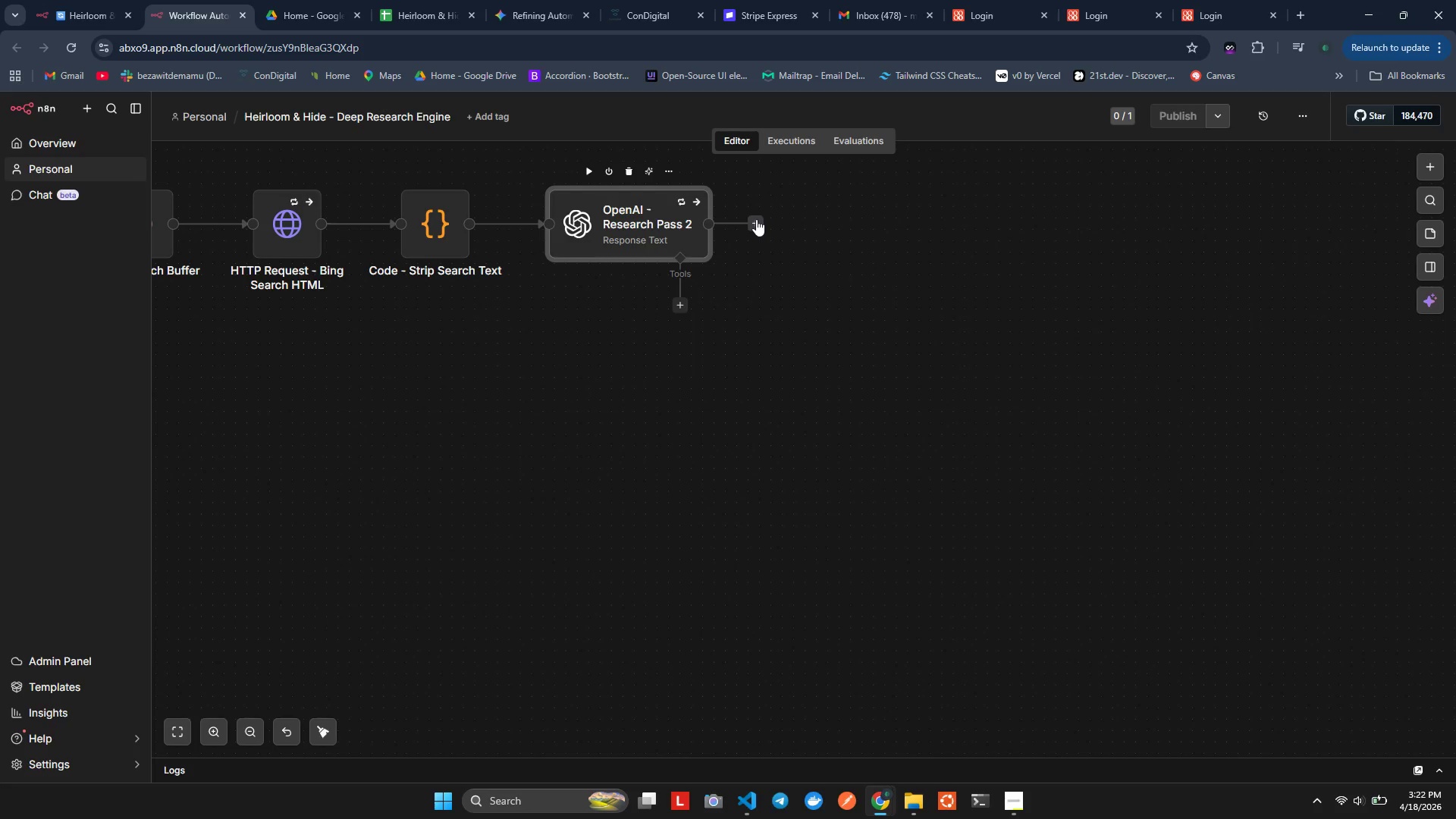 
hold_key(key=ShiftLeft, duration=3.44)
scroll: coordinate [531, 423], scroll_direction: up, amount: 23.0
 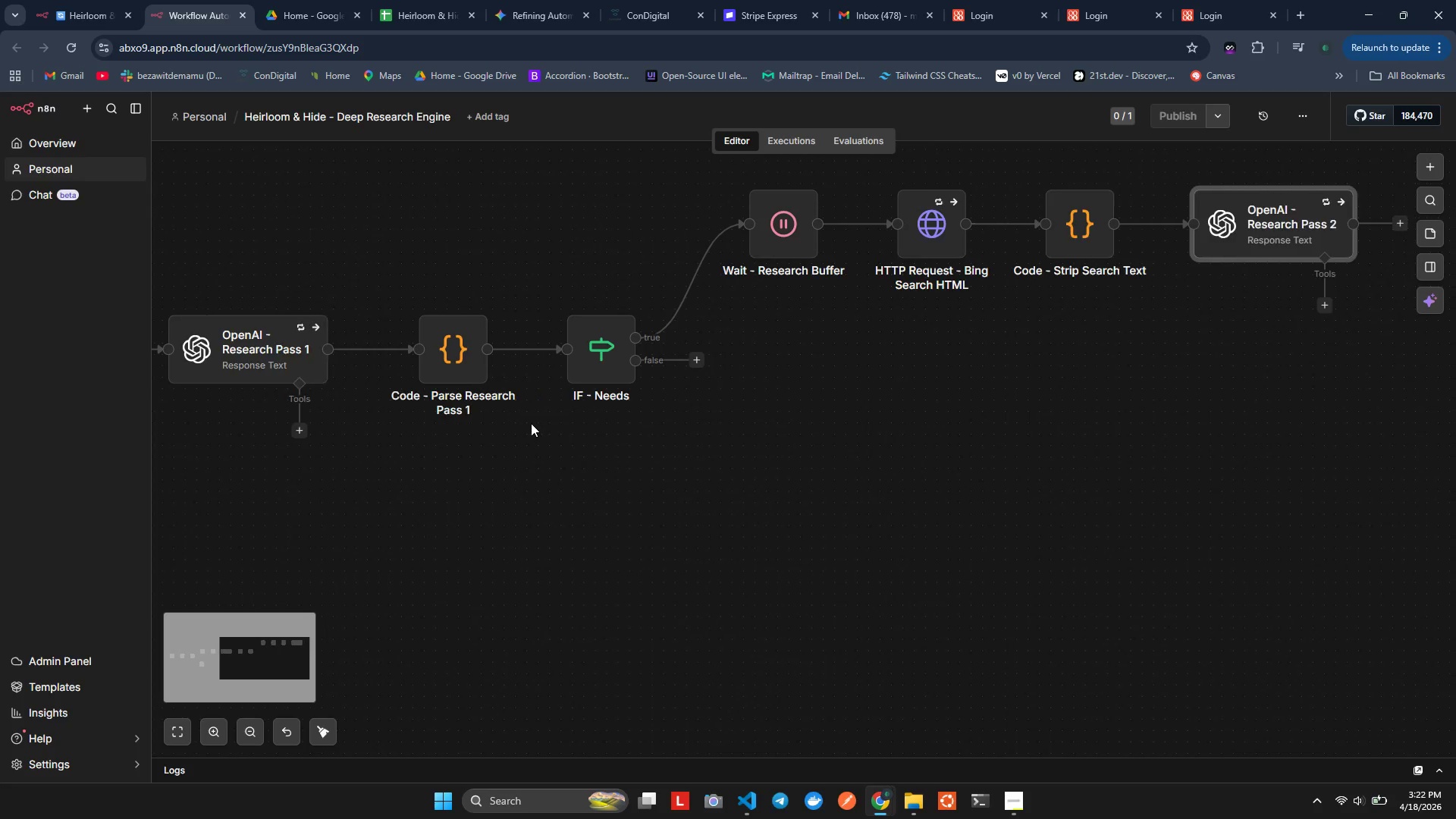 
scroll: coordinate [531, 423], scroll_direction: down, amount: 22.0
 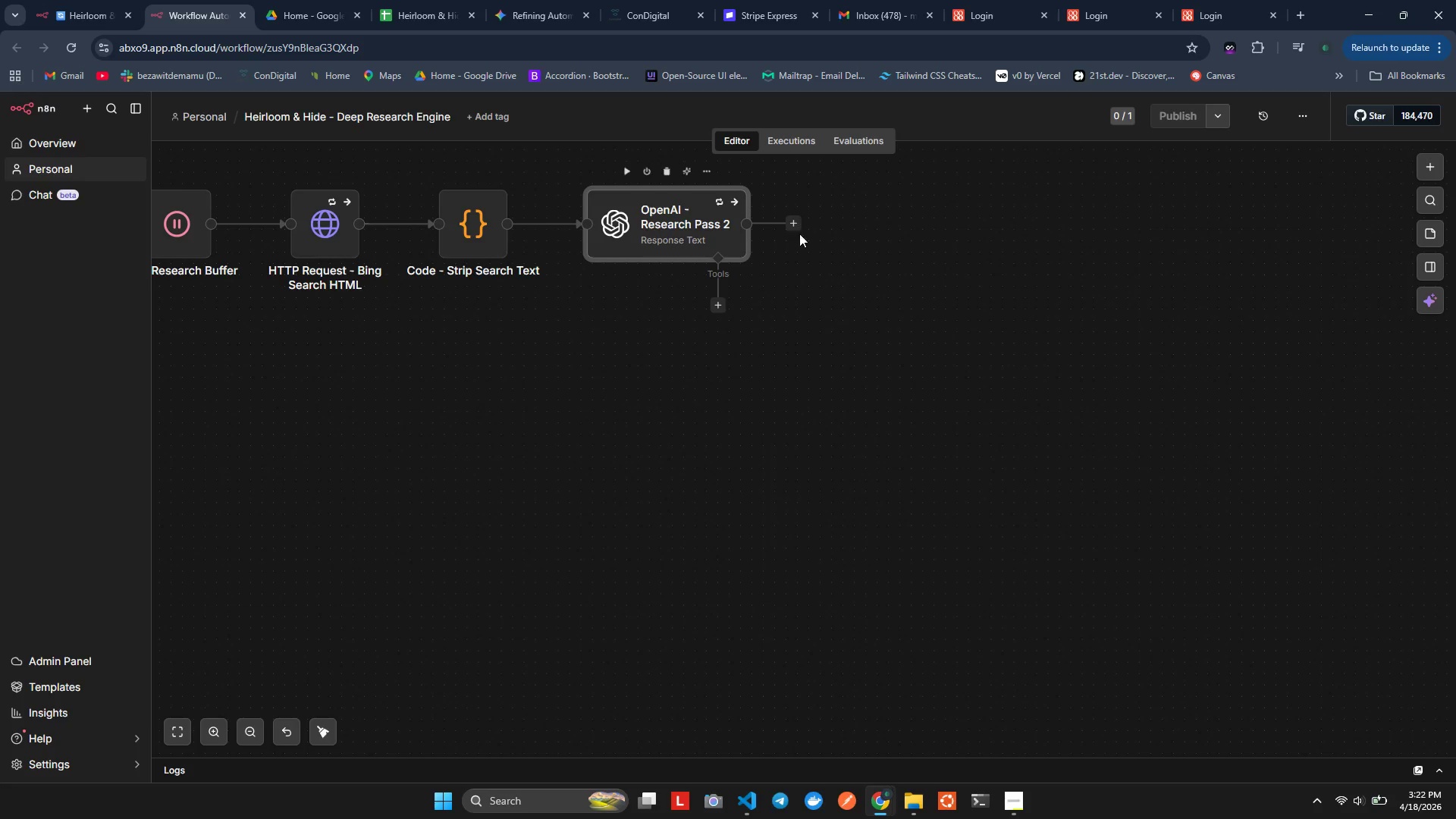 
left_click([799, 226])
 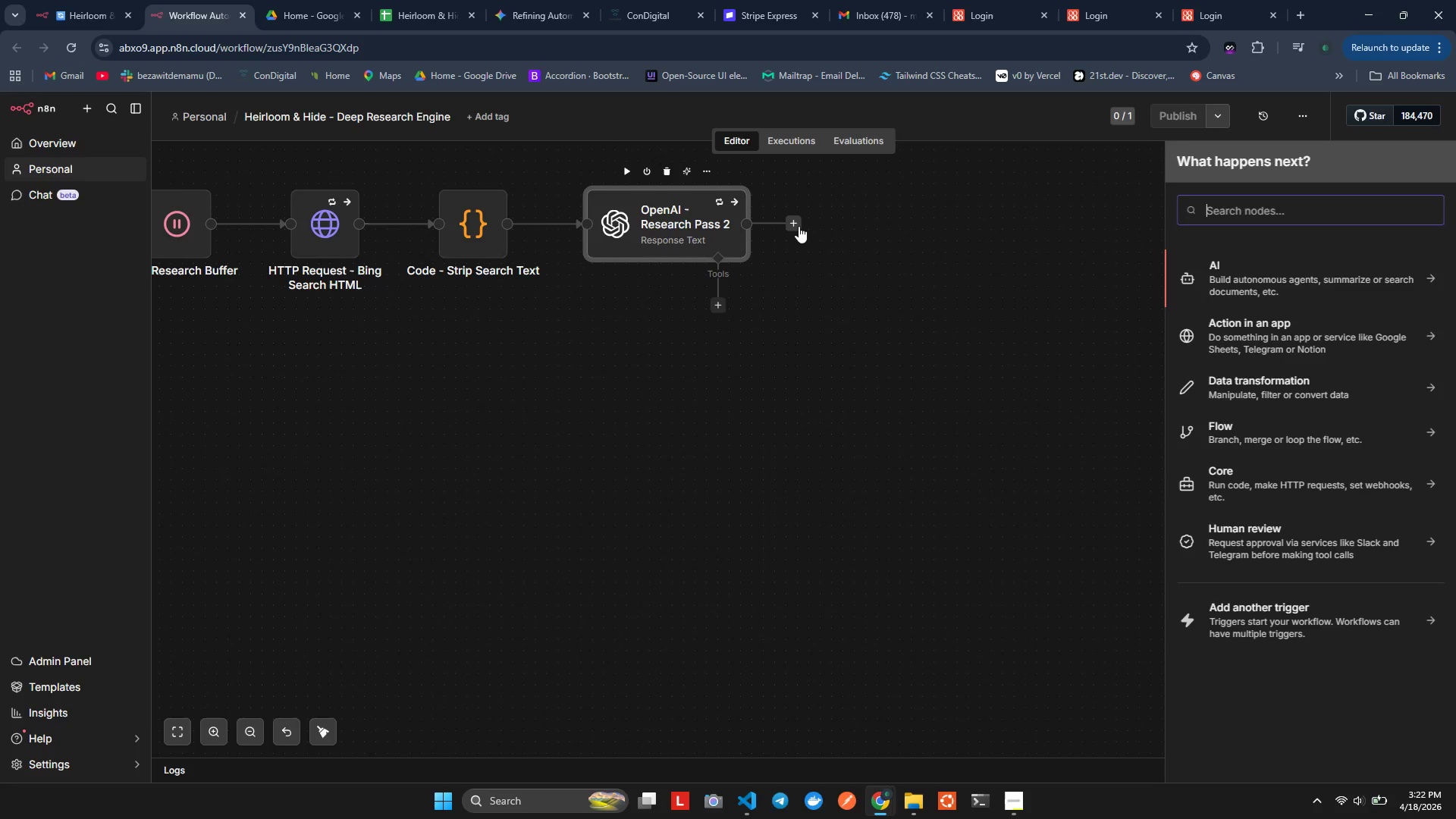 
key(Shift+ShiftLeft)
 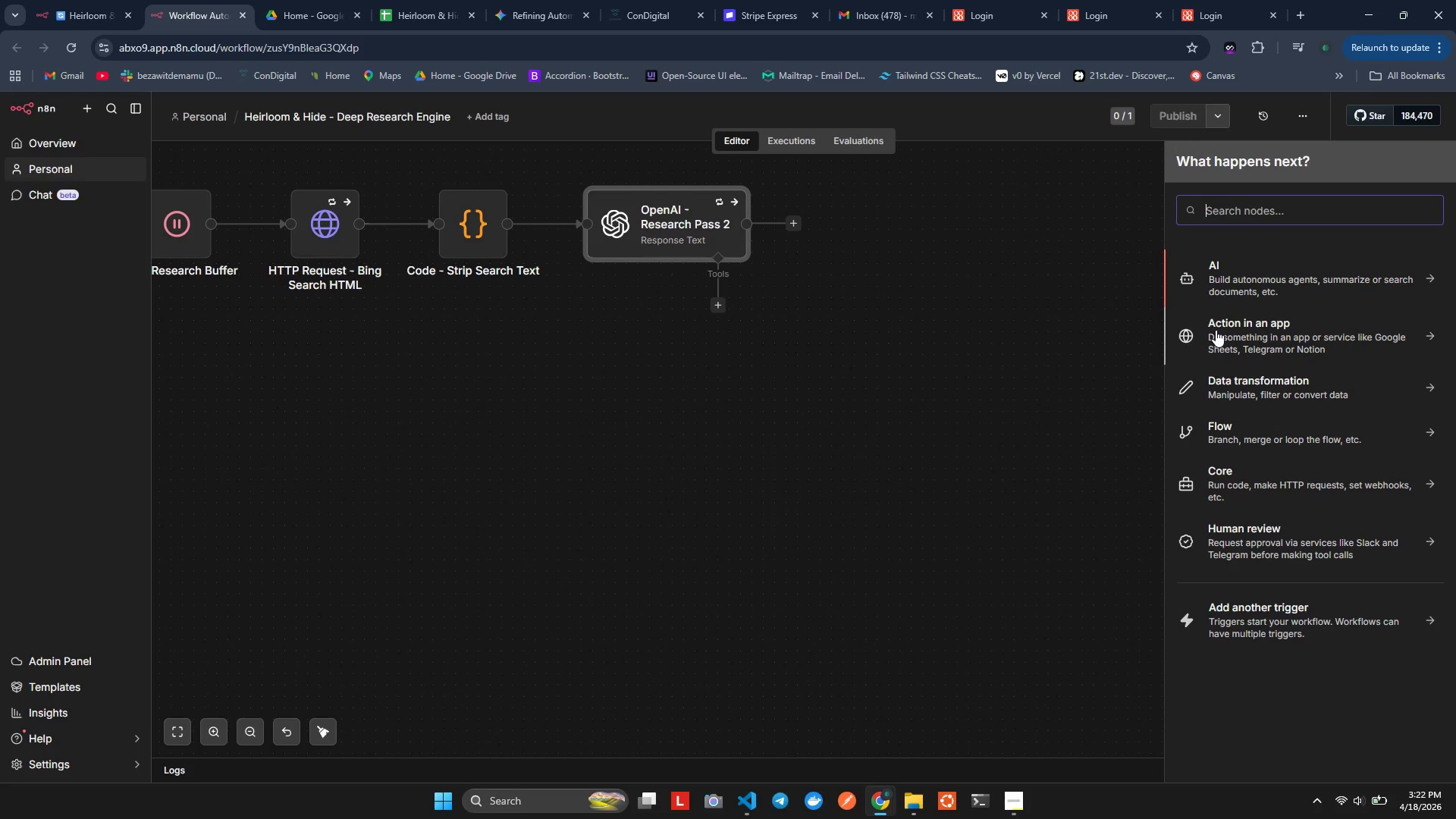 
type(coded)
key(Backspace)
 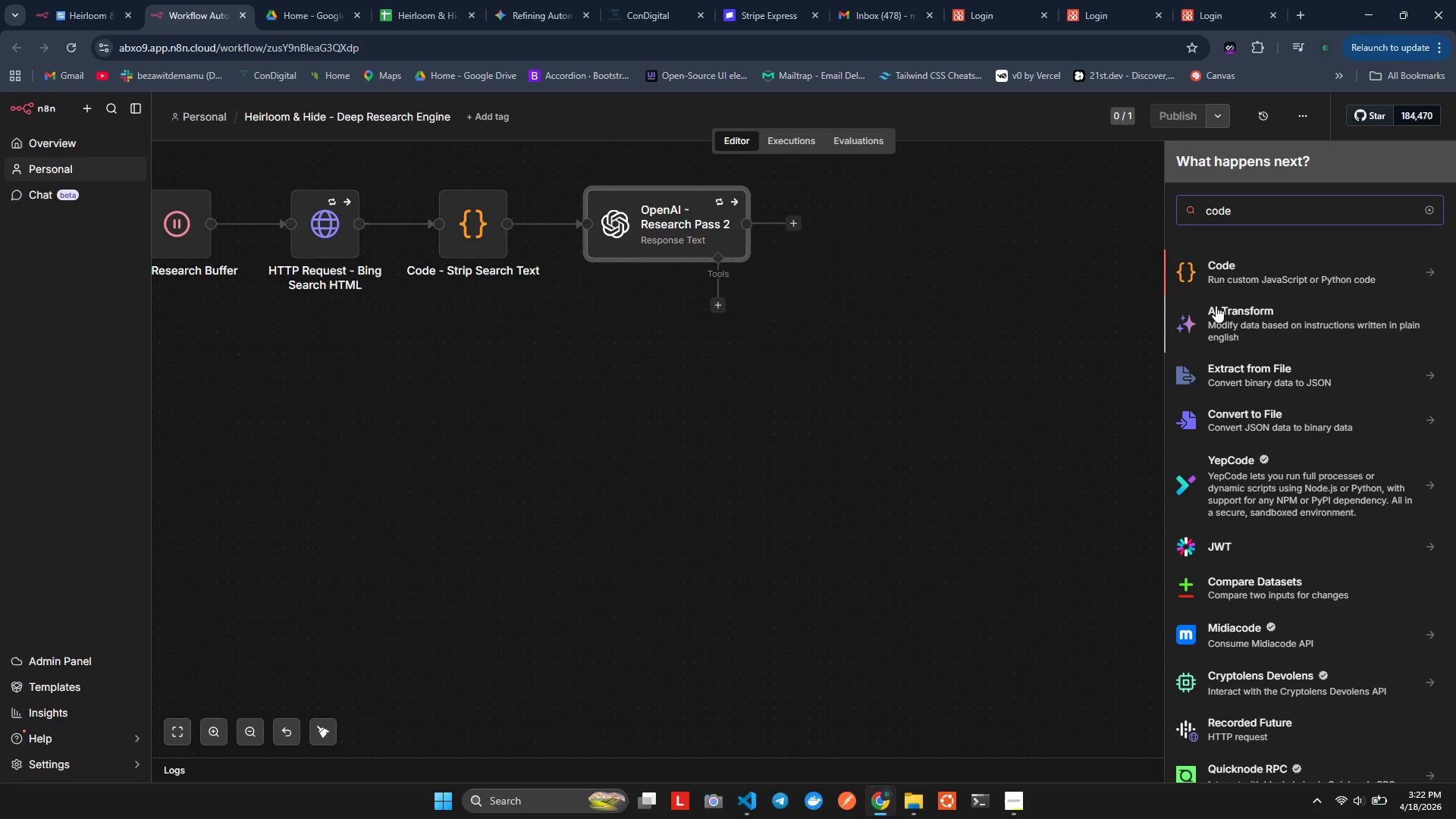 
left_click([1222, 282])
 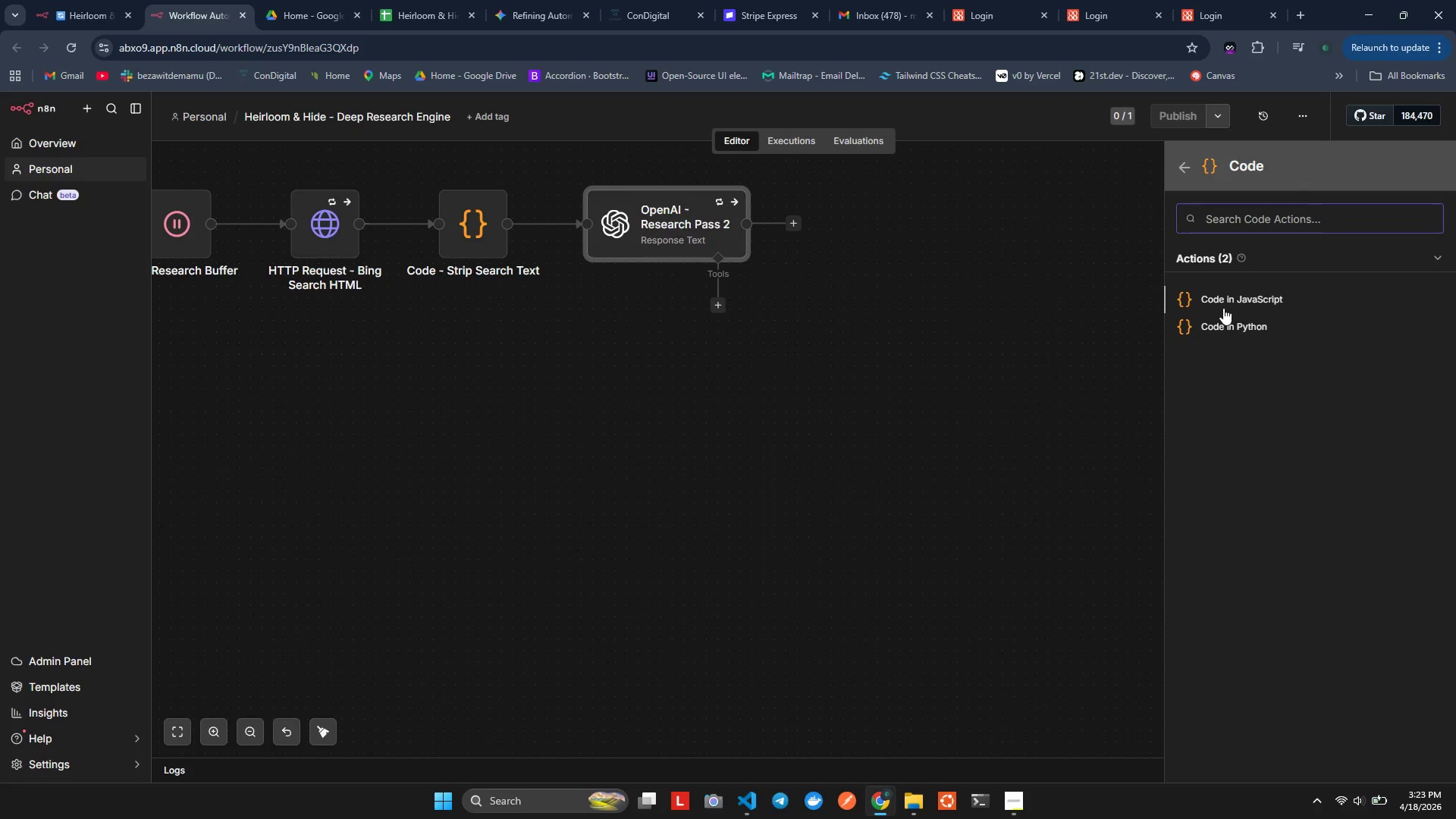 
left_click([1223, 308])
 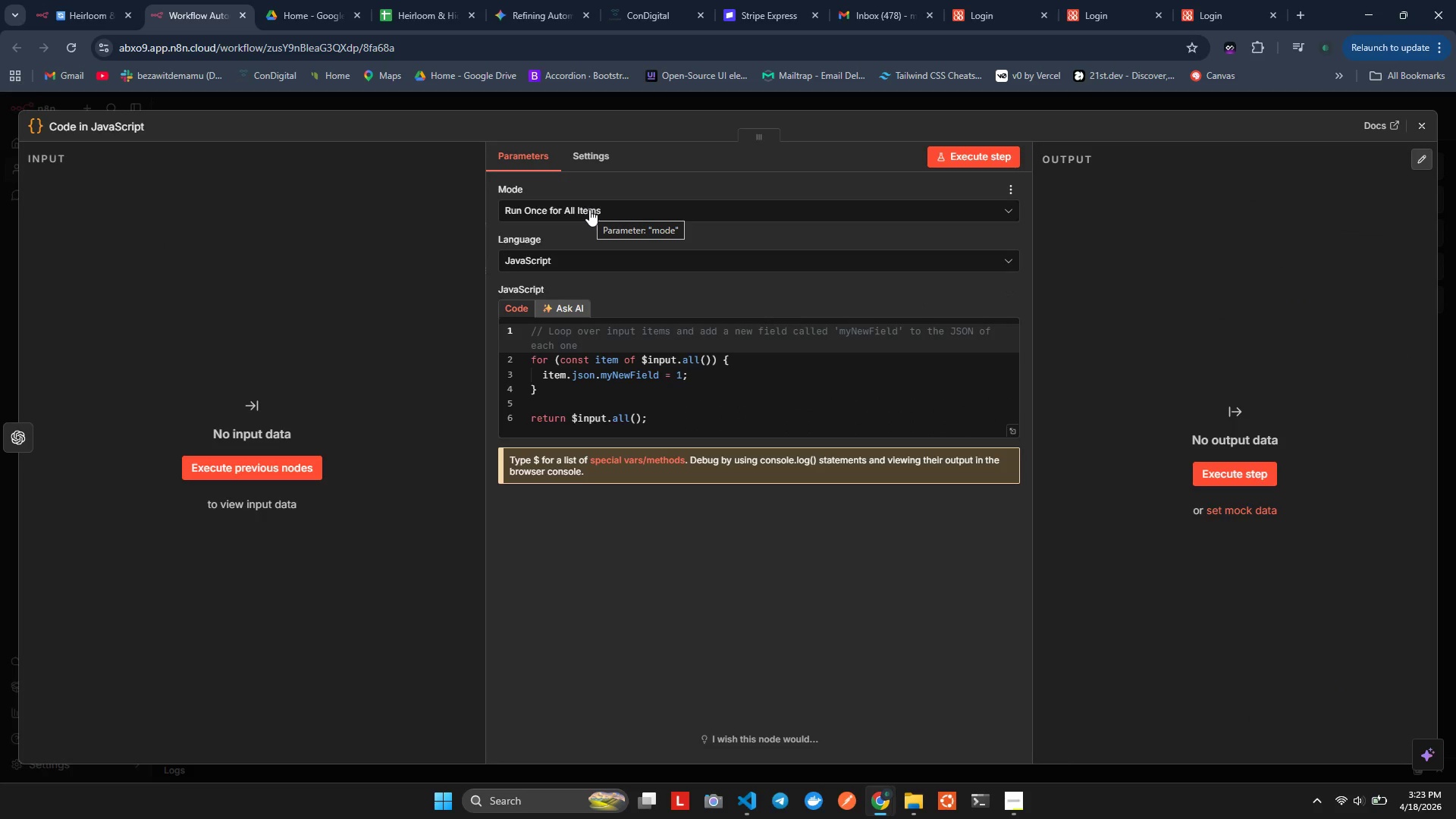 
mouse_move([573, 263])
 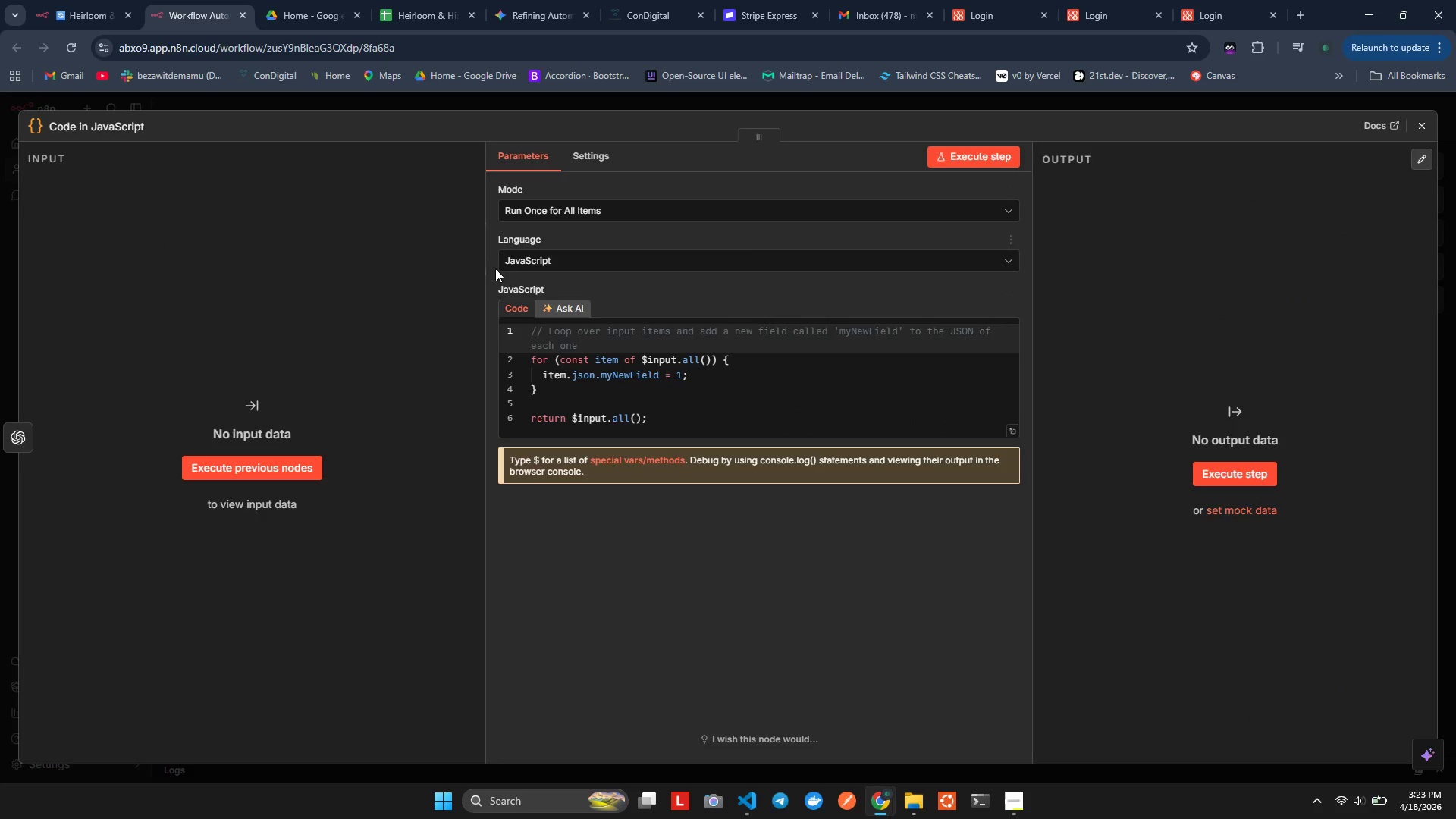 
left_click([136, 132])
 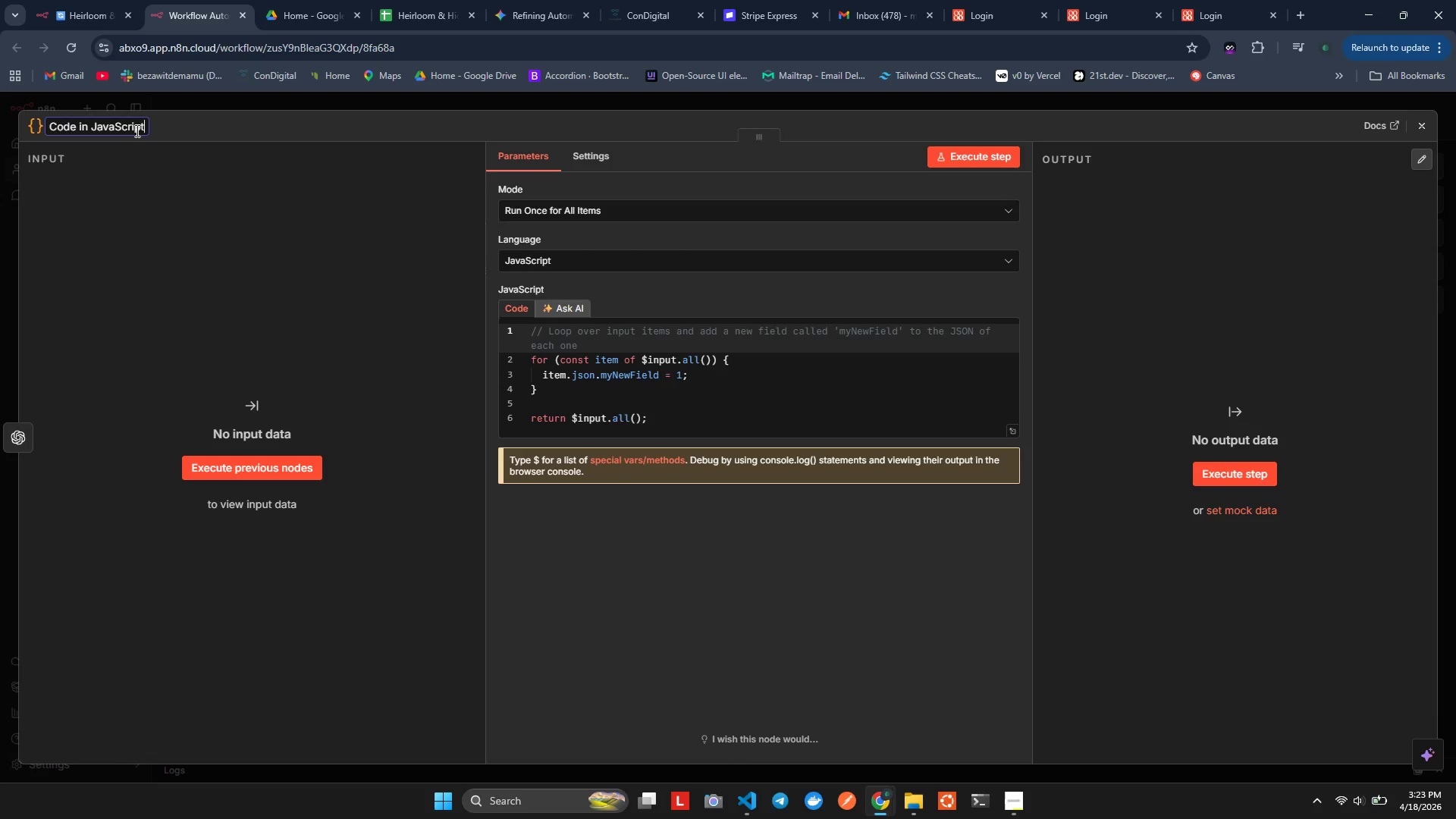 
key(ArrowRight)
 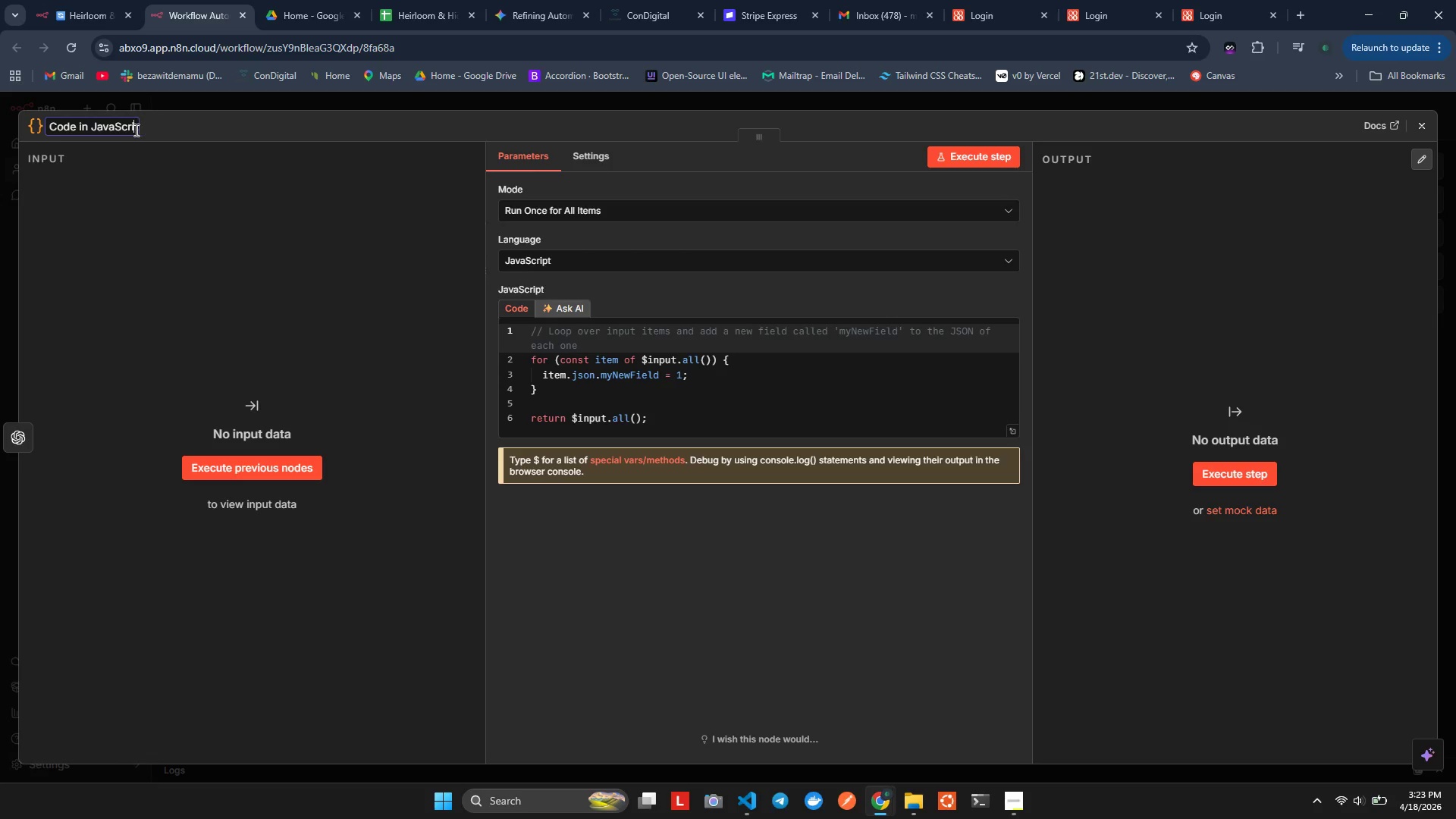 
key(Backspace)
key(Backspace)
key(Backspace)
key(Backspace)
key(Backspace)
key(Backspace)
type(- Parse researcj)
key(Backspace)
type(h pass 2)
 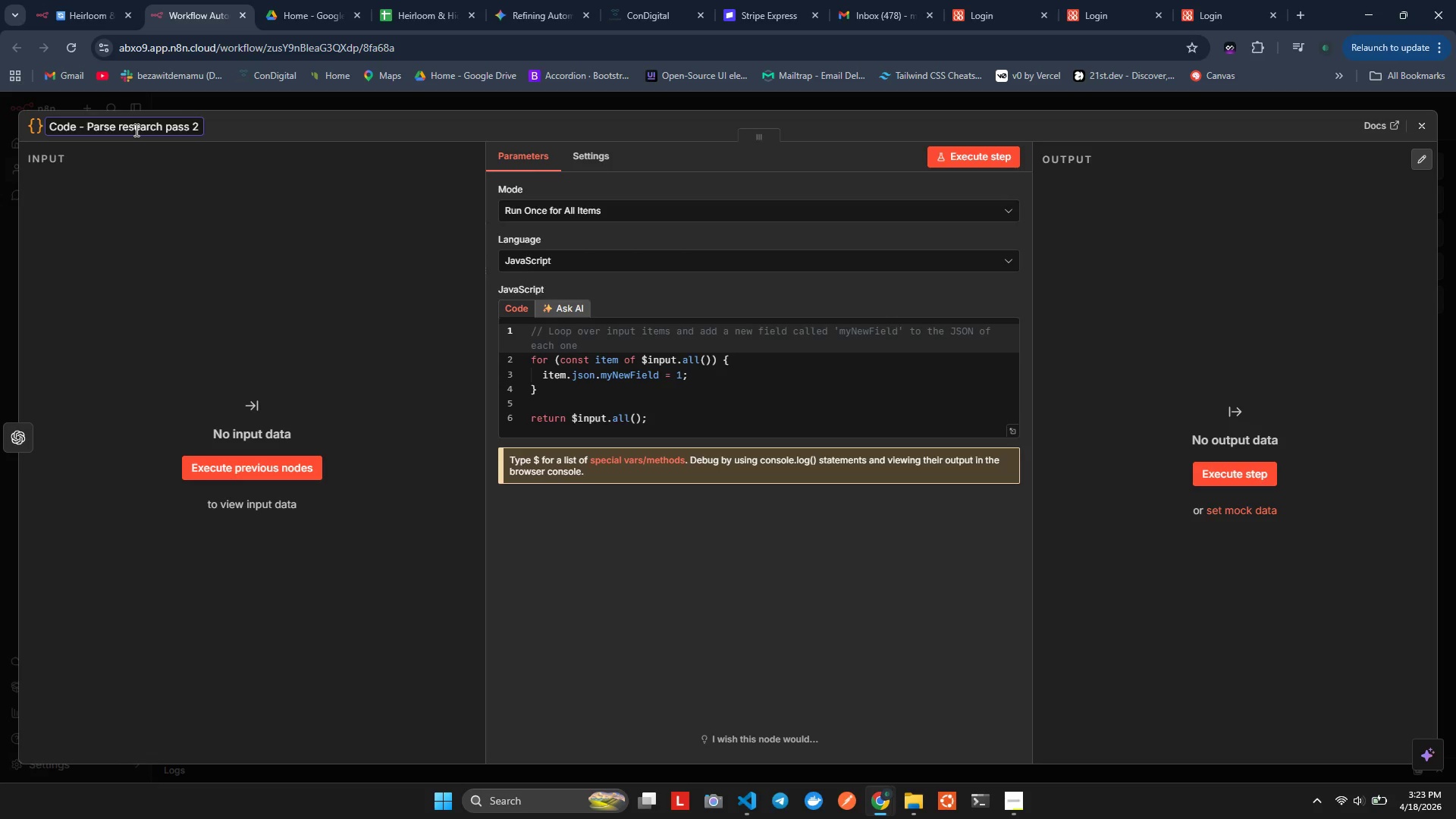 
left_click([246, 209])
 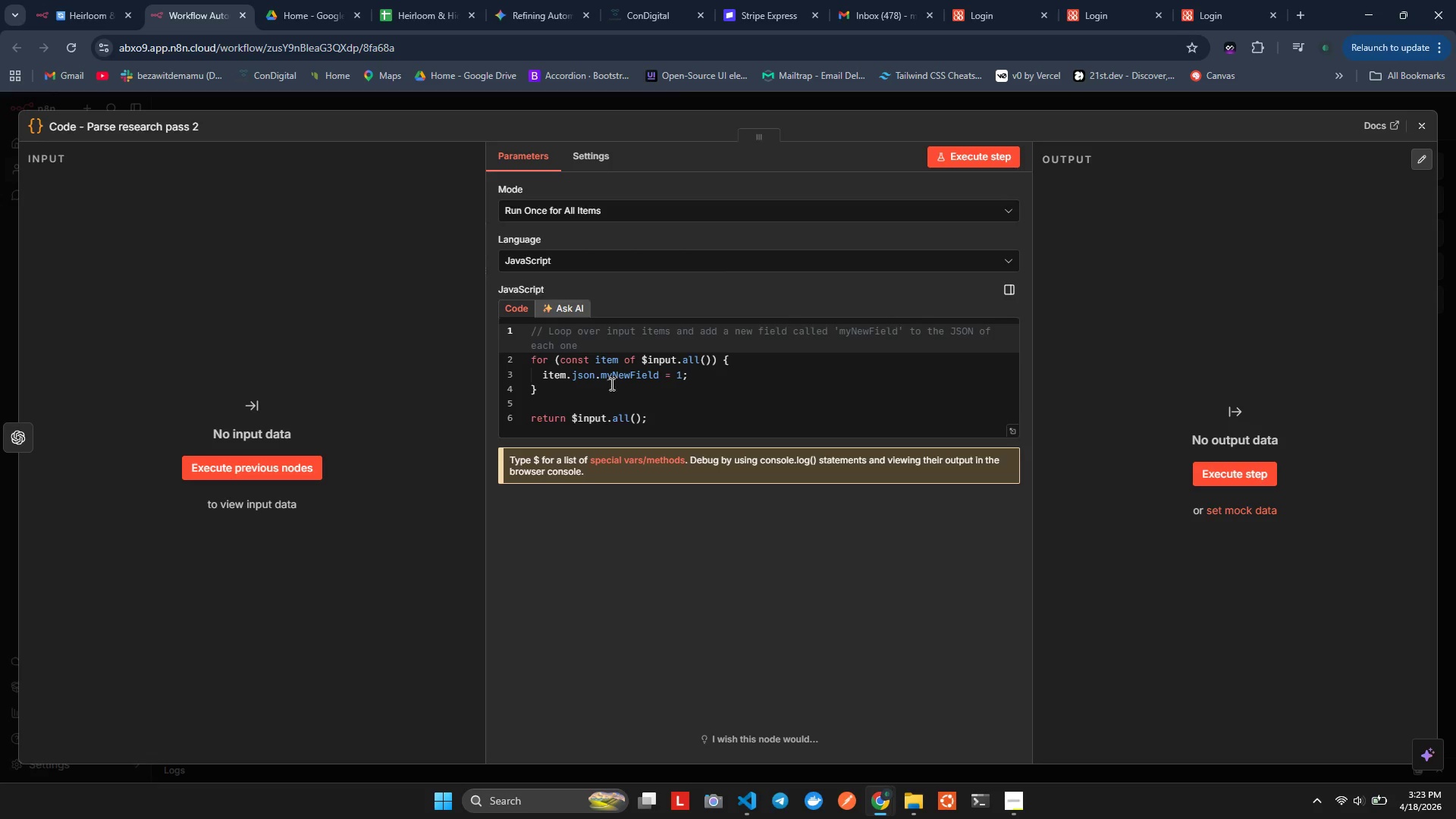 
wait(6.44)
 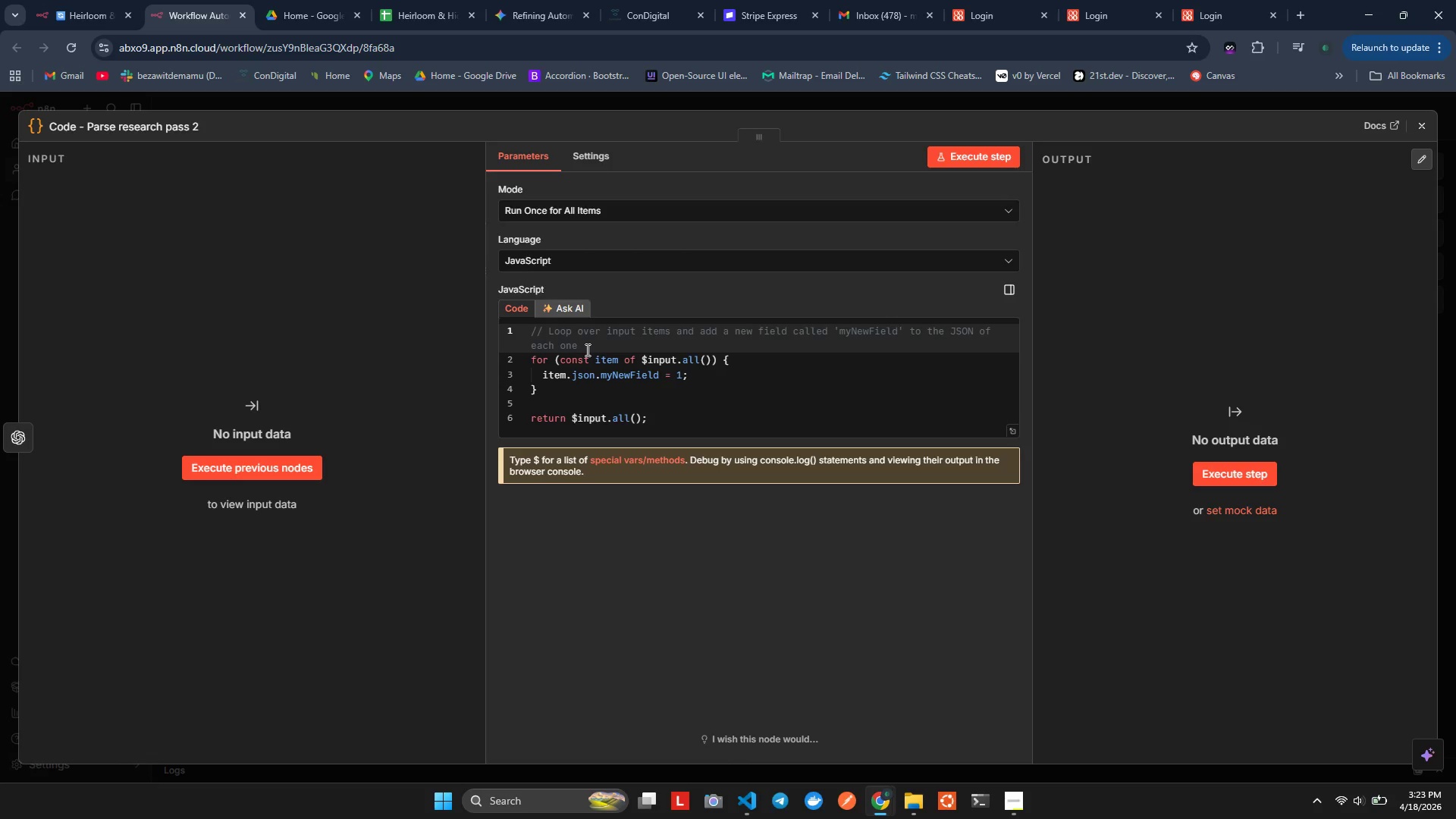 
left_click([607, 204])
 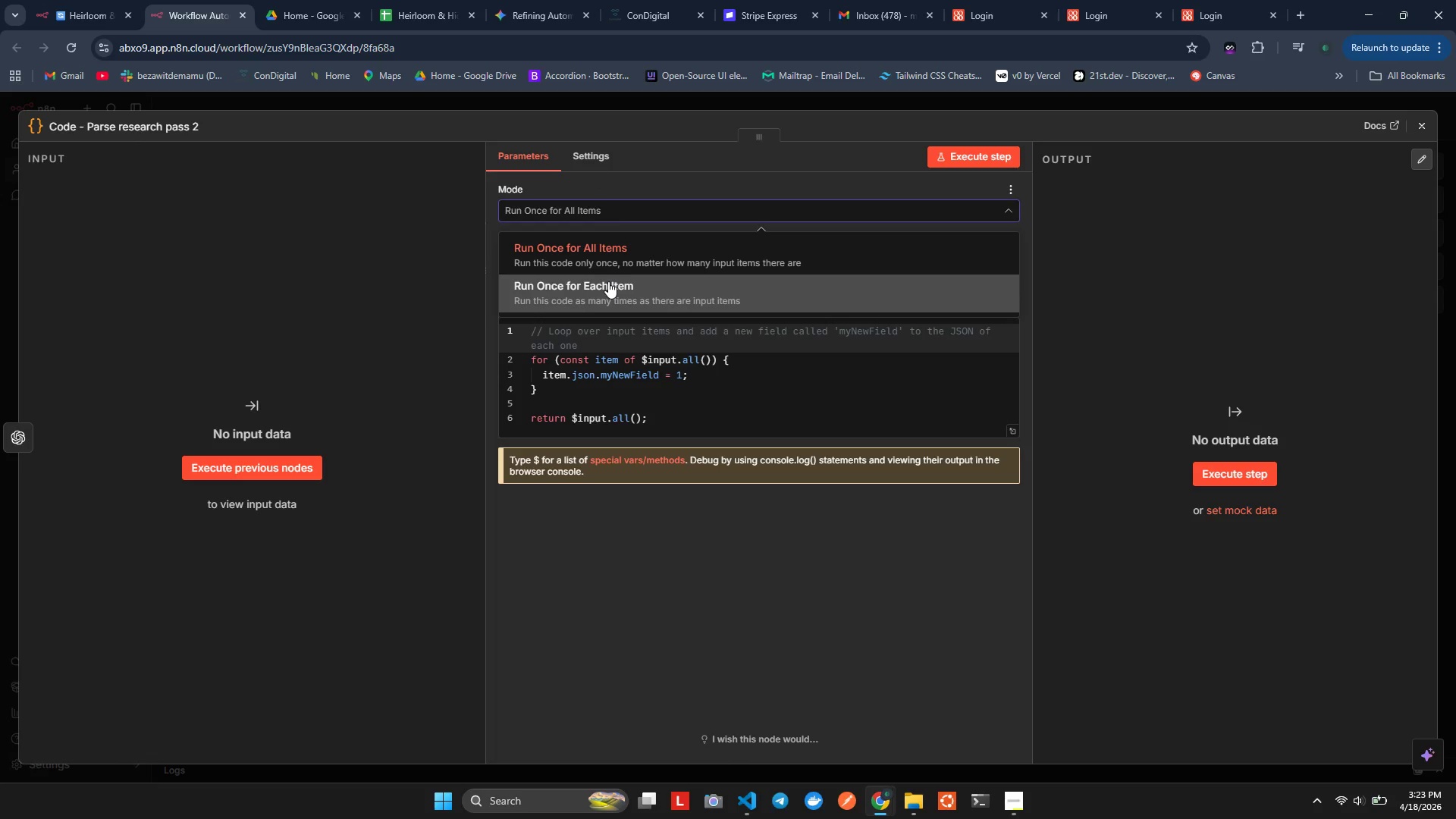 
left_click([608, 281])
 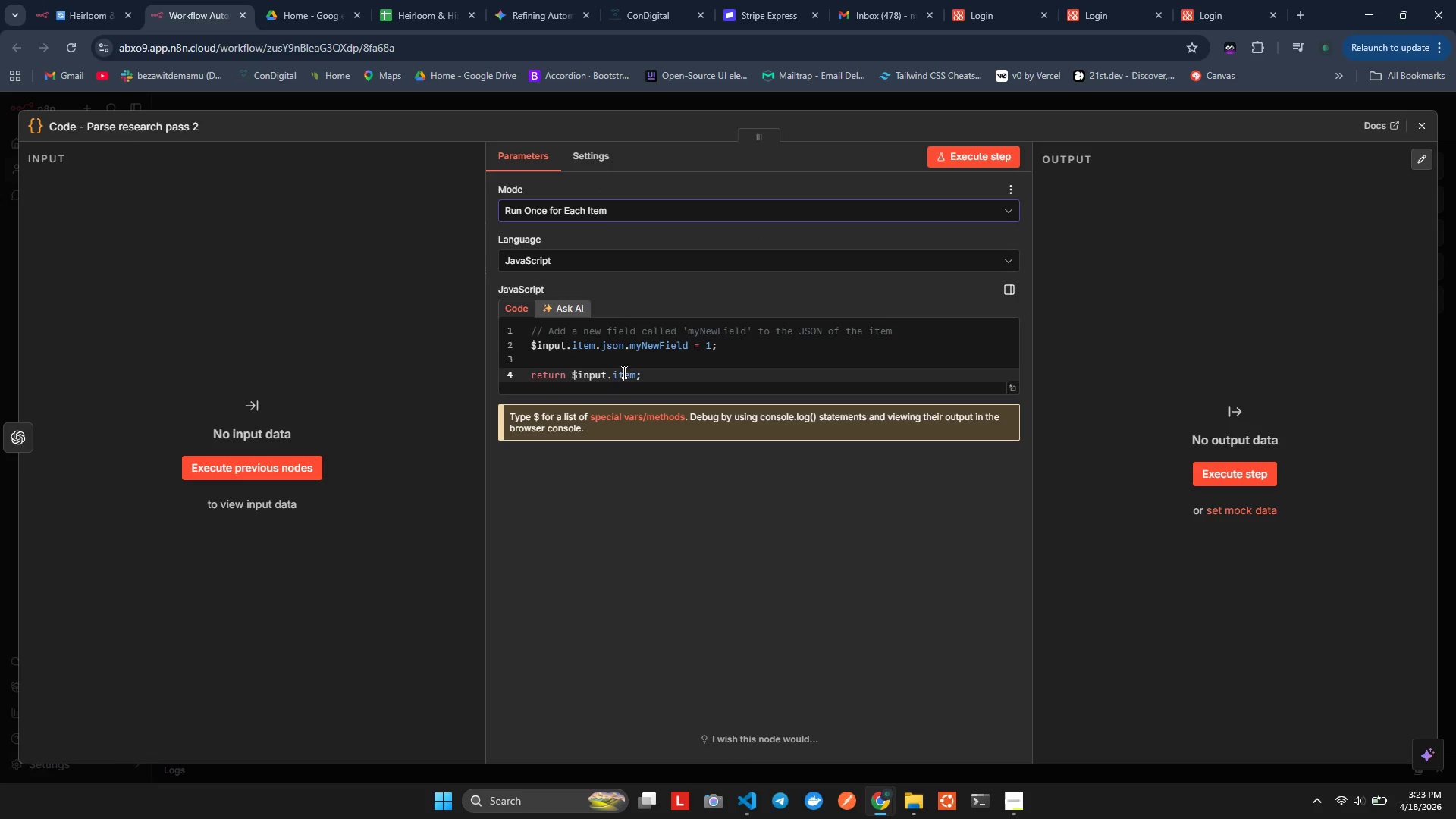 
left_click([623, 372])
 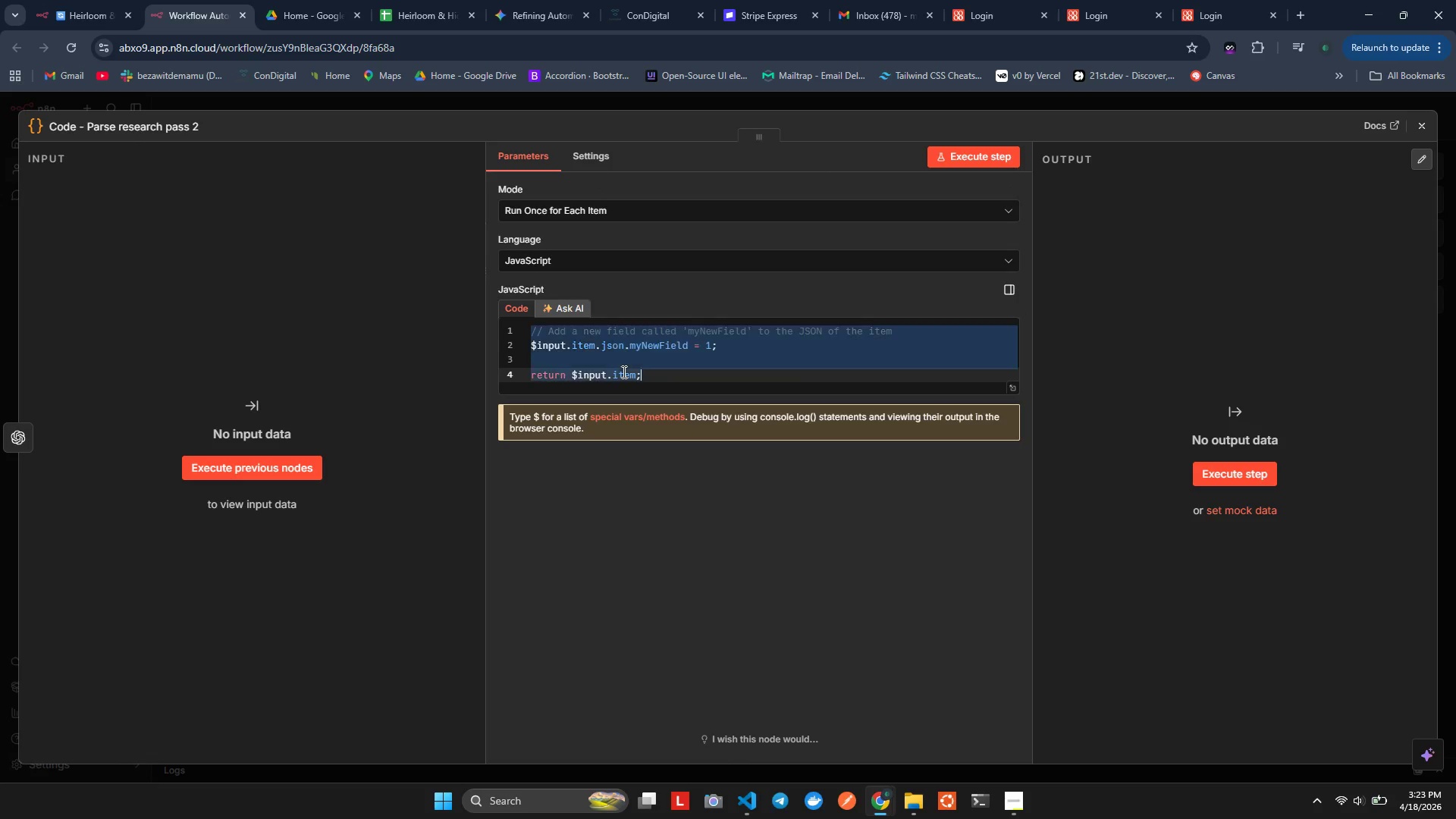 
key(Control+ControlLeft)
 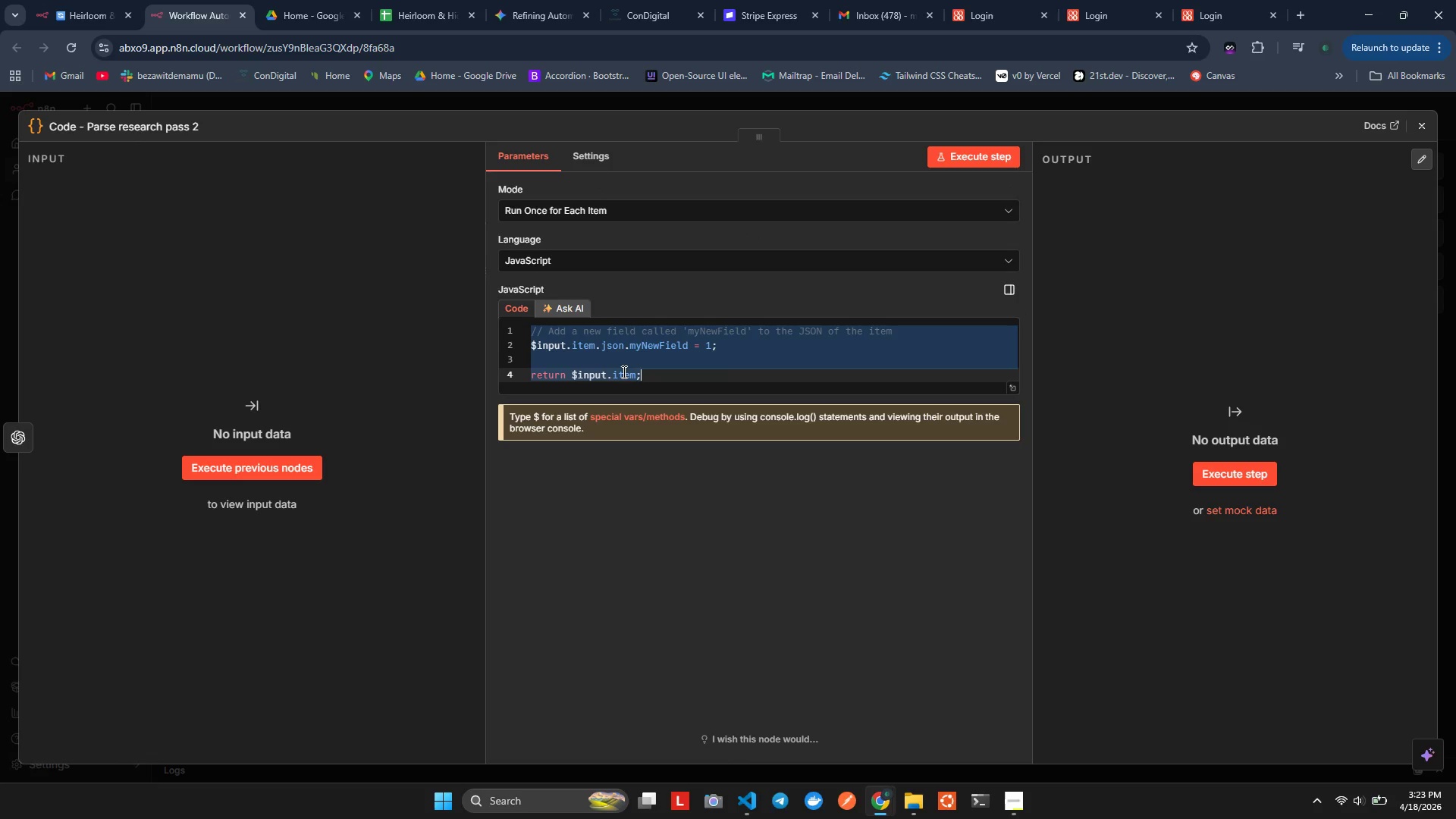 
key(Control+A)
 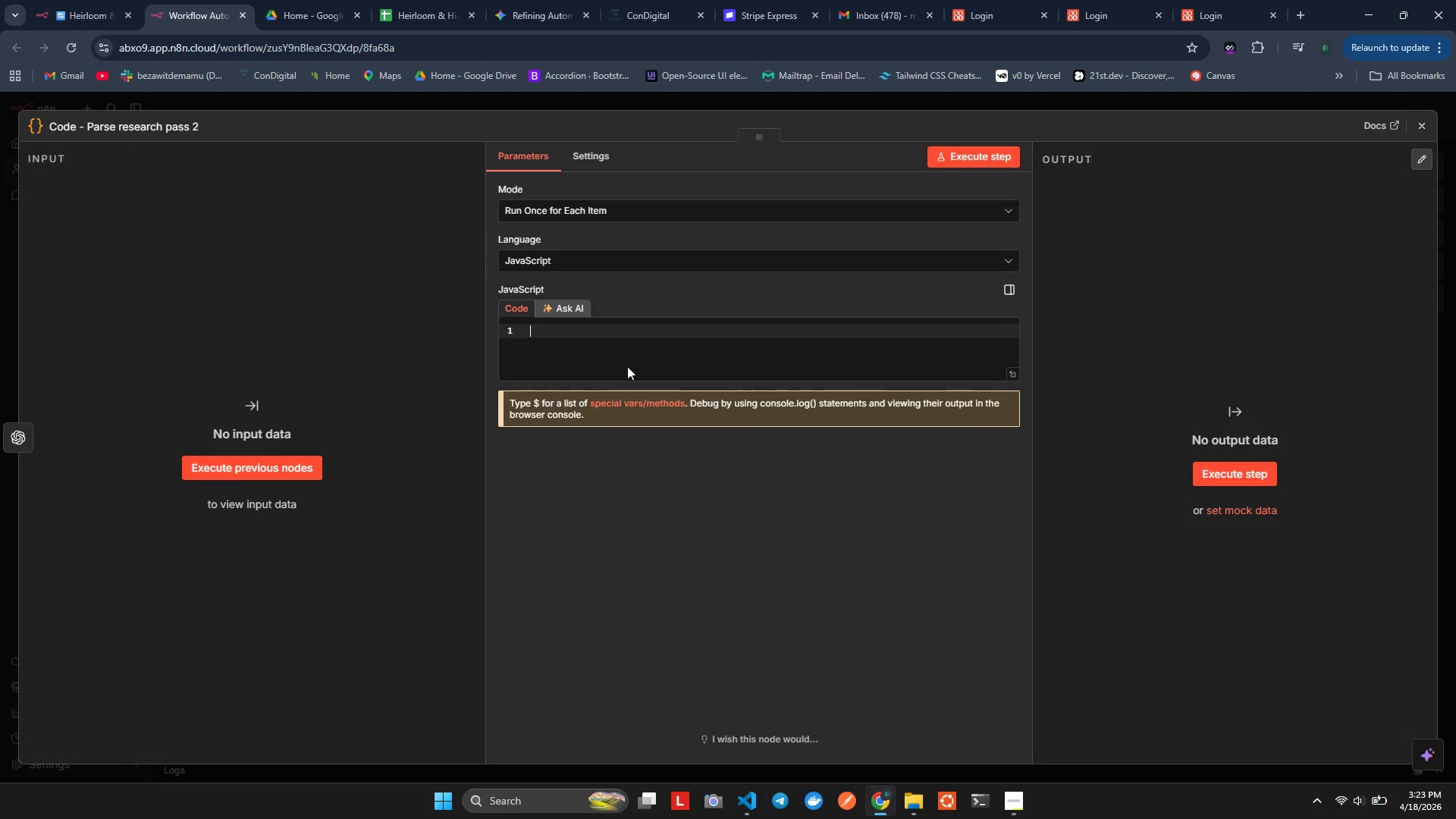 
key(Backspace)
type(const pass1 = $()
 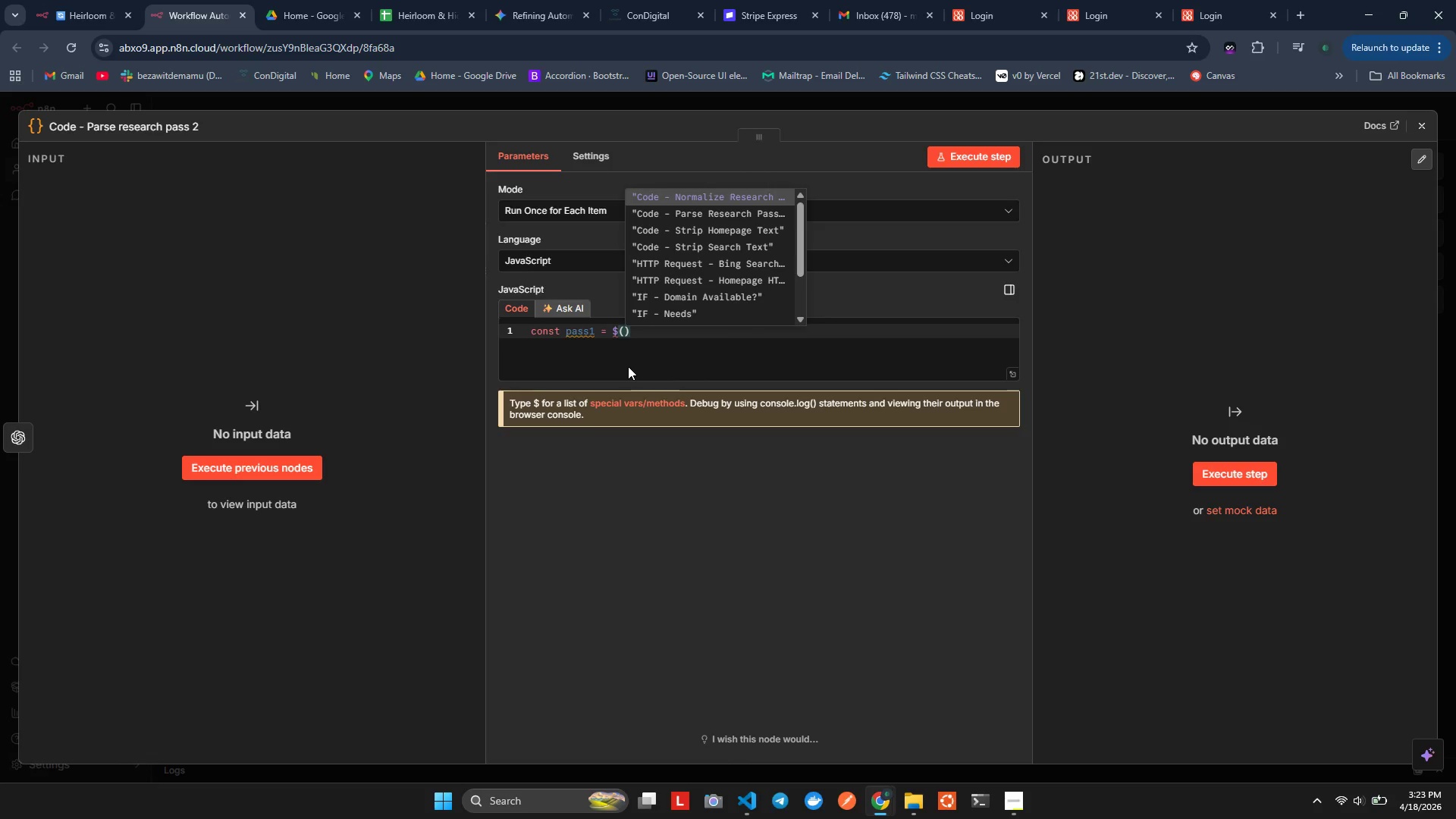 
wait(6.31)
 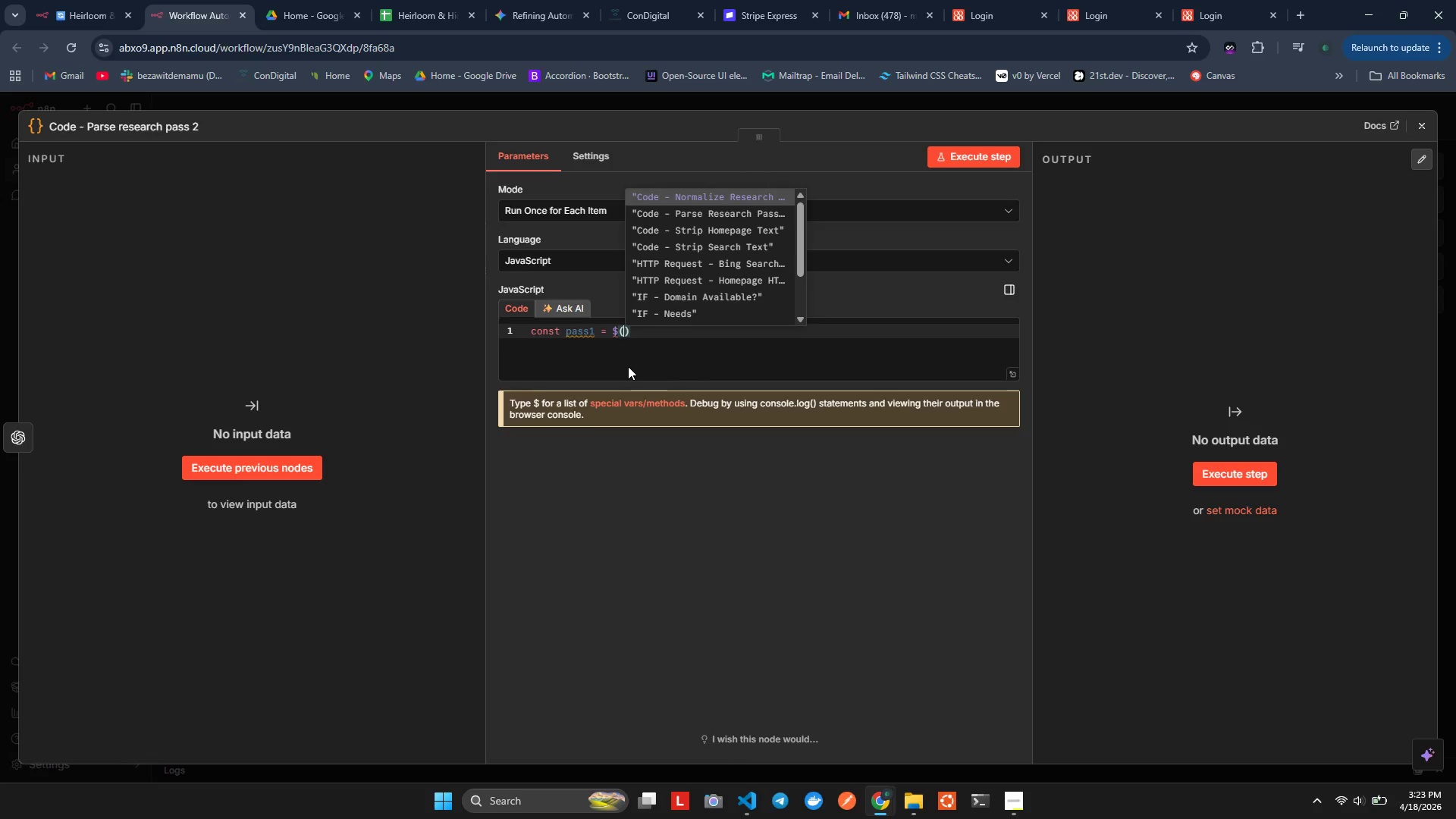 
key(ArrowDown)
 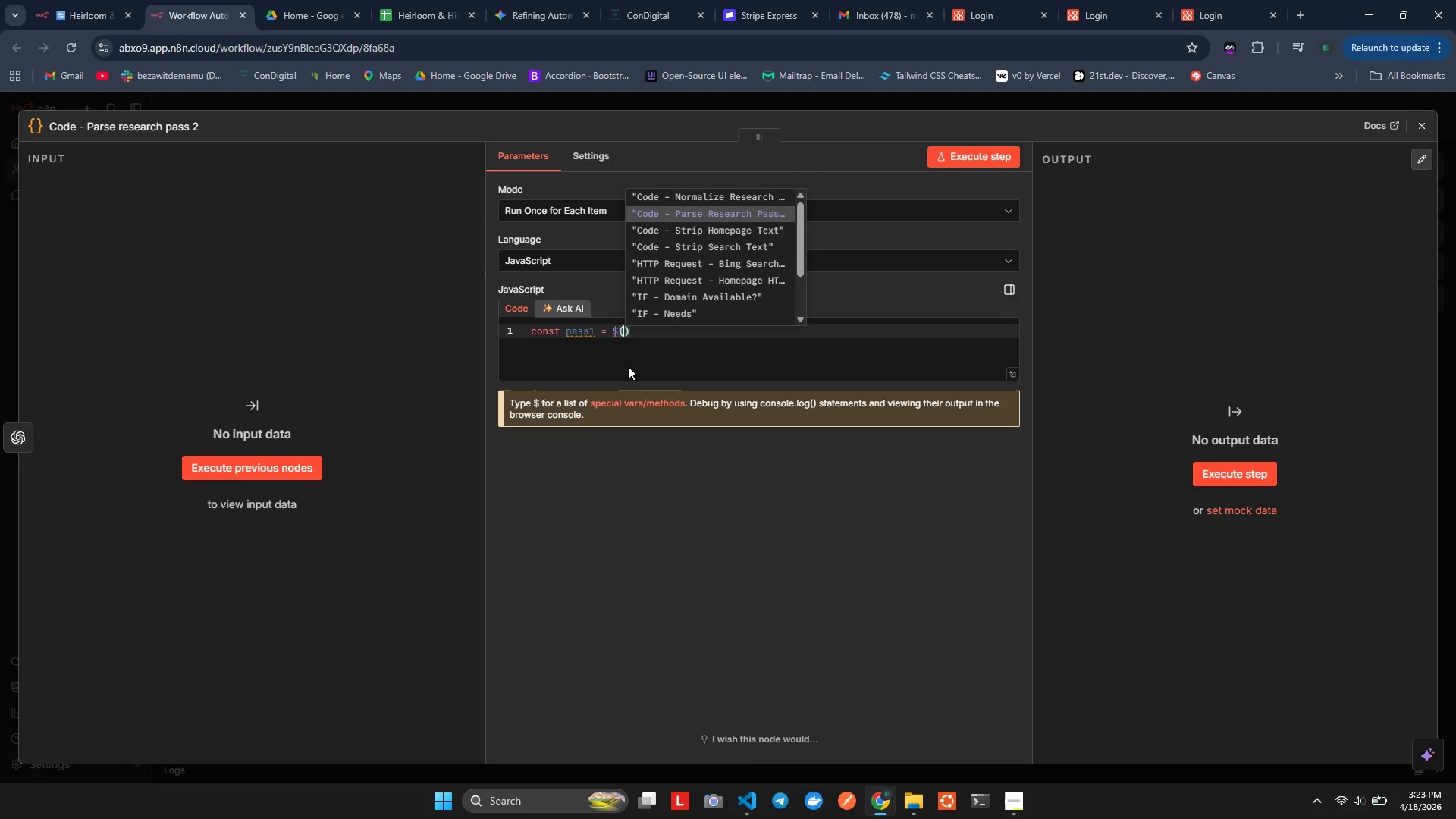 
key(Enter)
 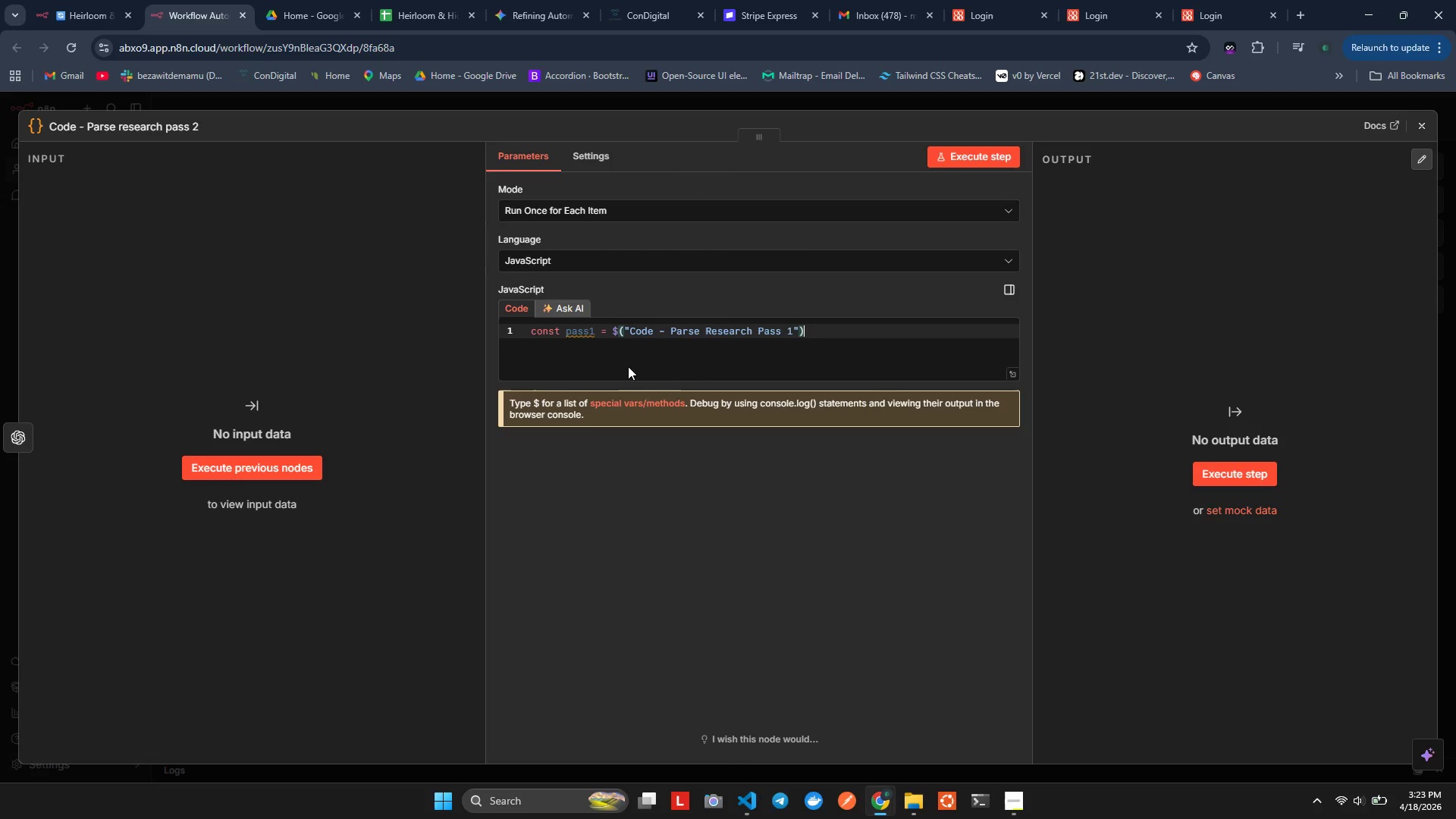 
key(ArrowRight)
 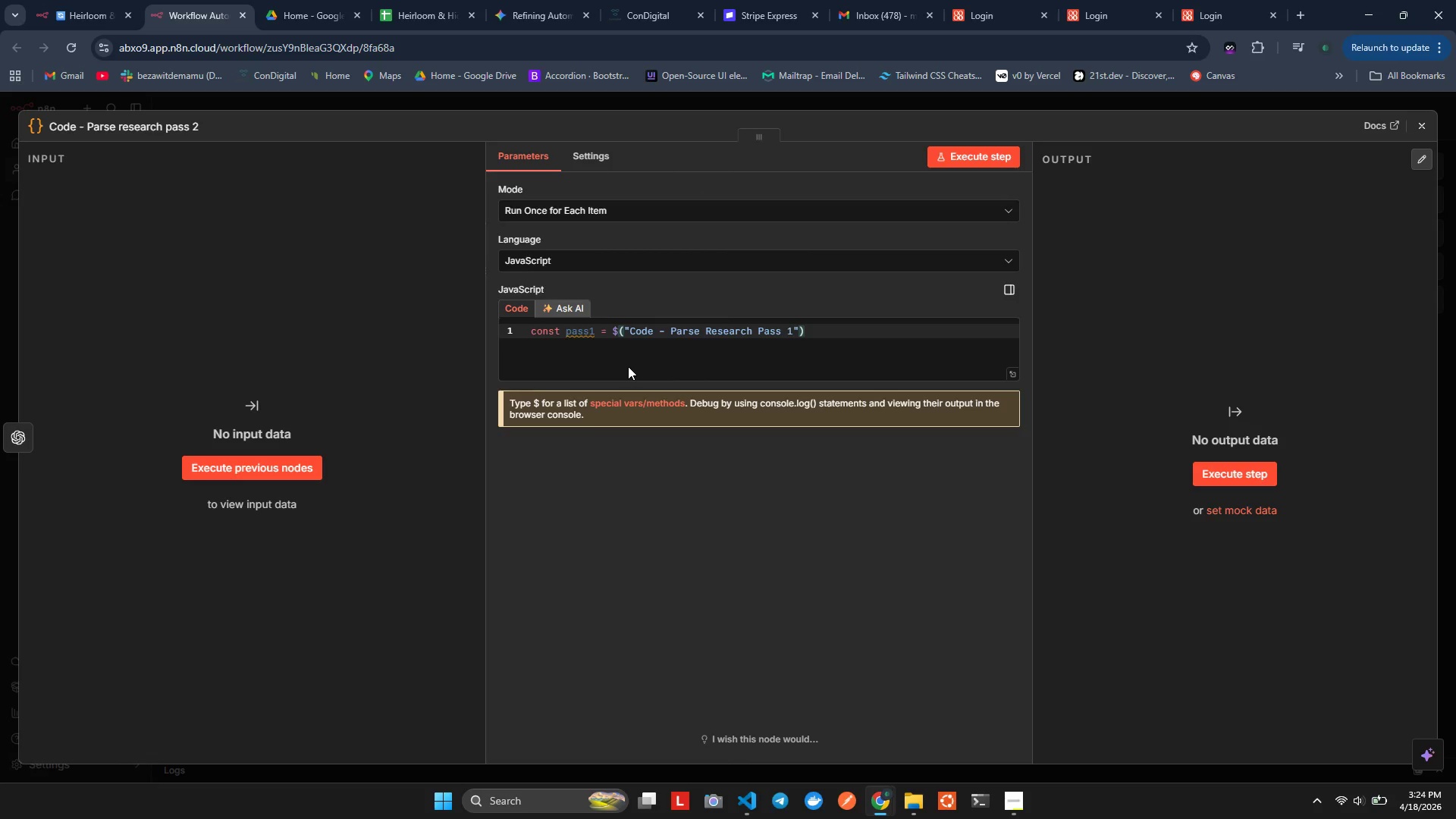 
type(.tm)
 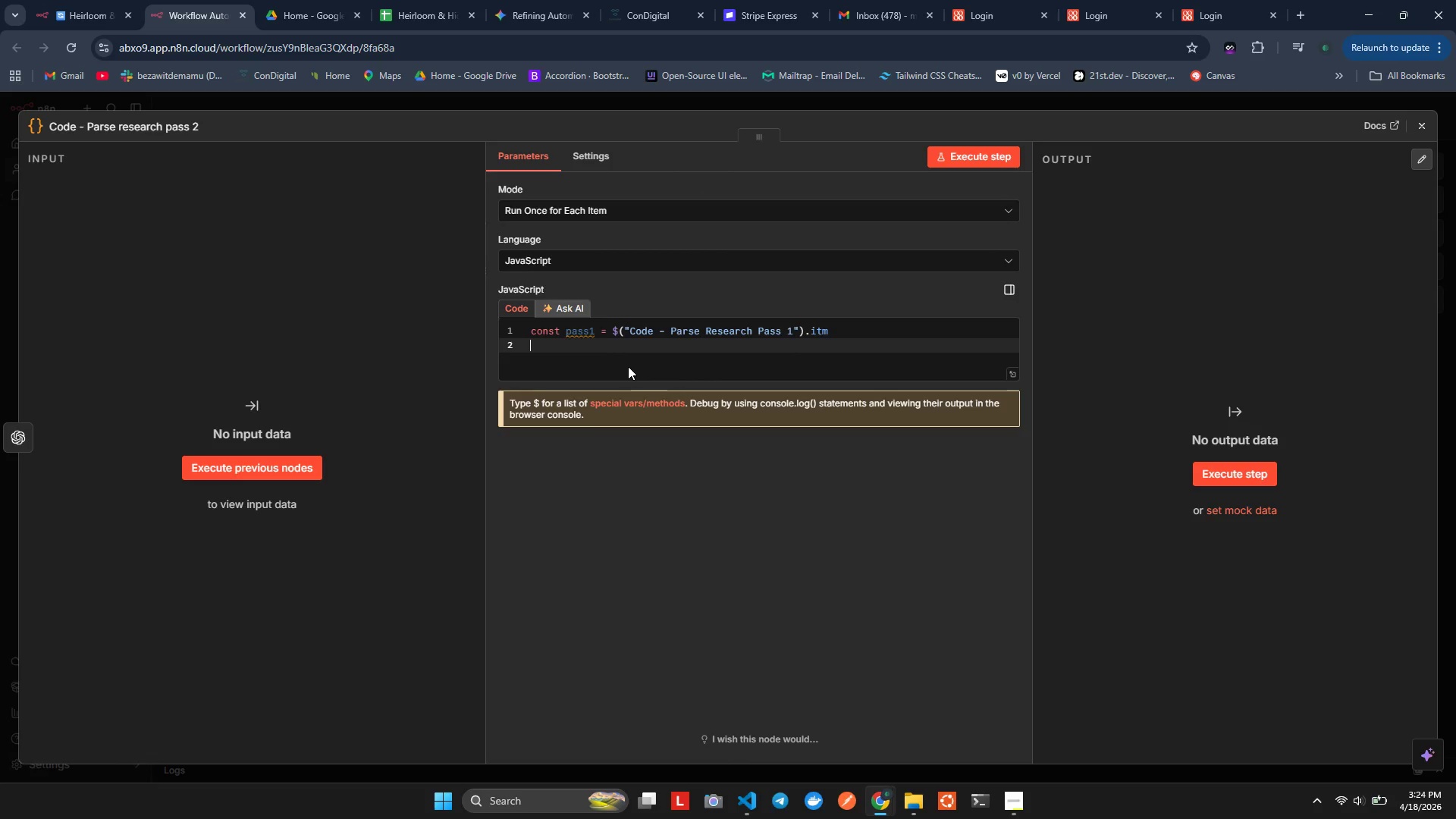 
hold_key(key=I, duration=0.47)
 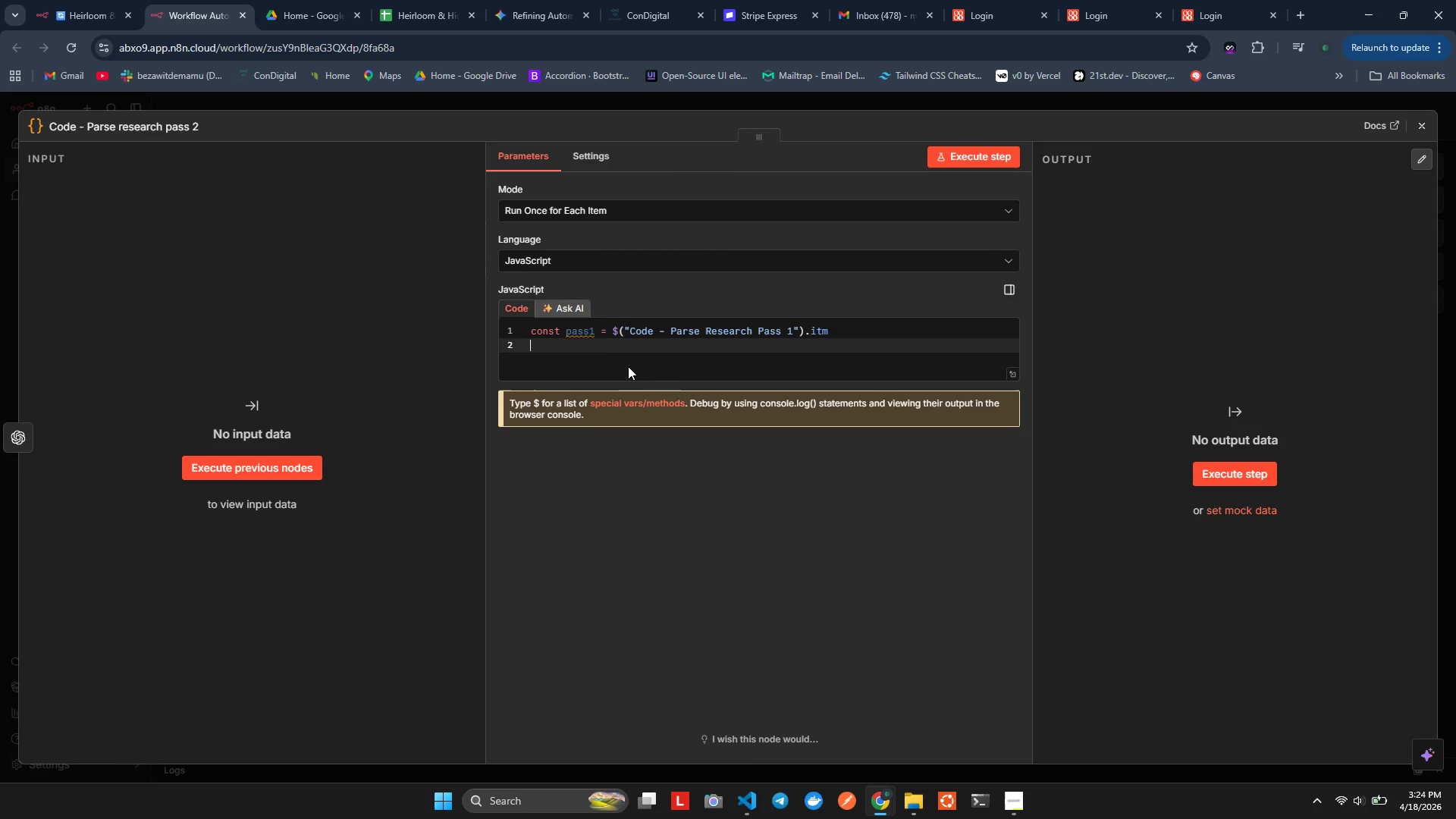 
key(Enter)
 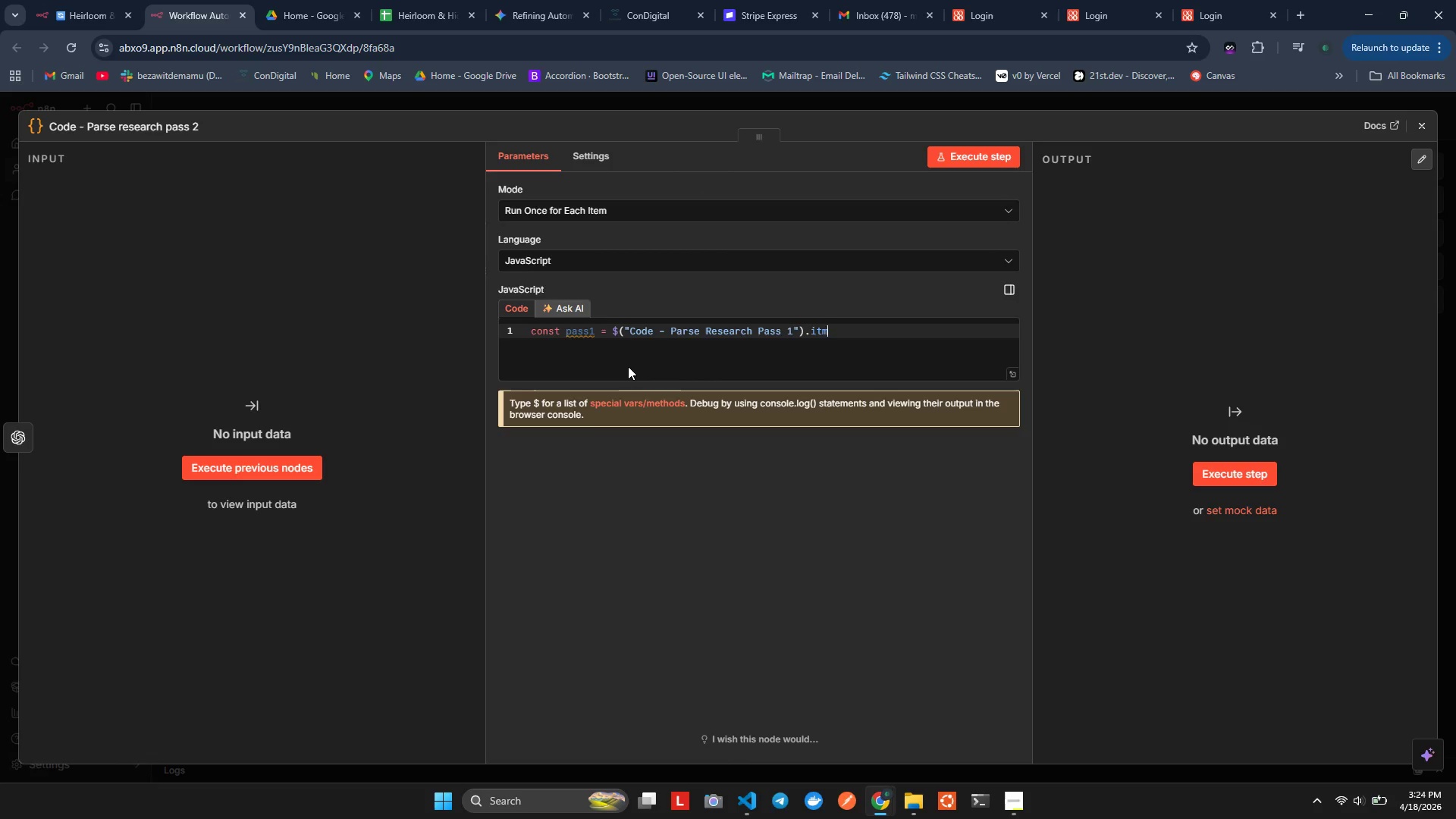 
key(Backspace)
 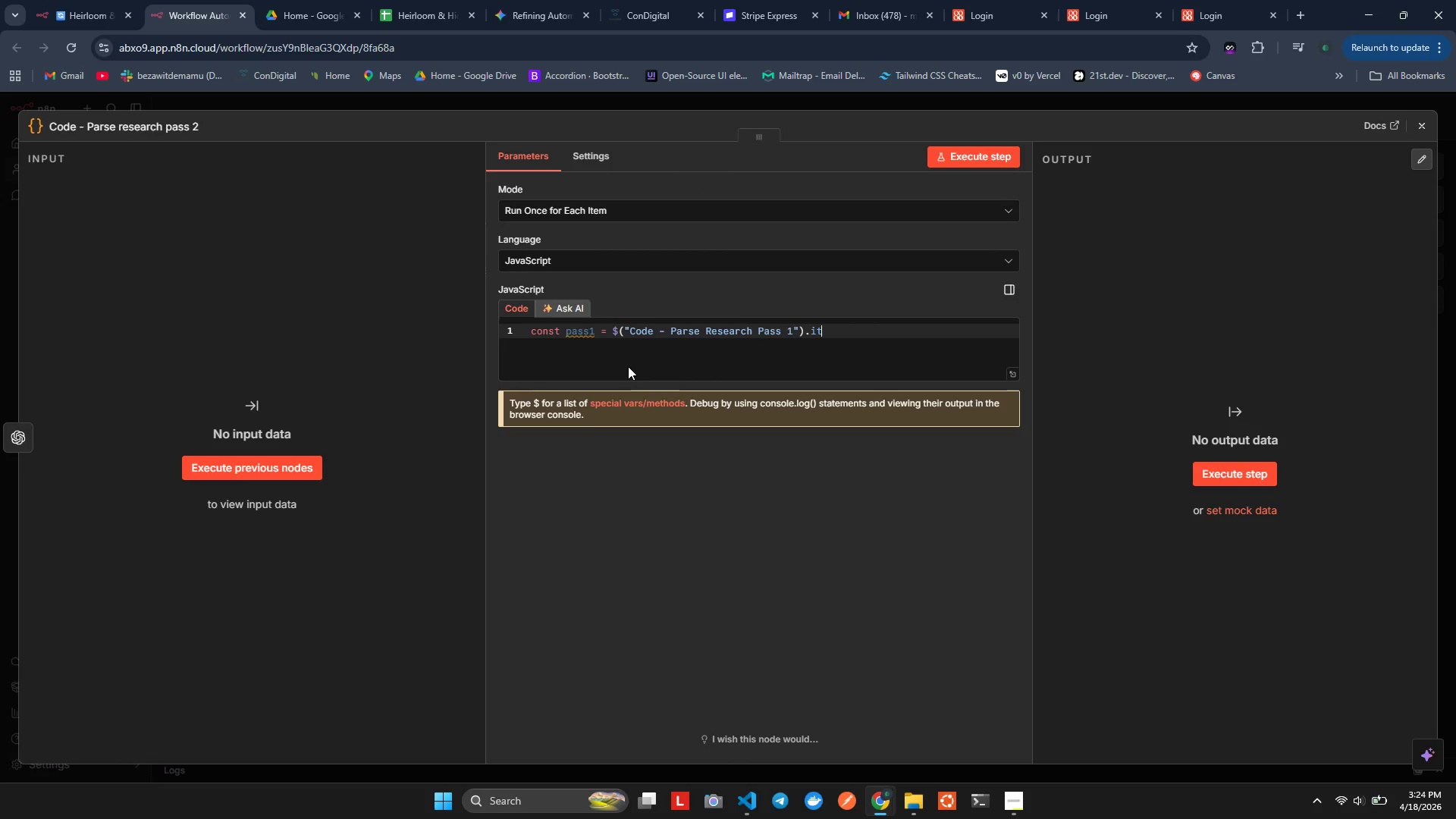 
key(Backspace)
 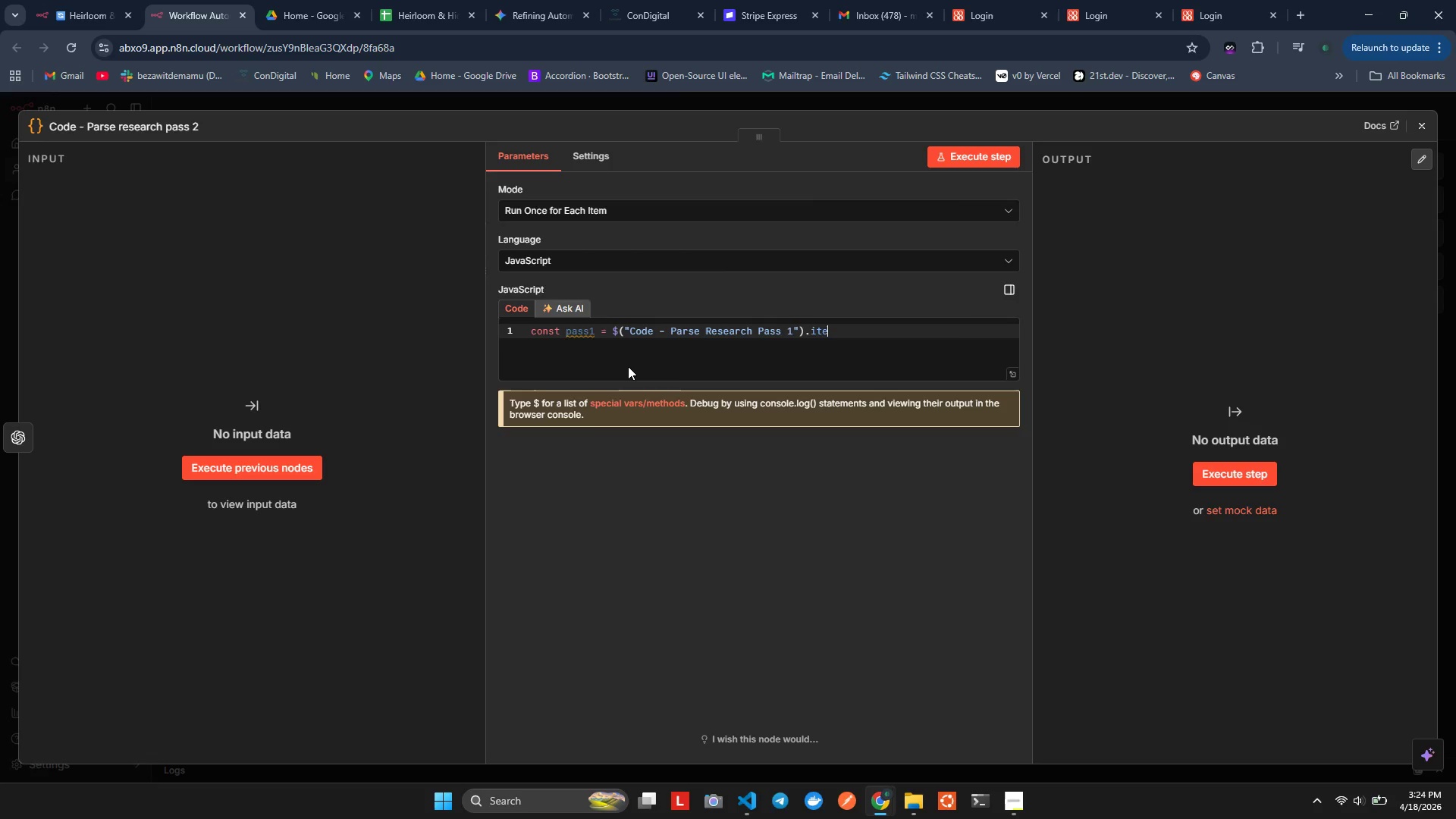 
key(E)
 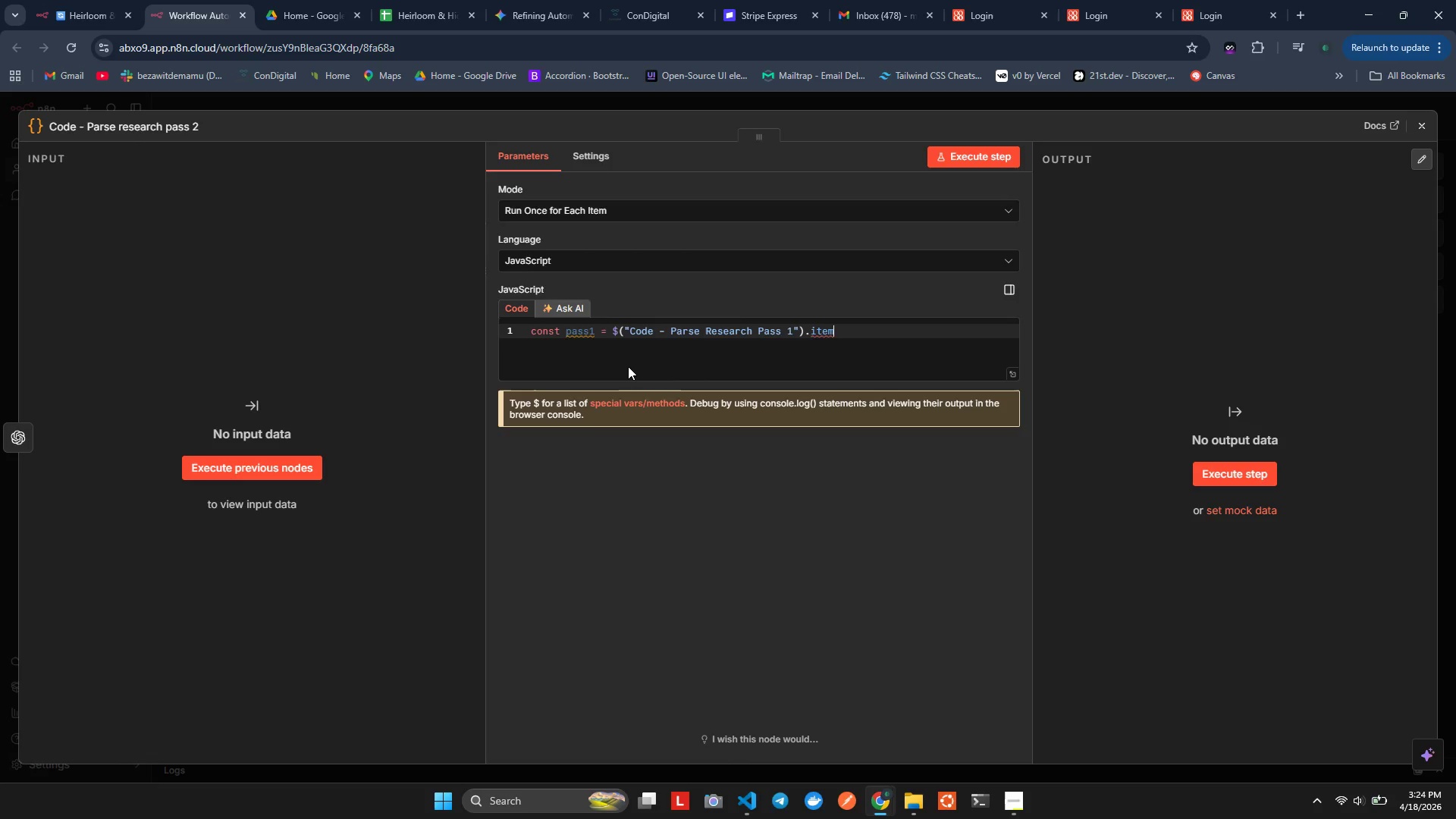 
key(Enter)
 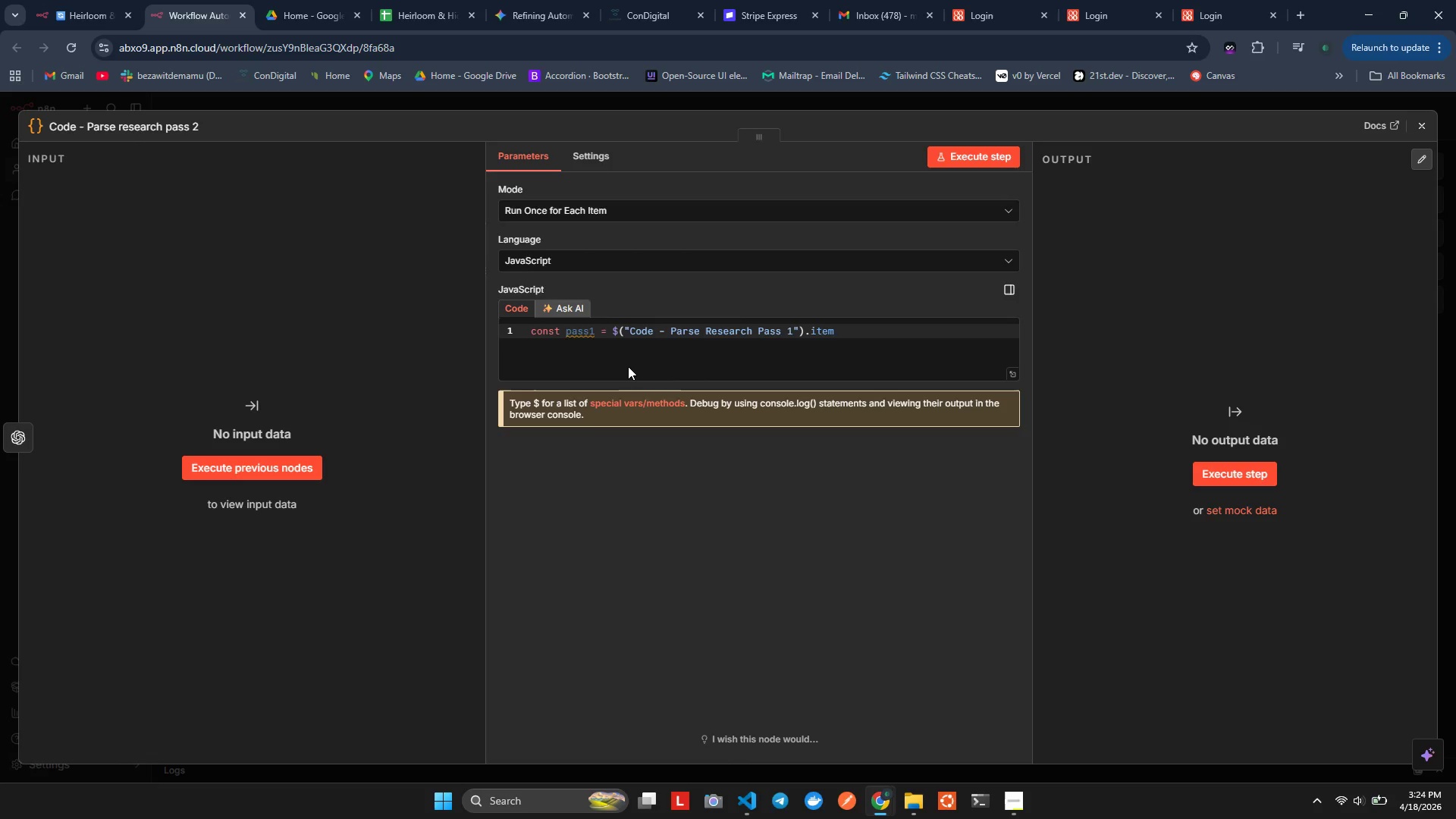 
type(.json;F)
 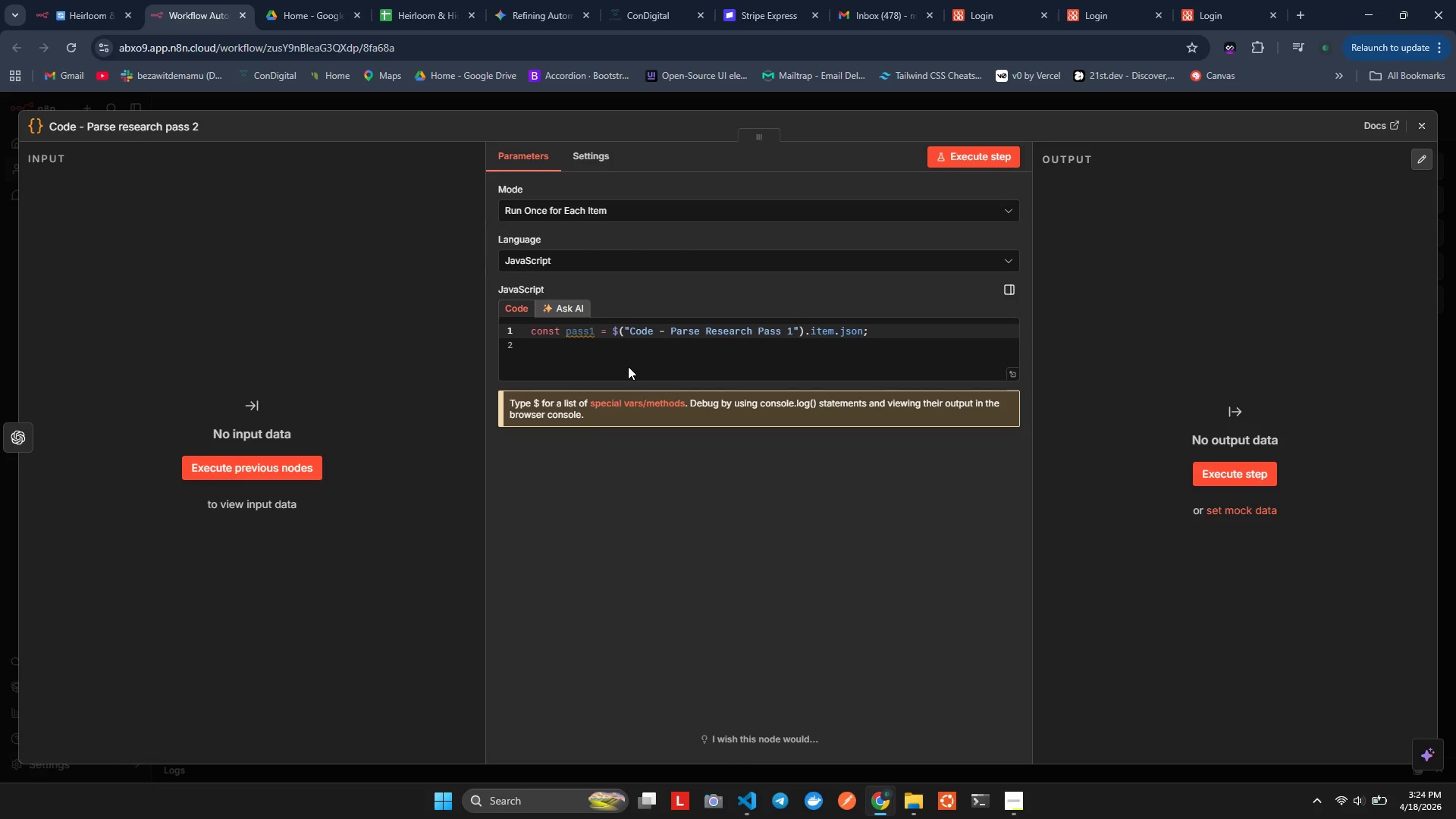 
hold_key(key=AltLeft, duration=0.33)
 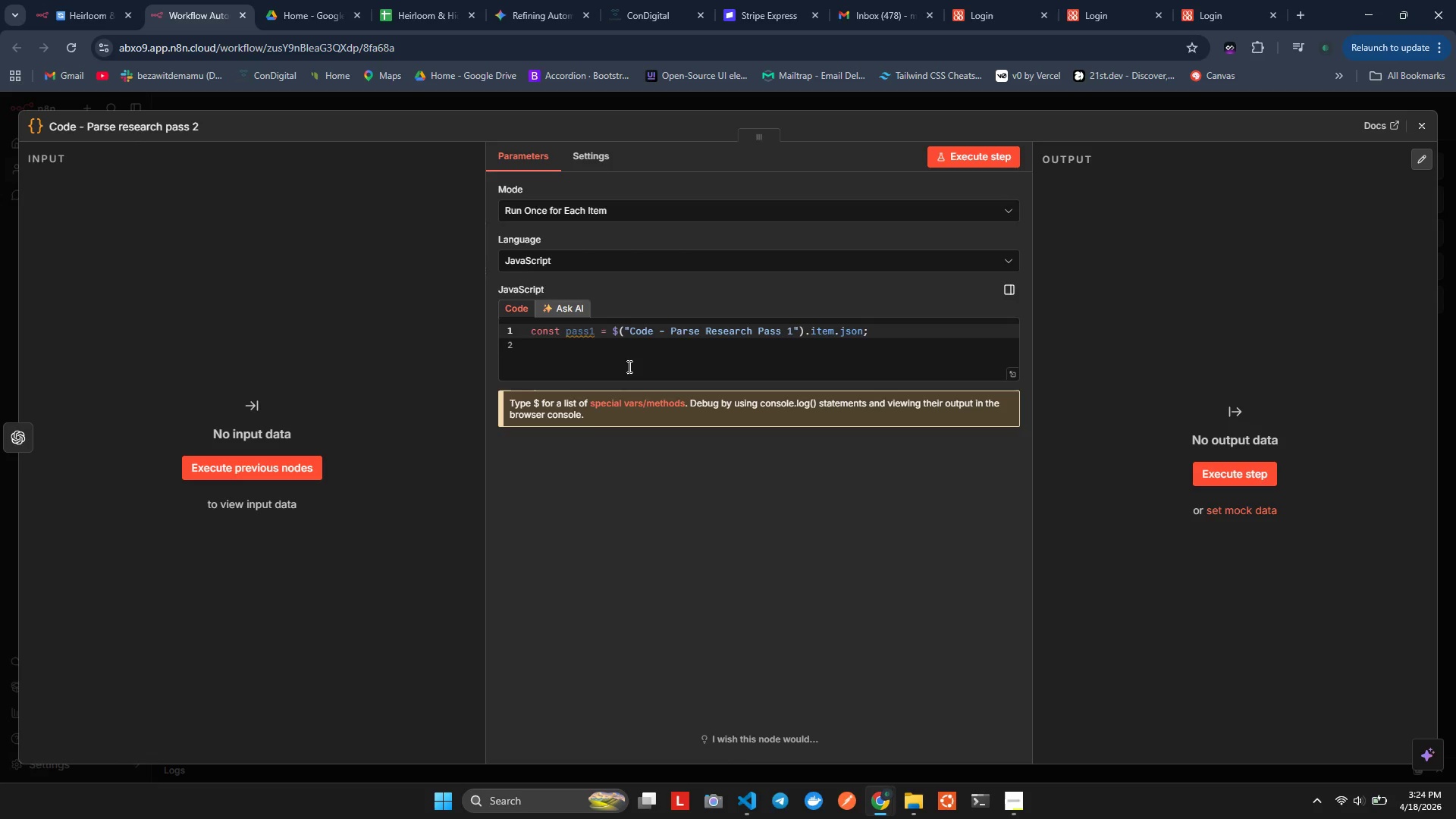 
key(Enter)
 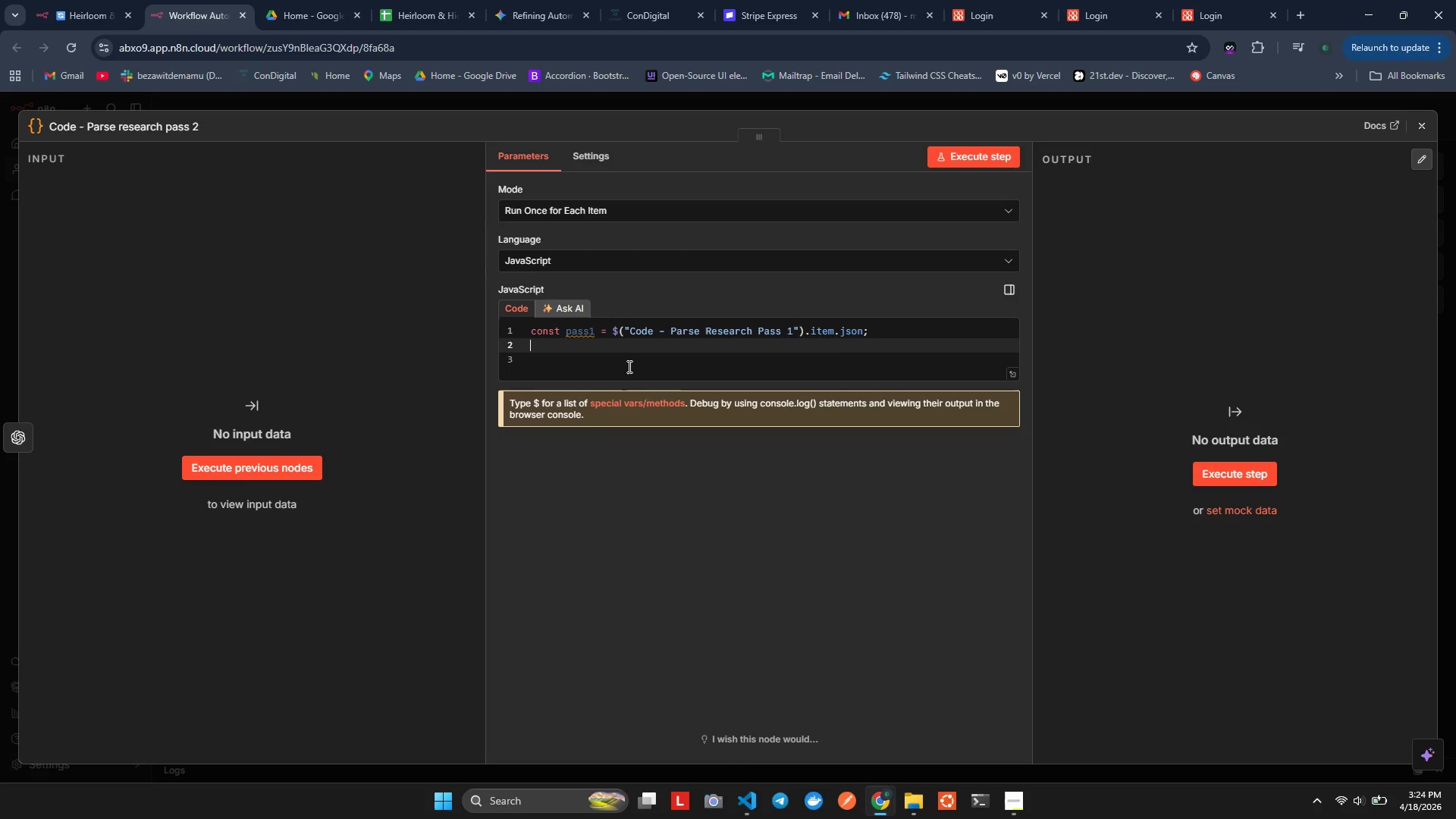 
key(Space)
 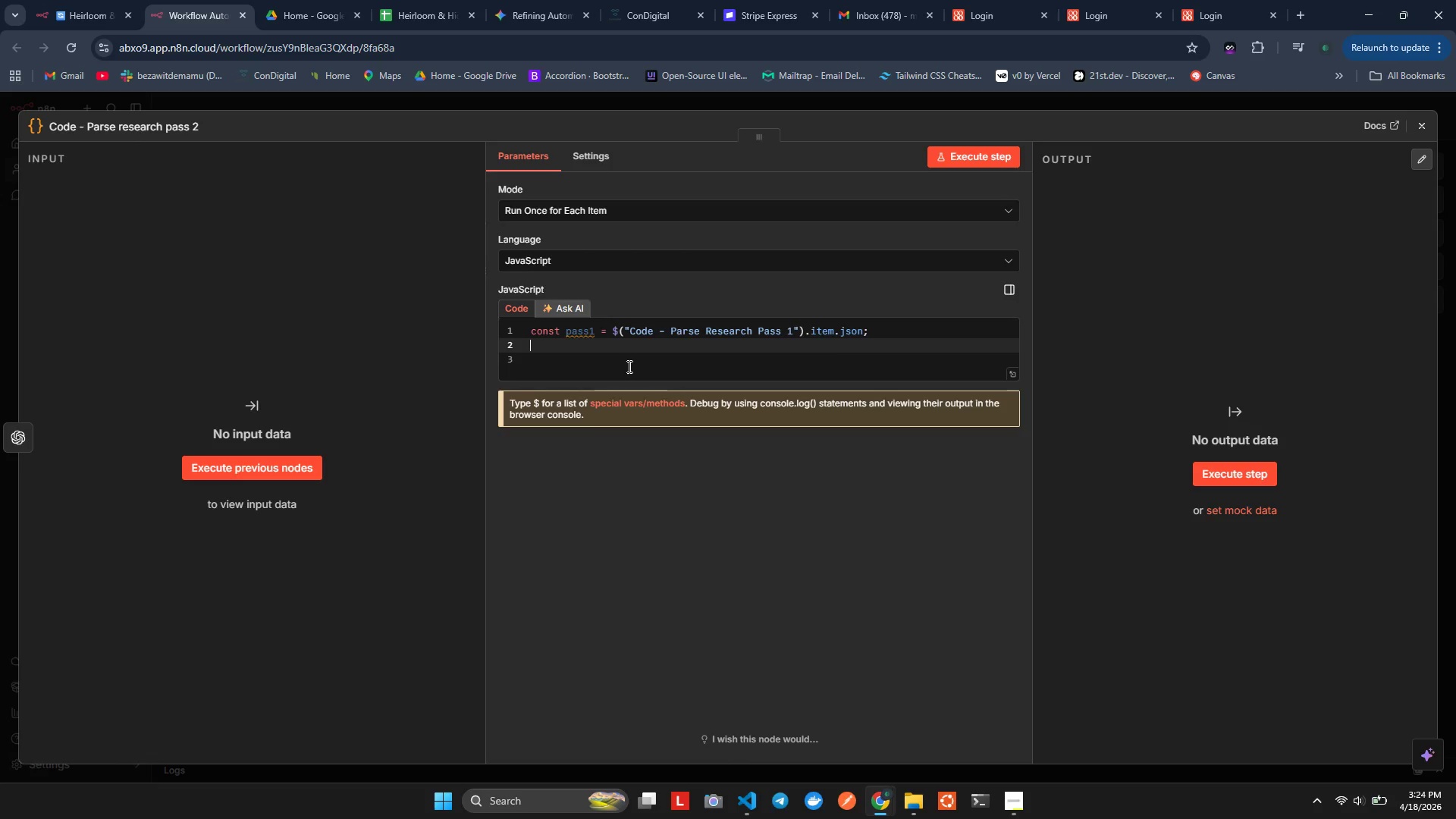 
key(Backspace)
 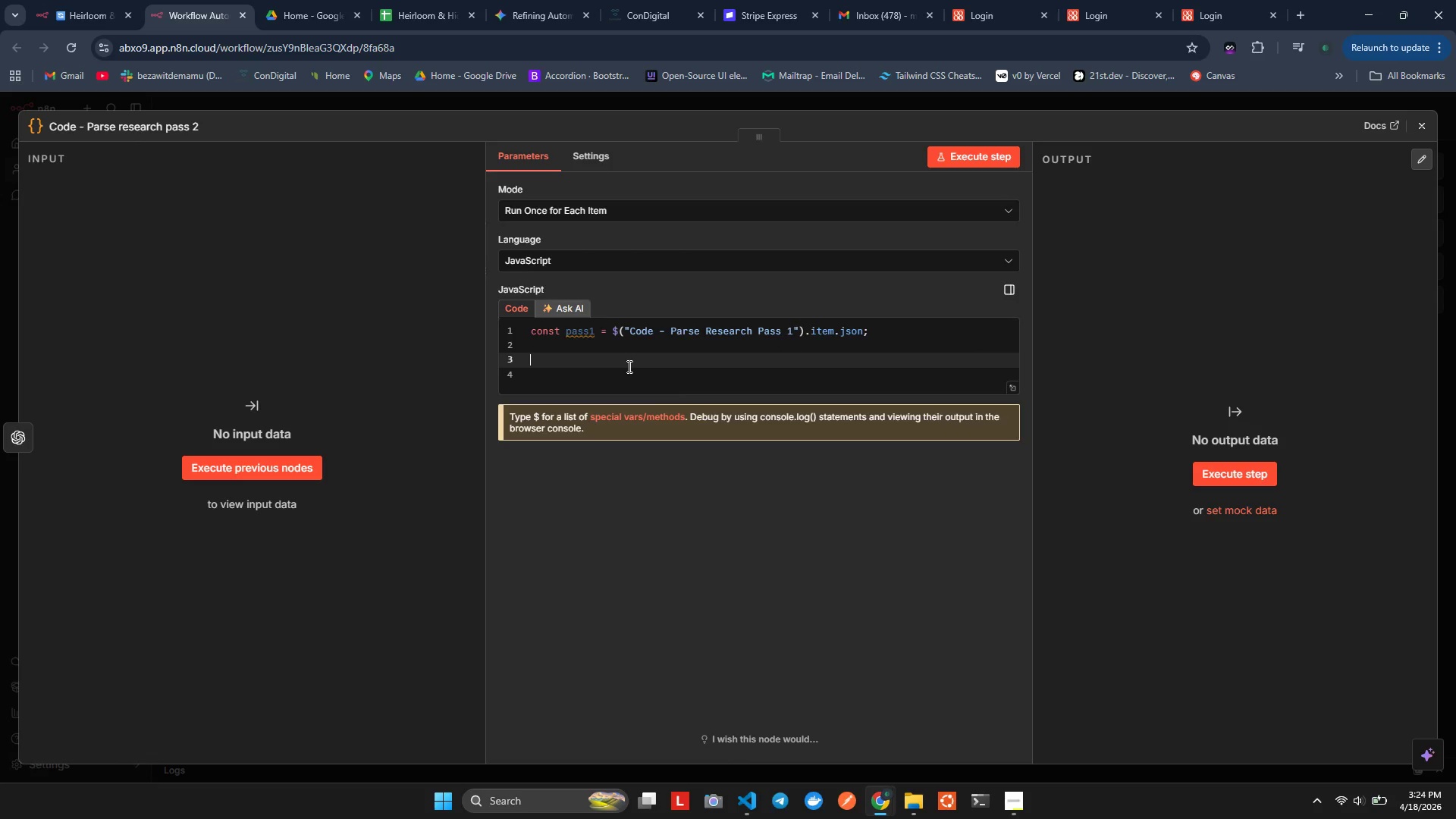 
key(Enter)
 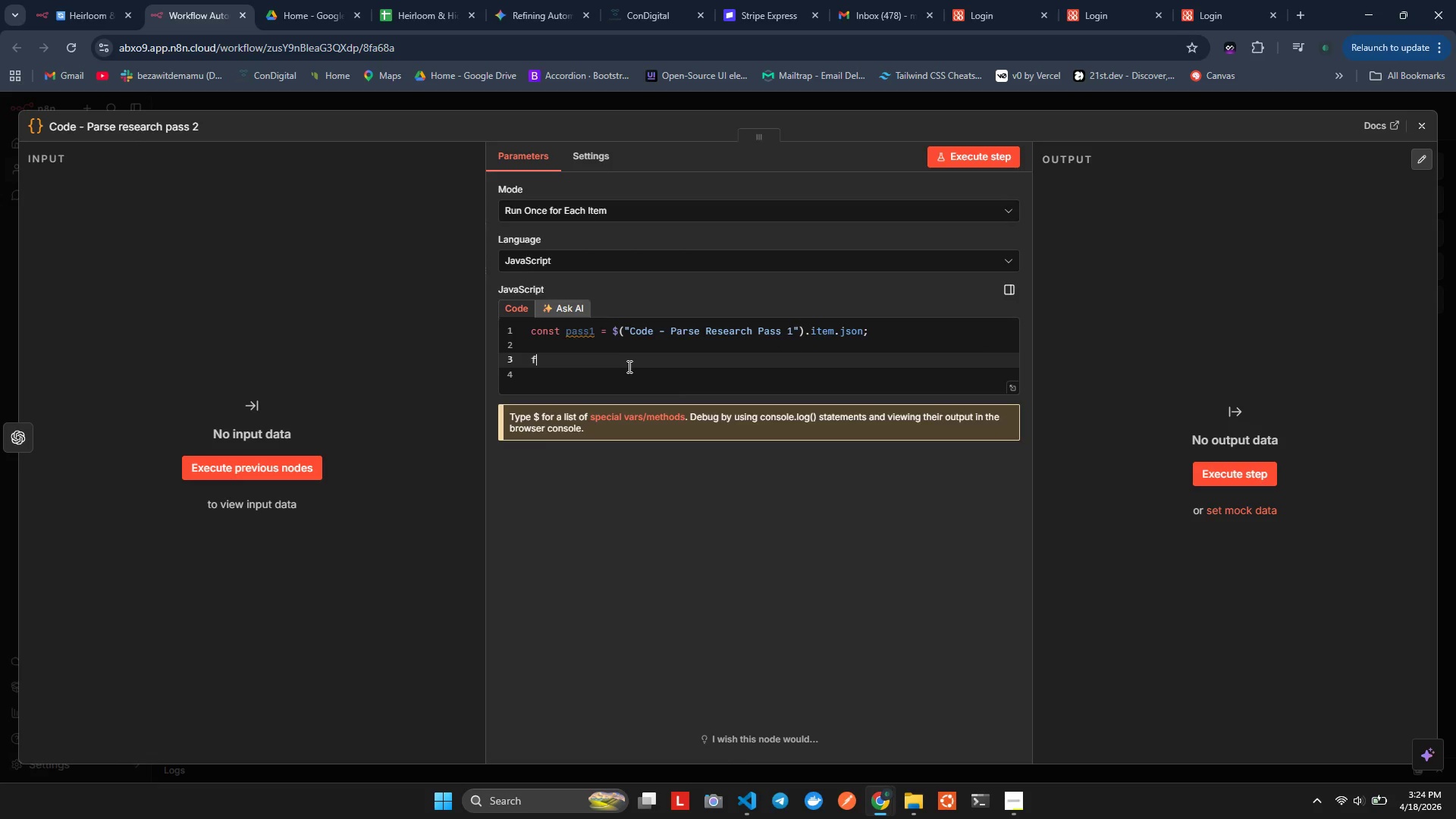 
type(function ceanJsonString(value)
 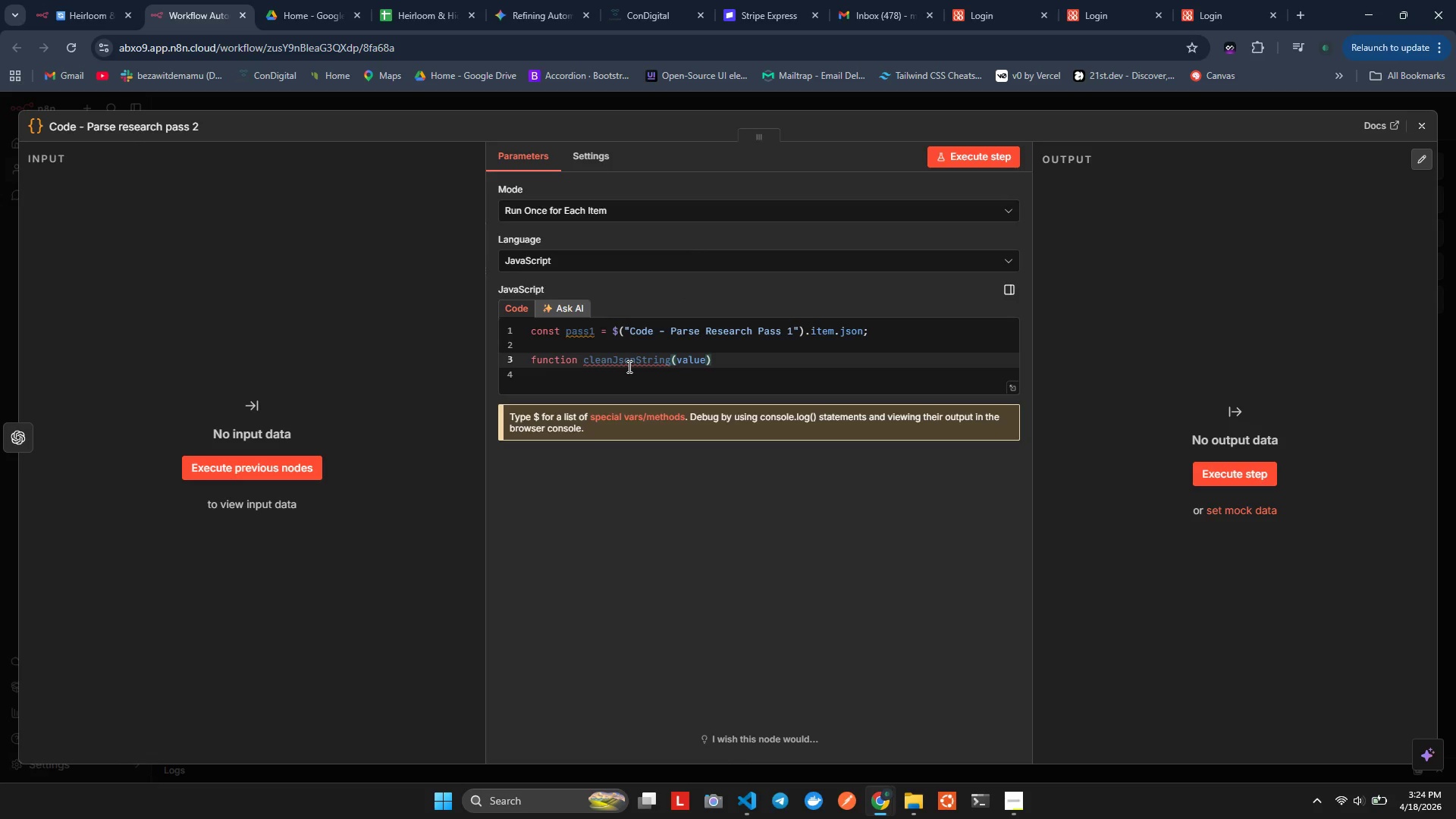 
key(ArrowRight)
 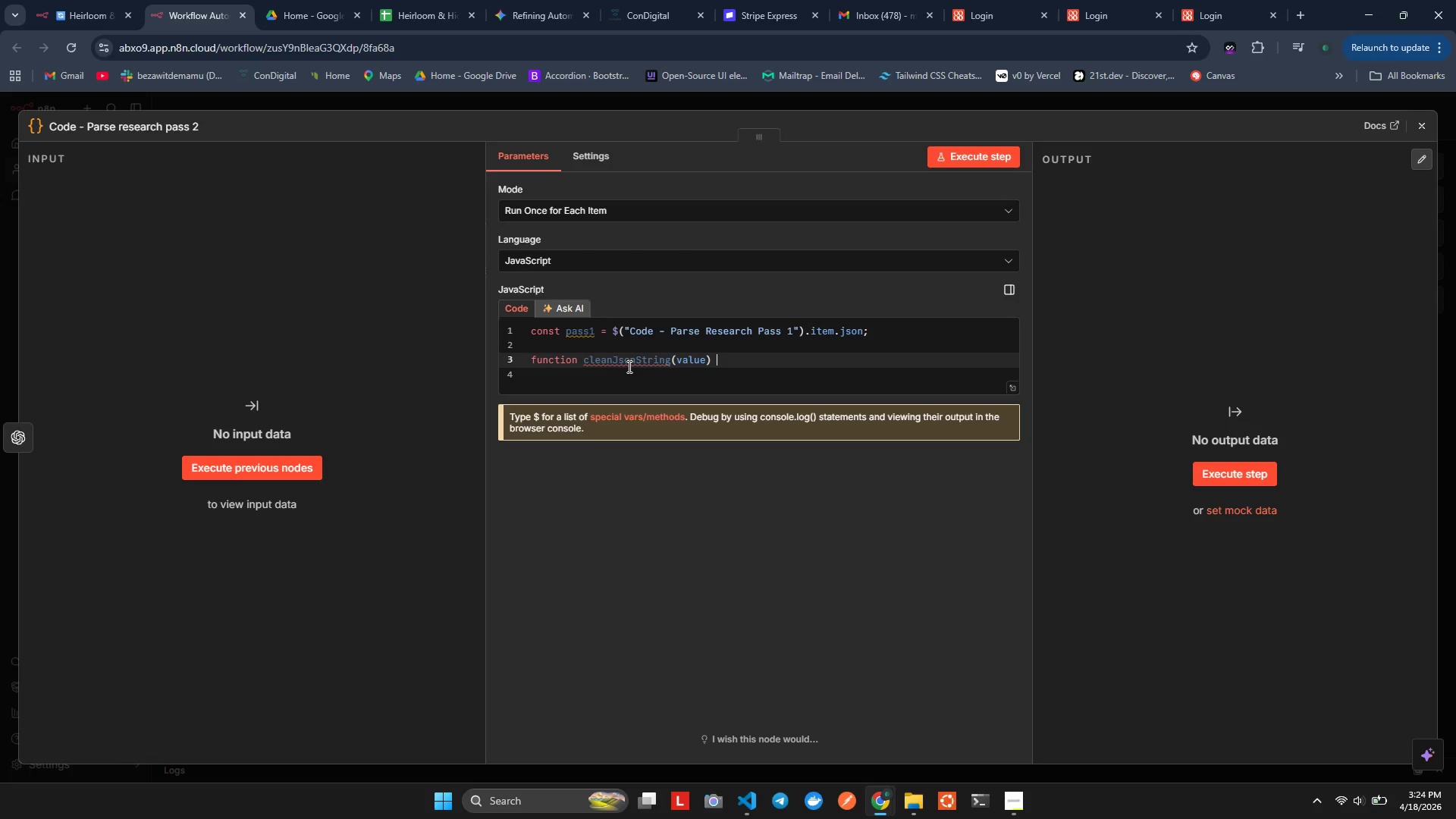 
key(Space)
 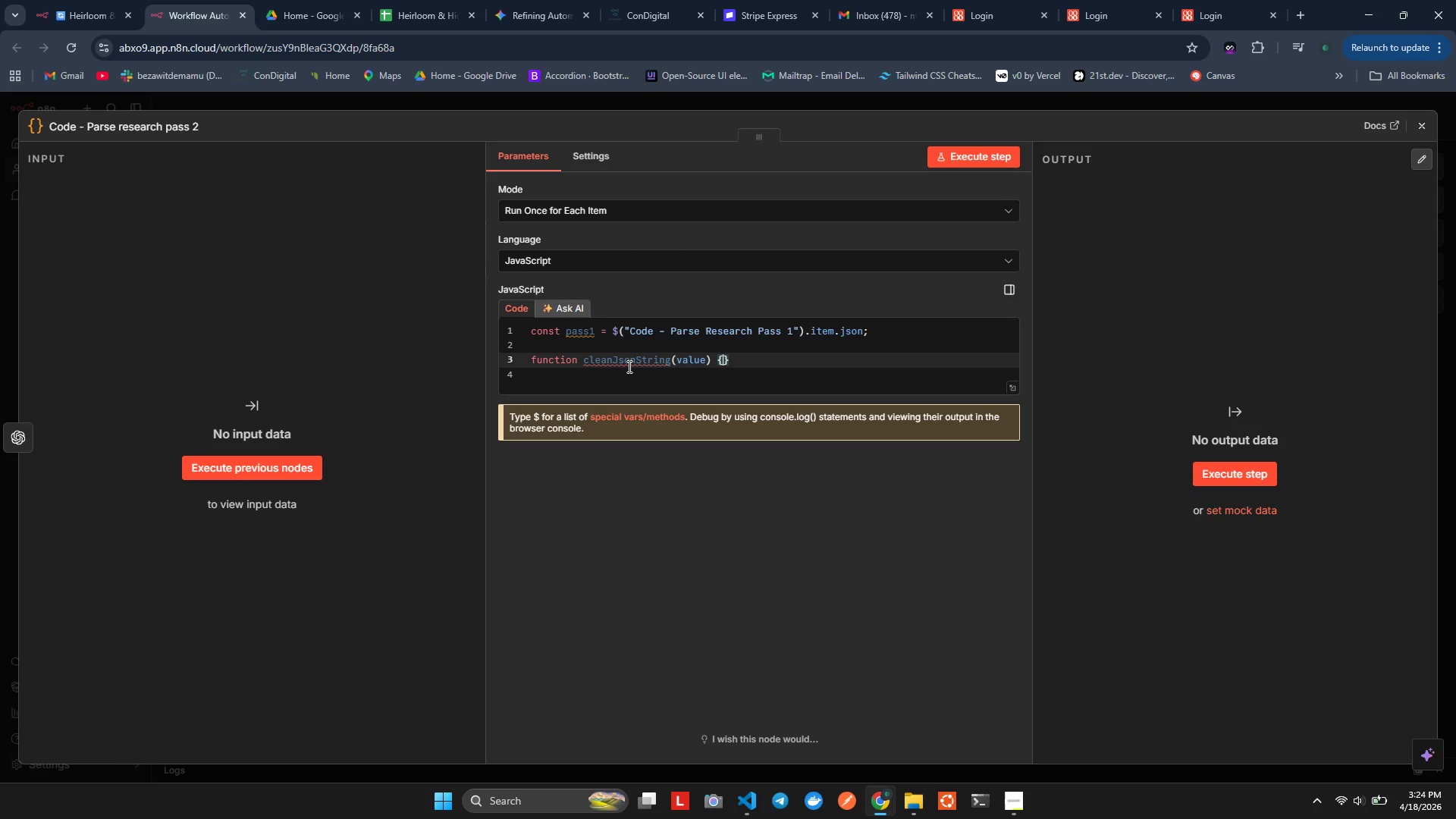 
key(Shift+ShiftLeft)
 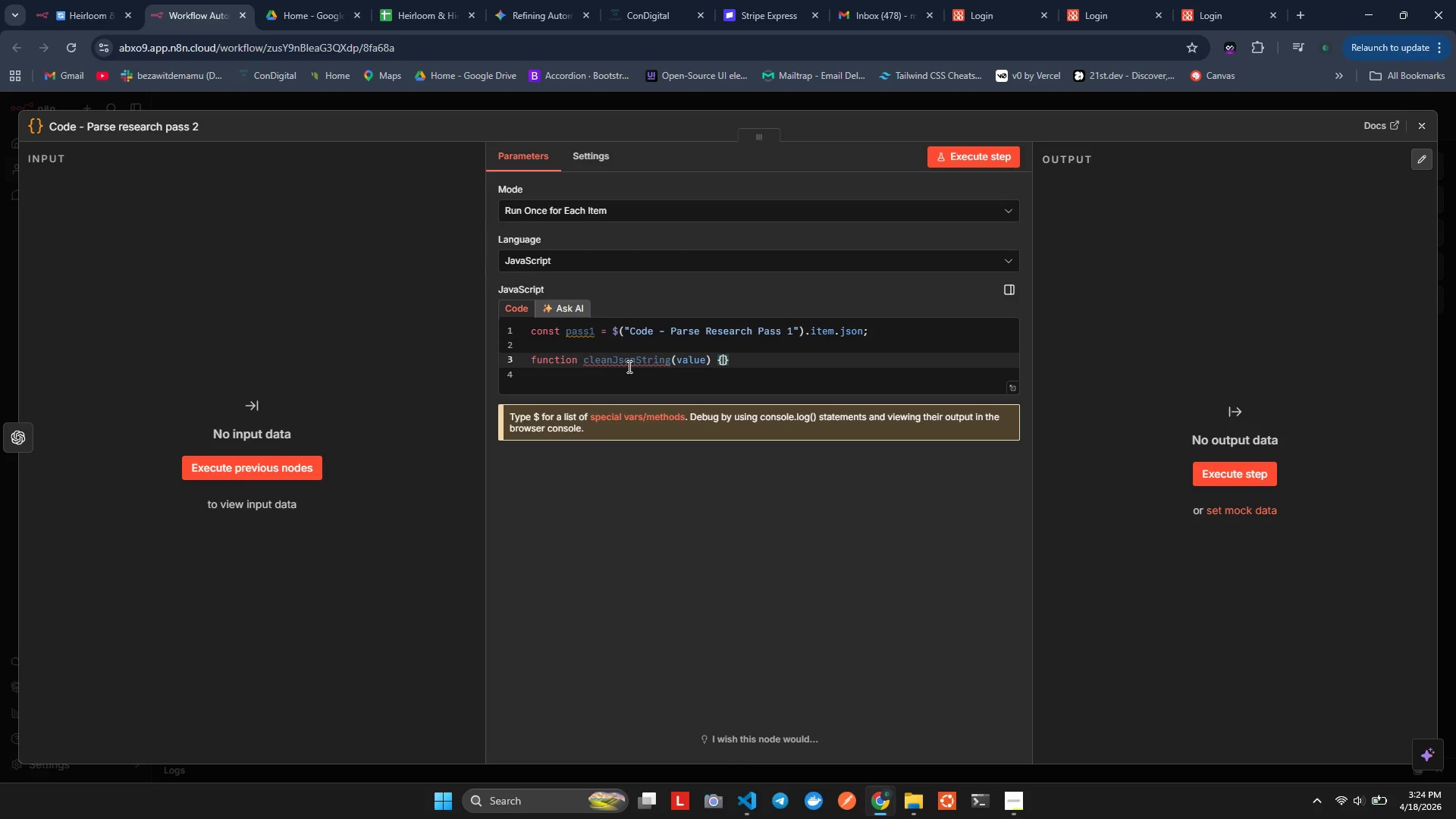 
key(Shift+BracketLeft)
 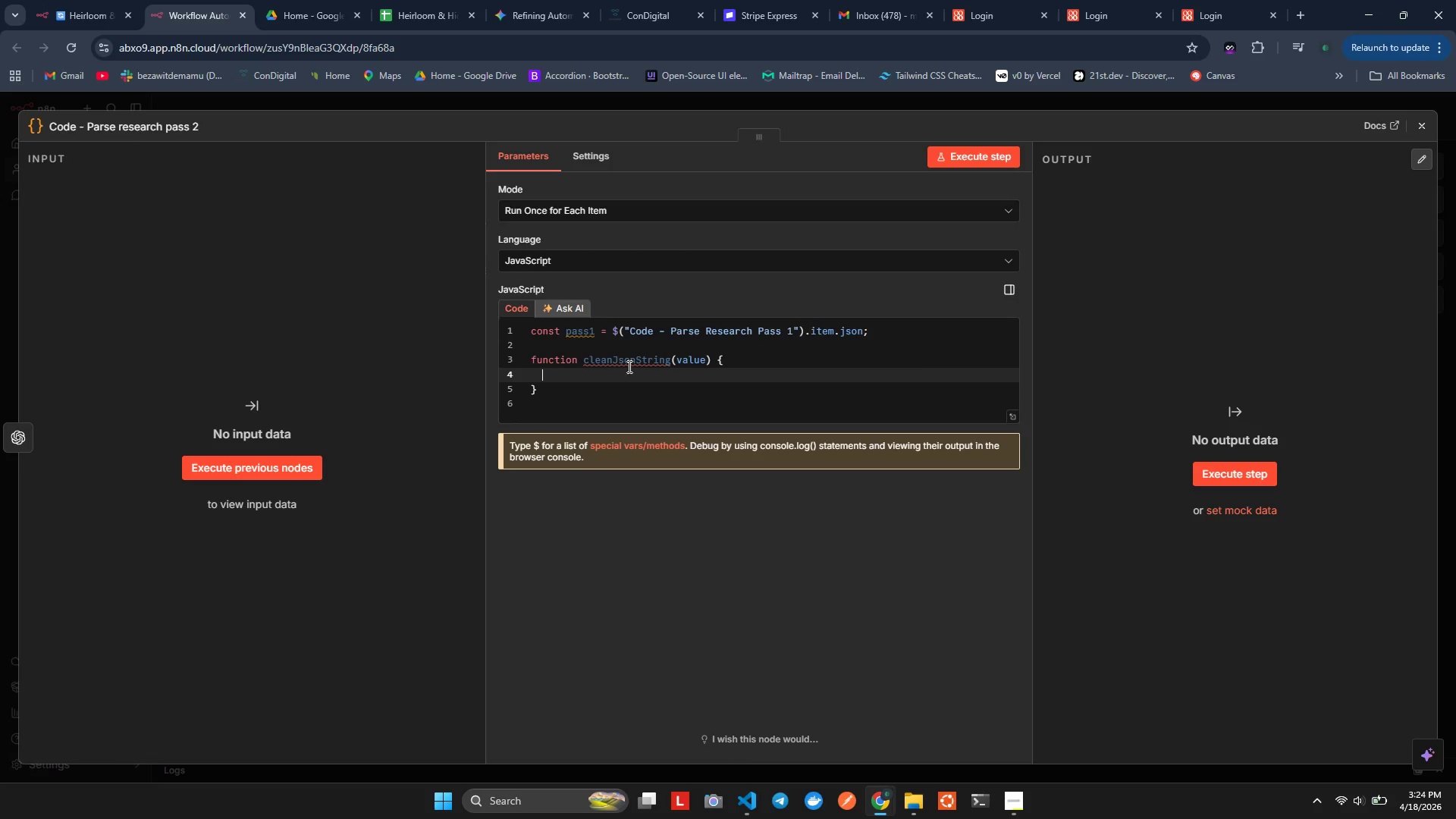 
key(Enter)
 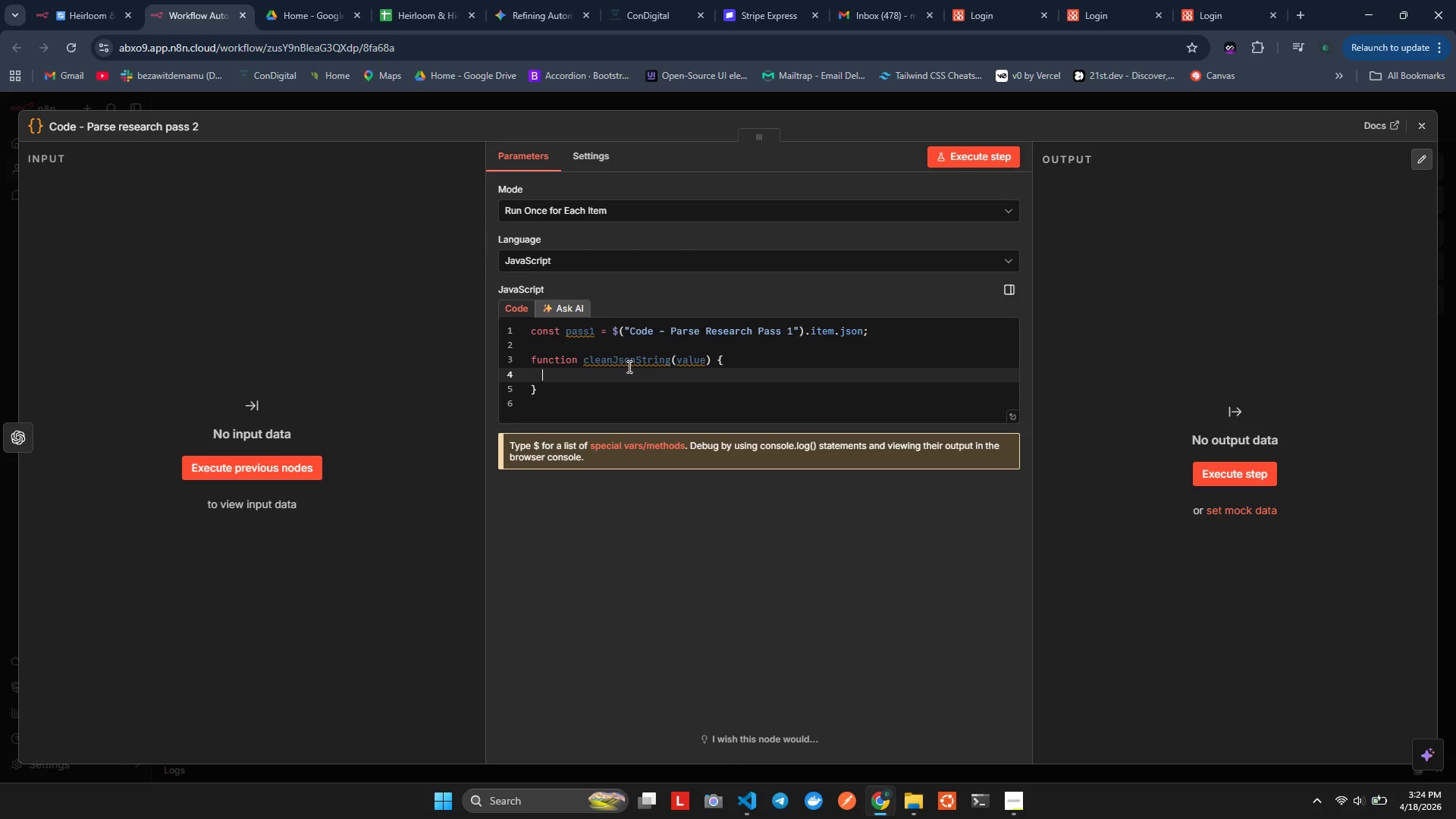 
type(rre)
key(Backspace)
key(Backspace)
type(etrn )
 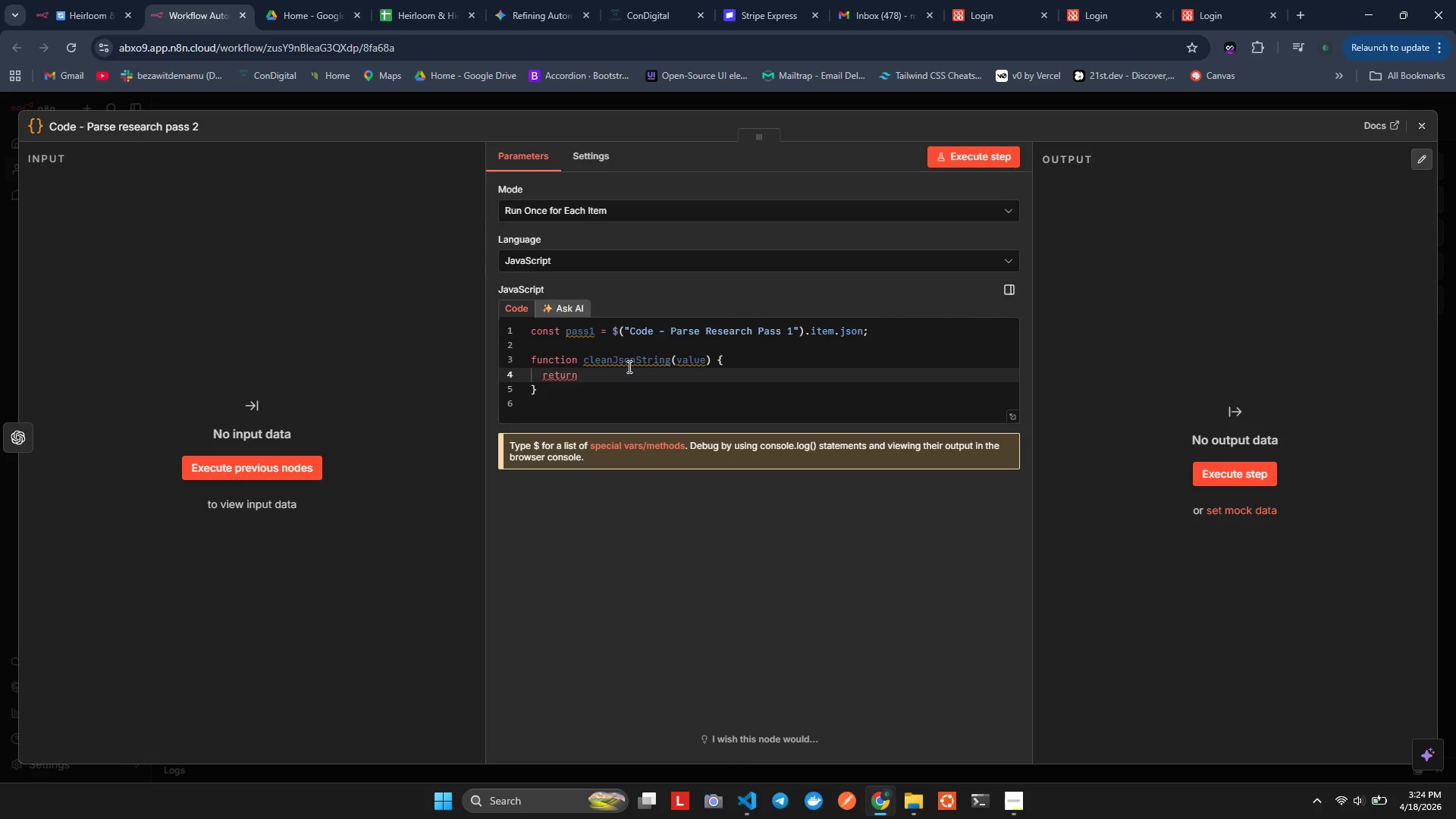 
hold_key(key=U, duration=0.41)
 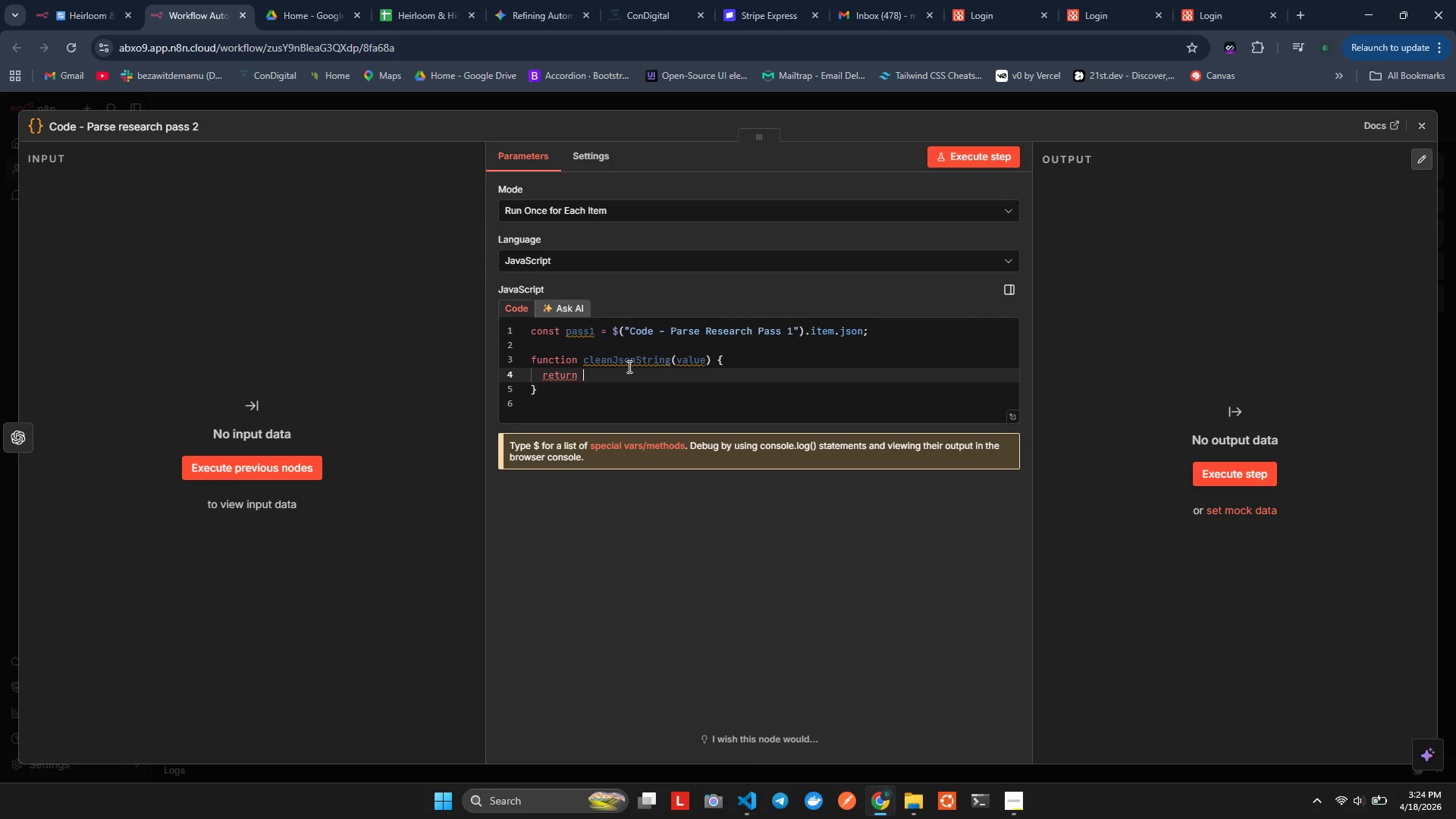 
type(String()
 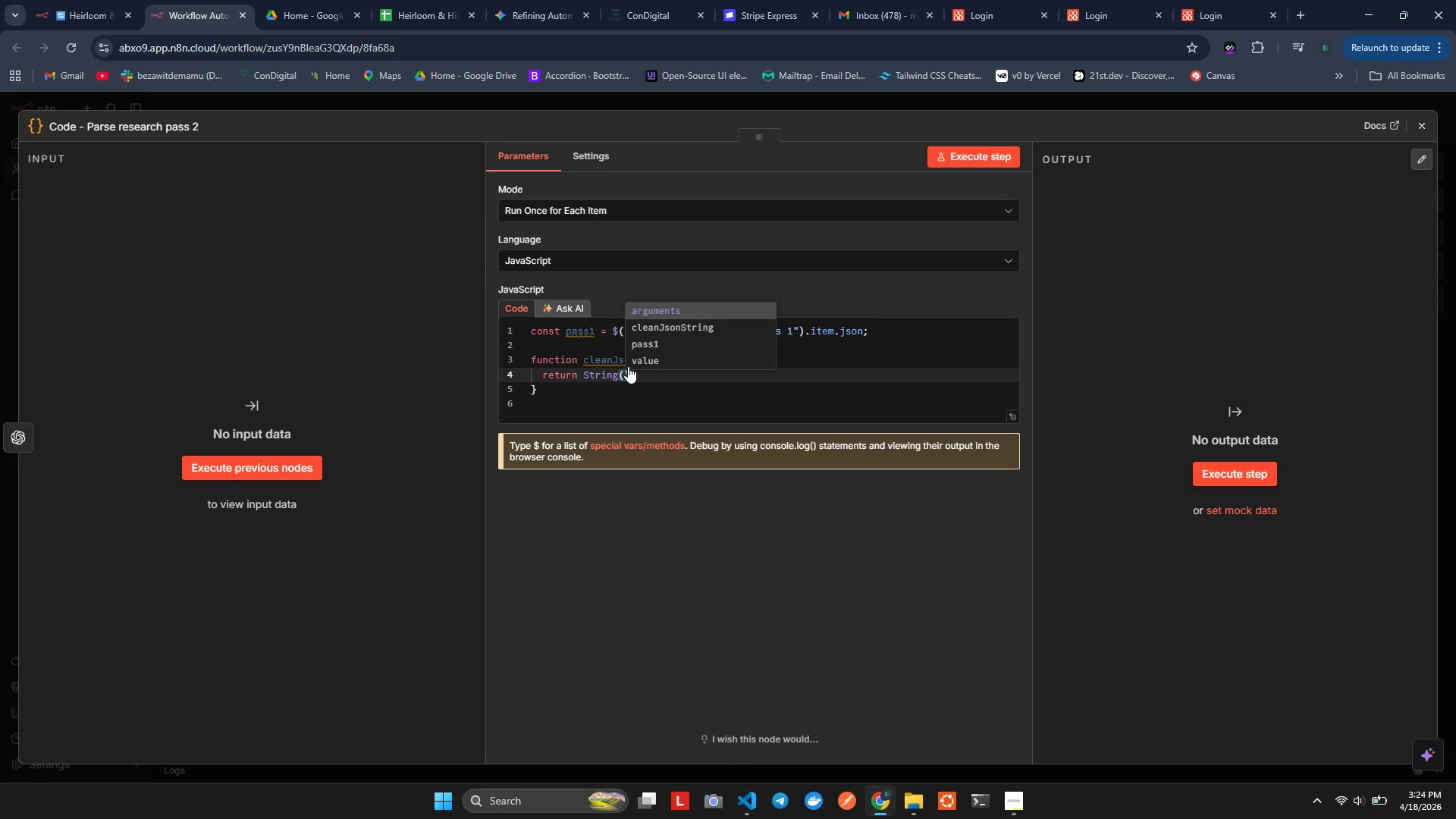 
key(Enter)
 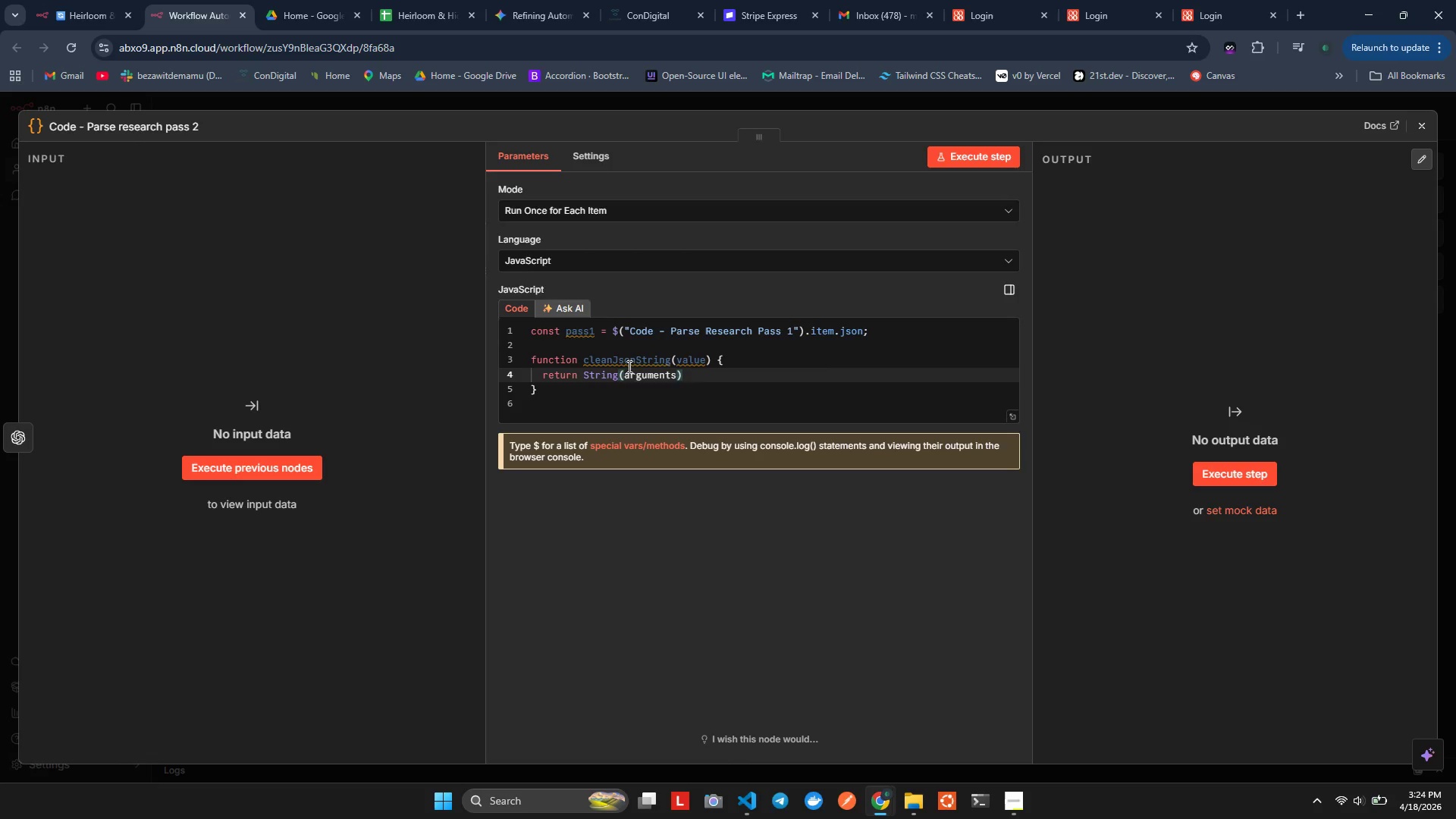 
key(Control+ControlLeft)
 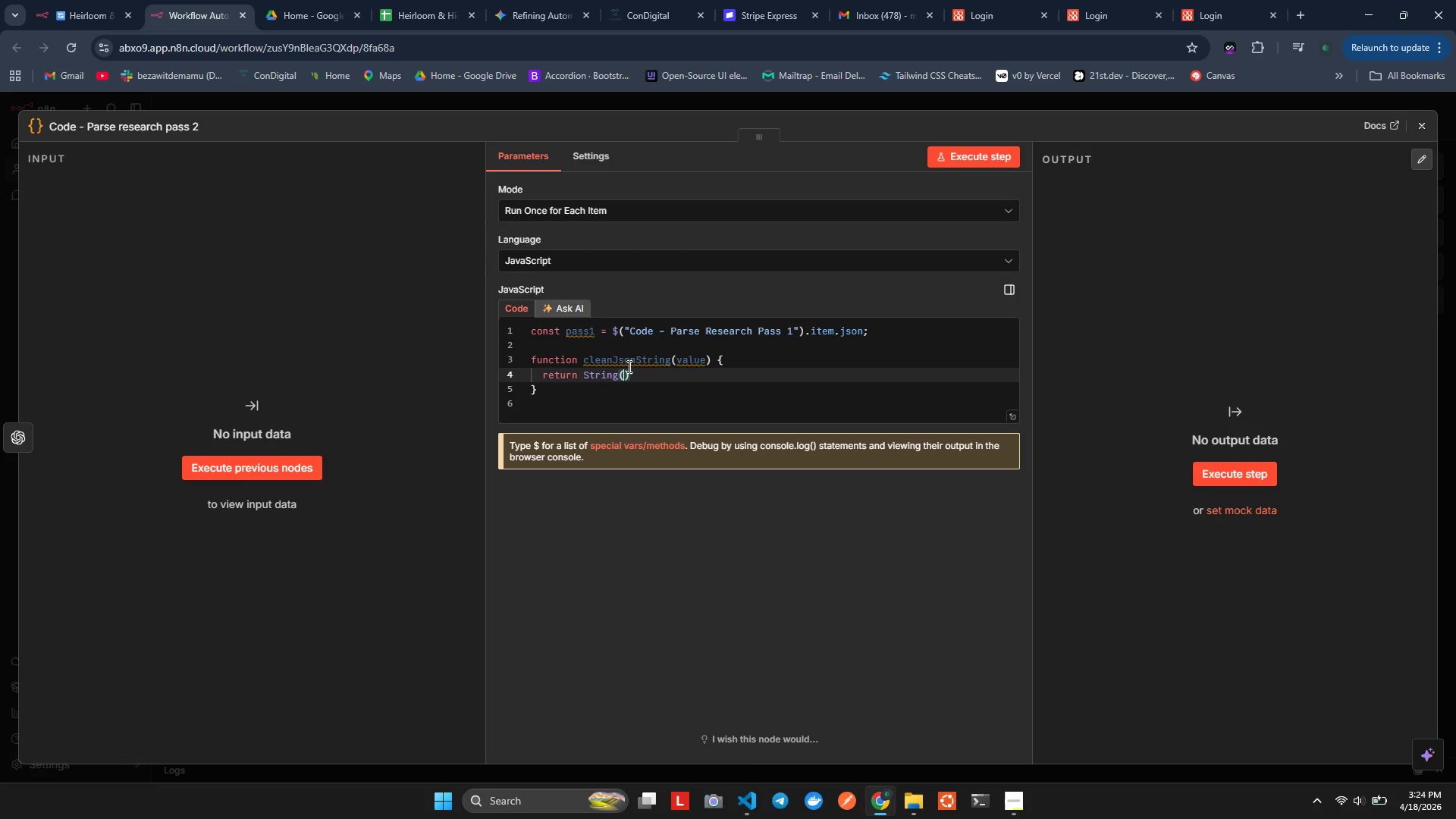 
key(Control+Z)
 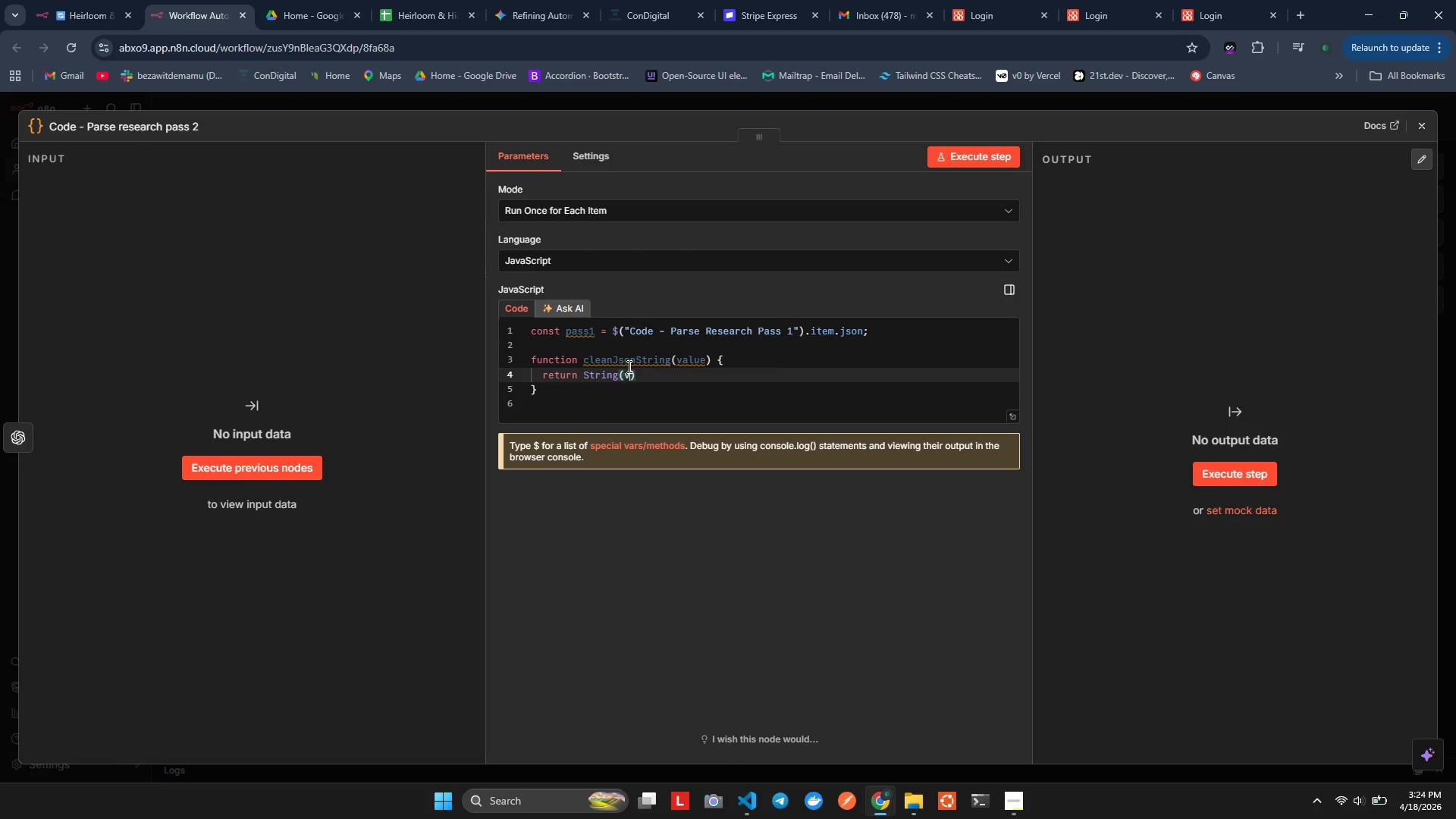 
type(va)
 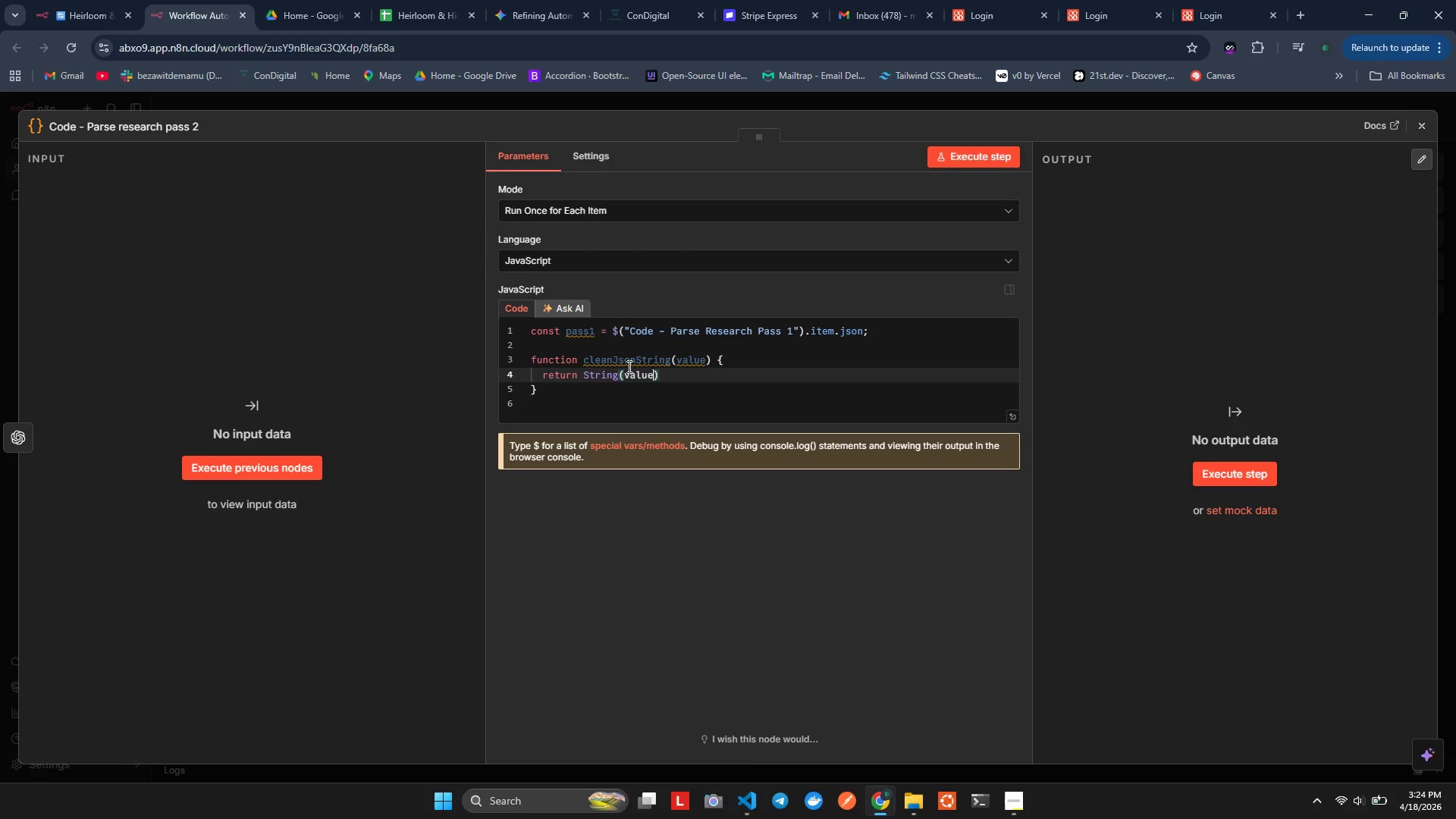 
key(Enter)
 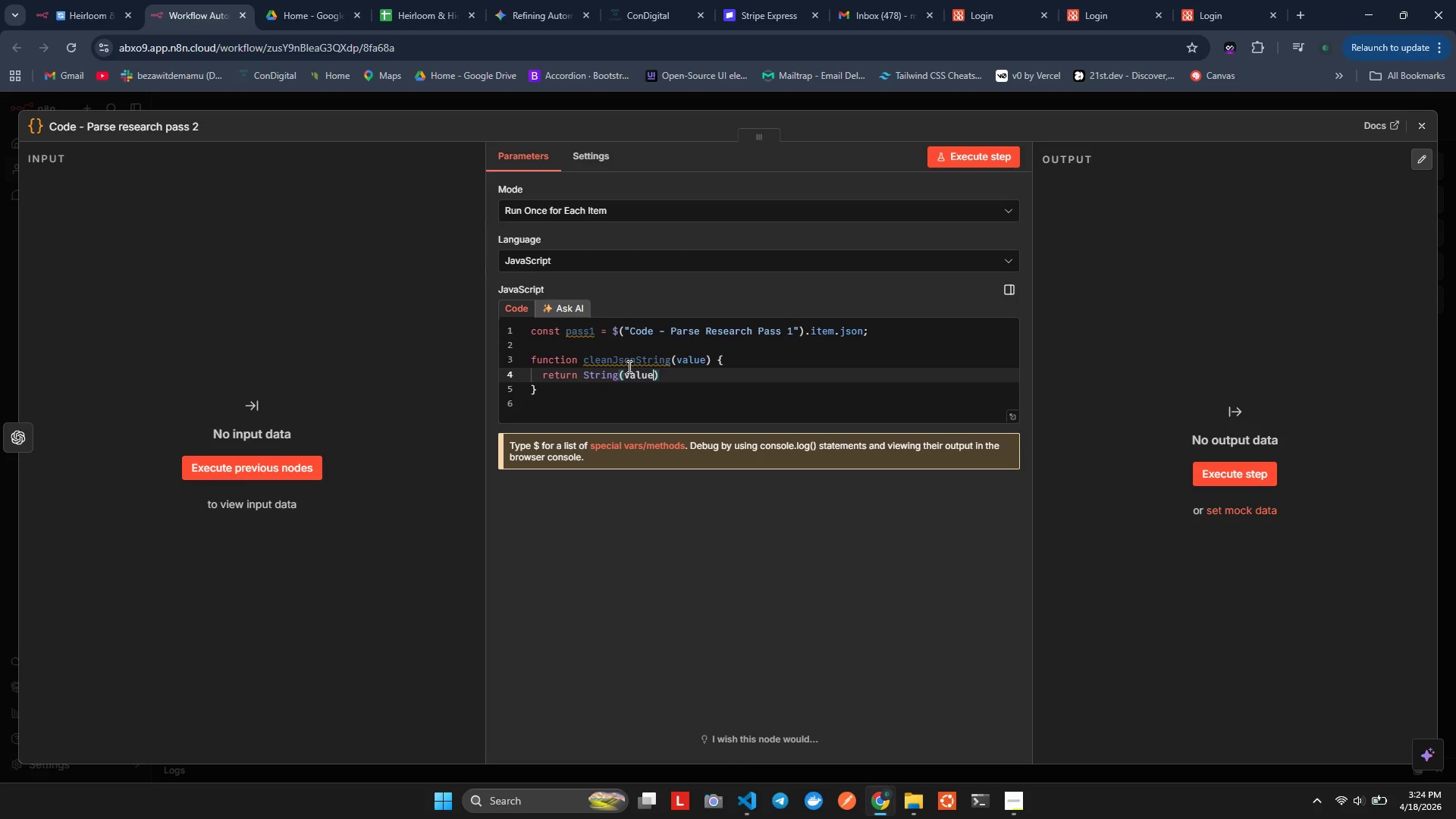 
key(Space)
 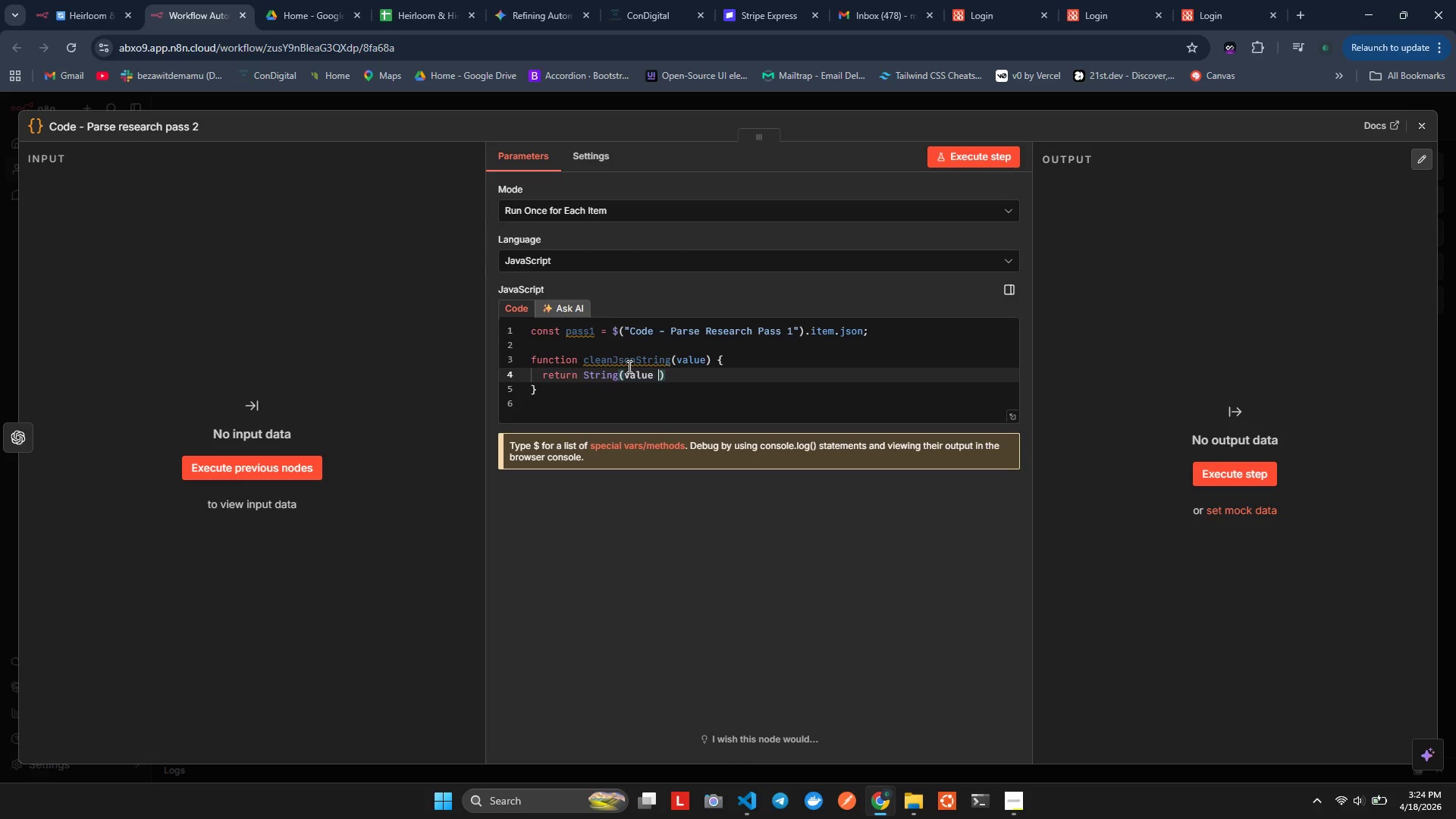 
key(Shift+Backslash)
 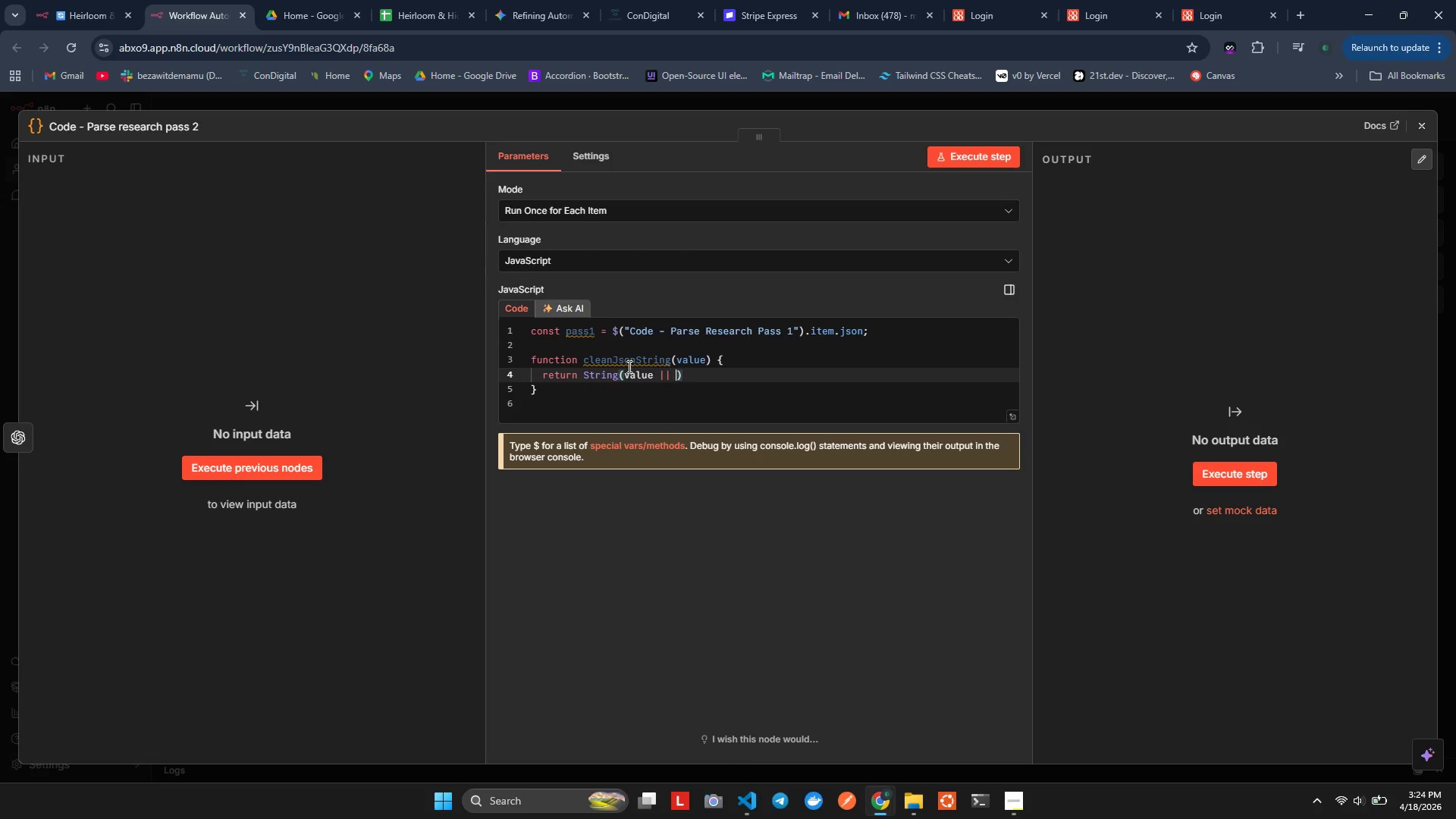 
key(Shift+Backslash)
 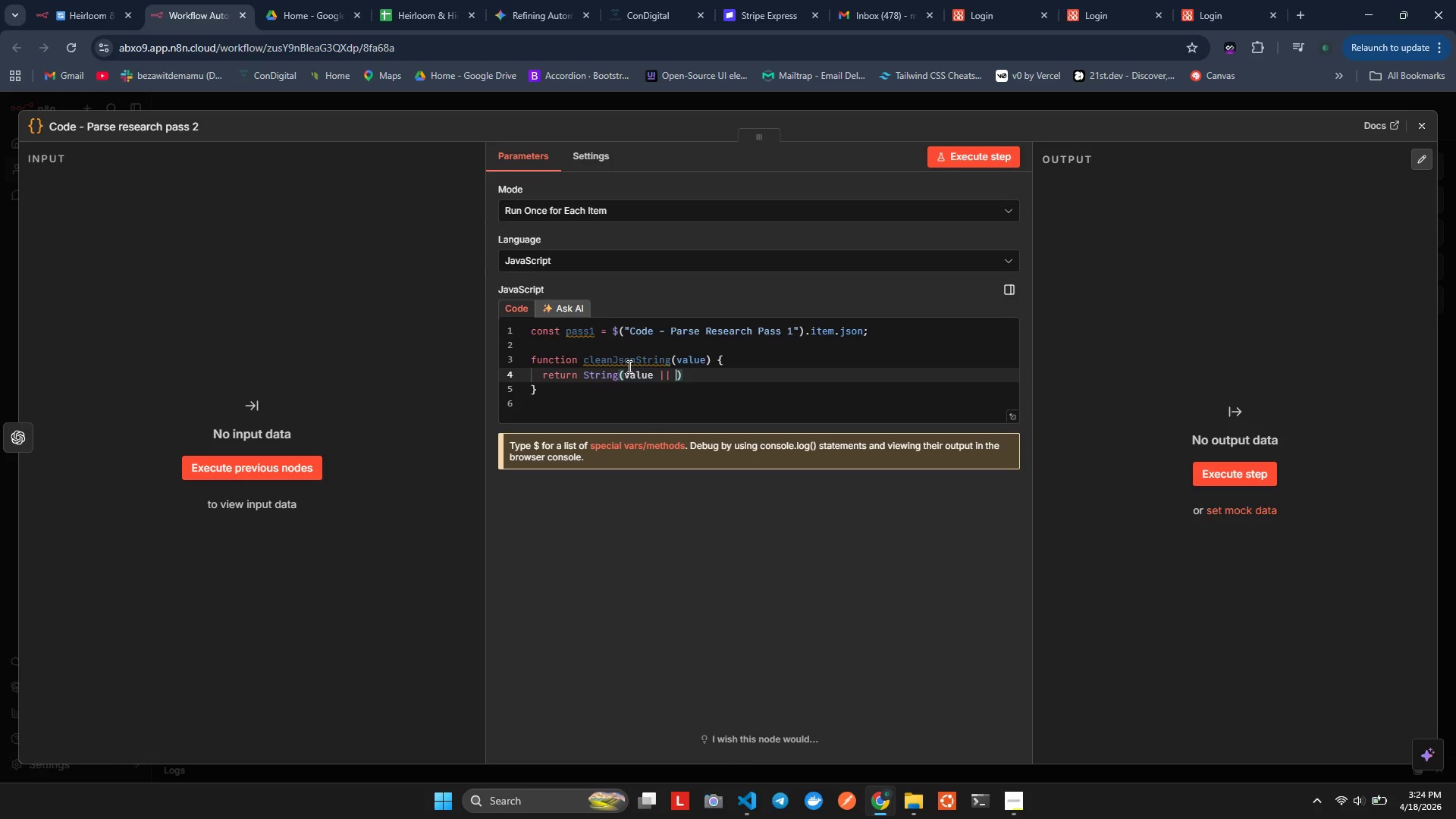 
key(Space)
 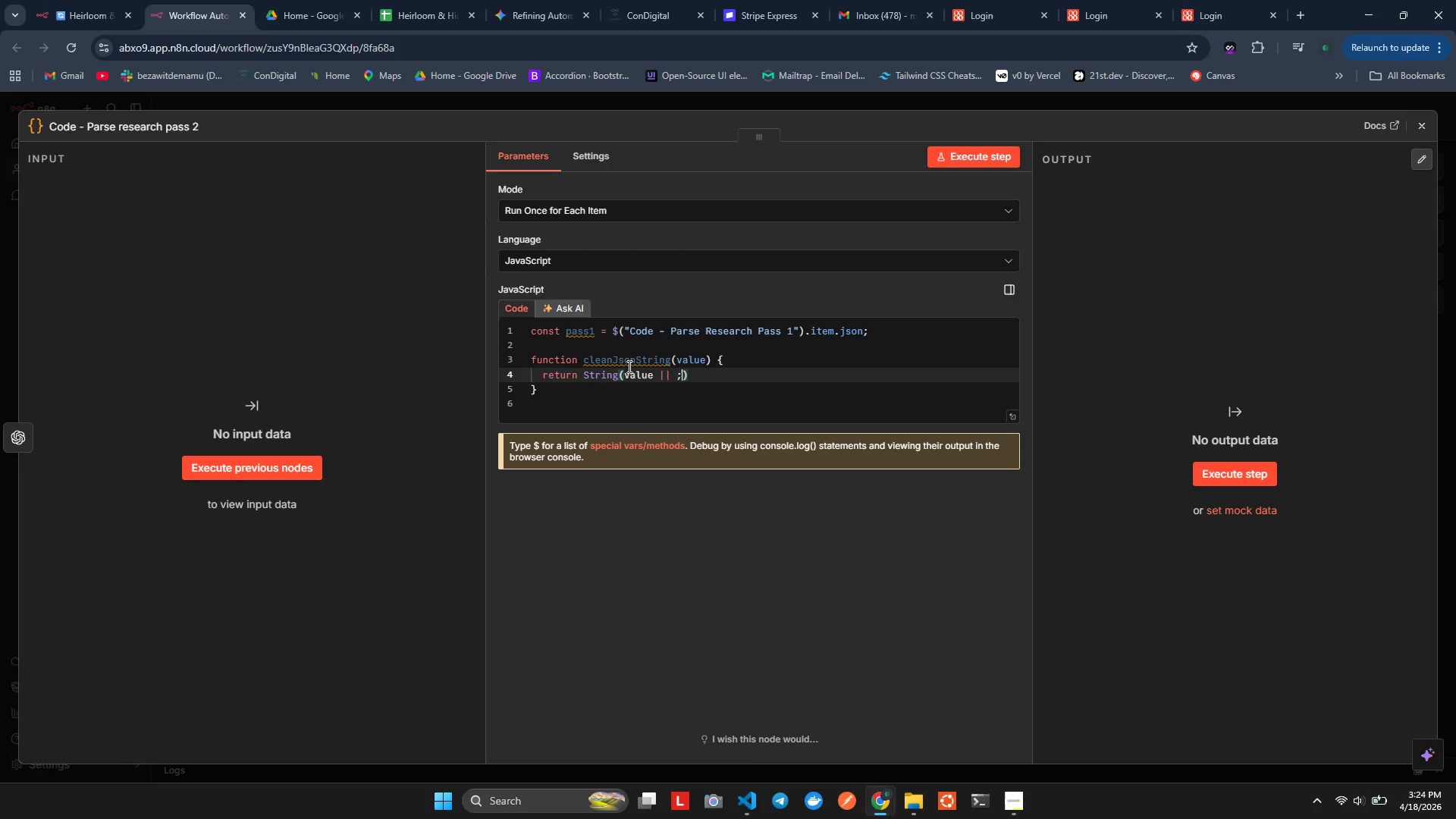 
key(Semicolon)
 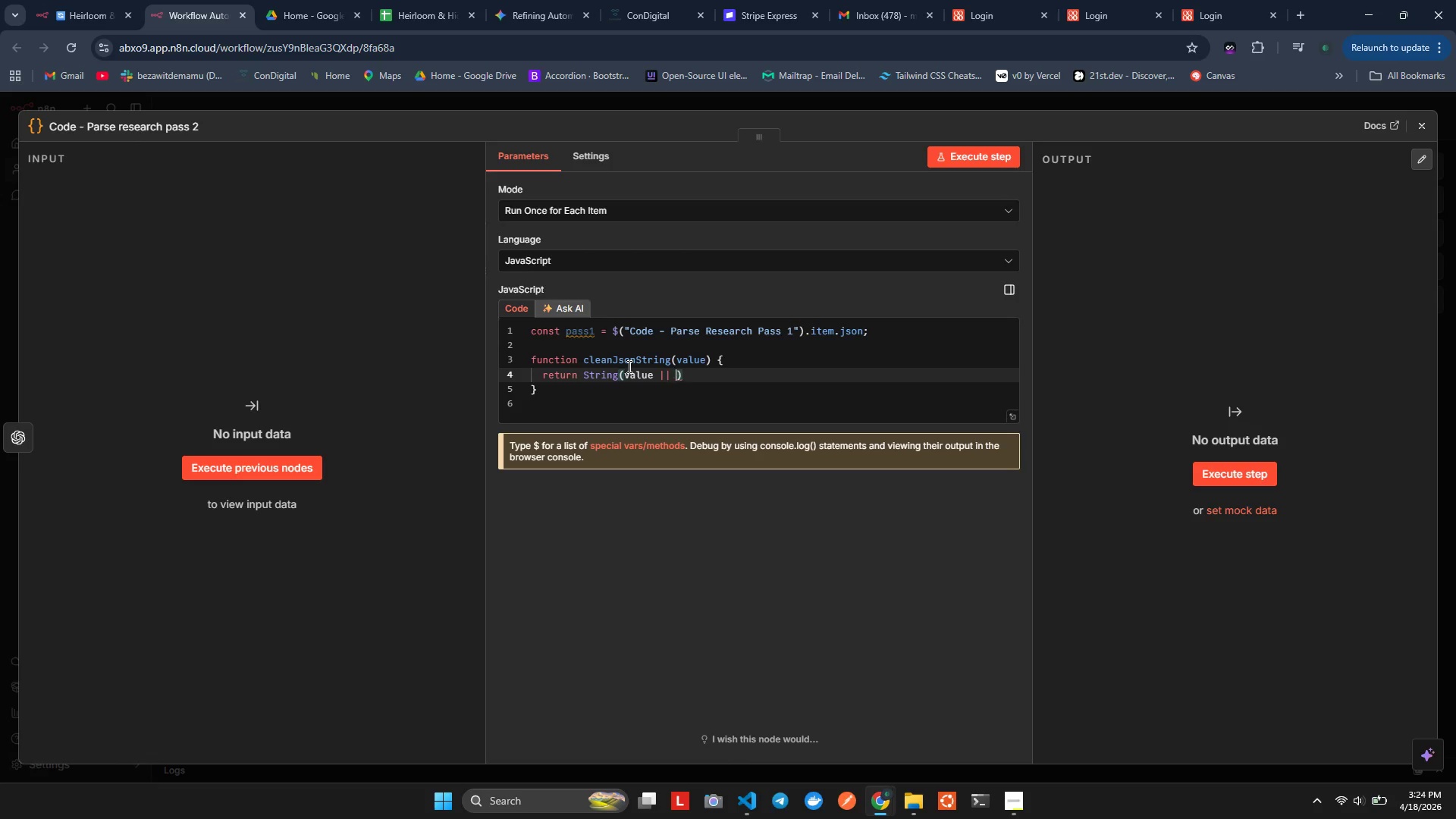 
key(Backspace)
 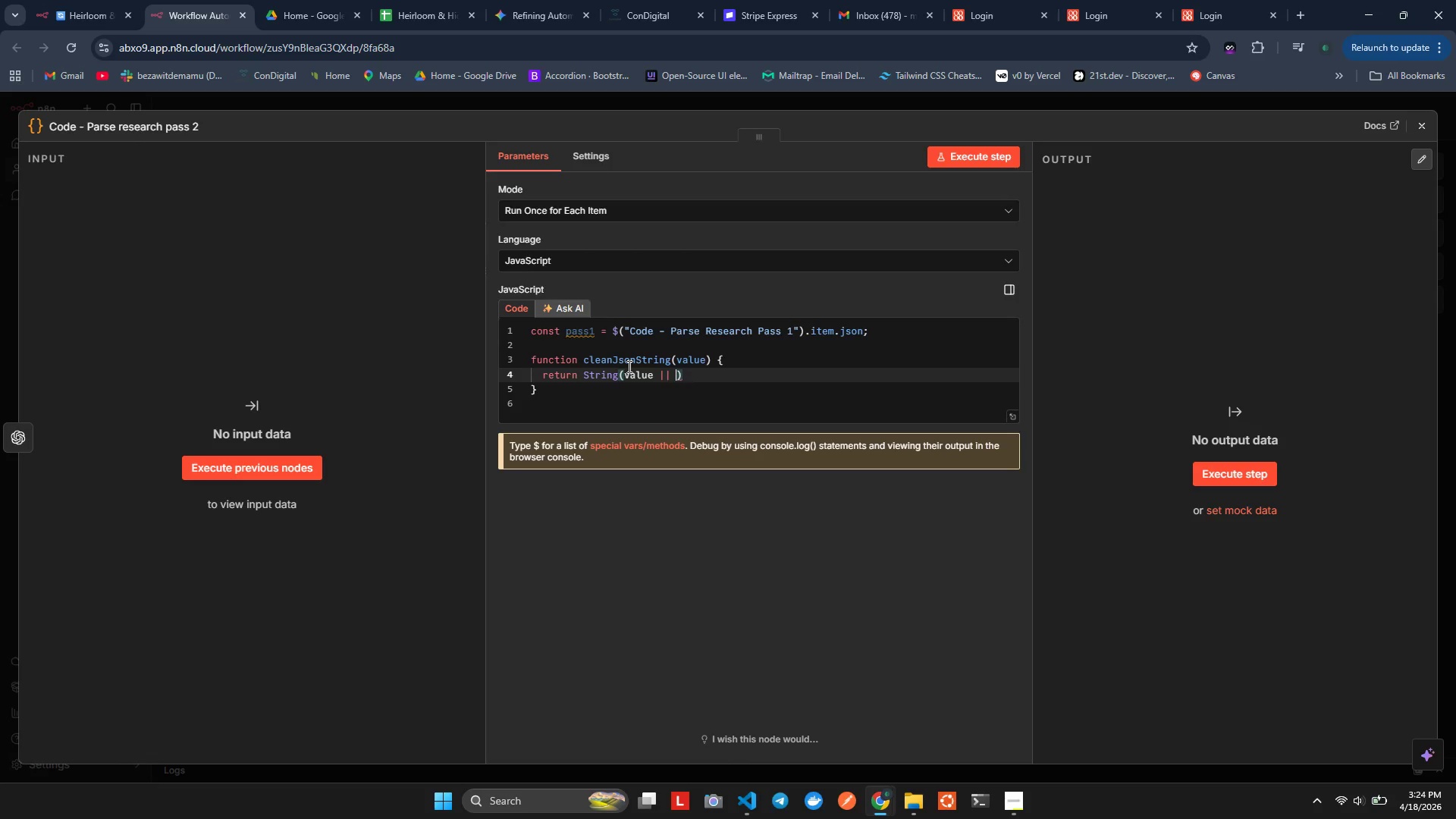 
key(Shift+Quote)
 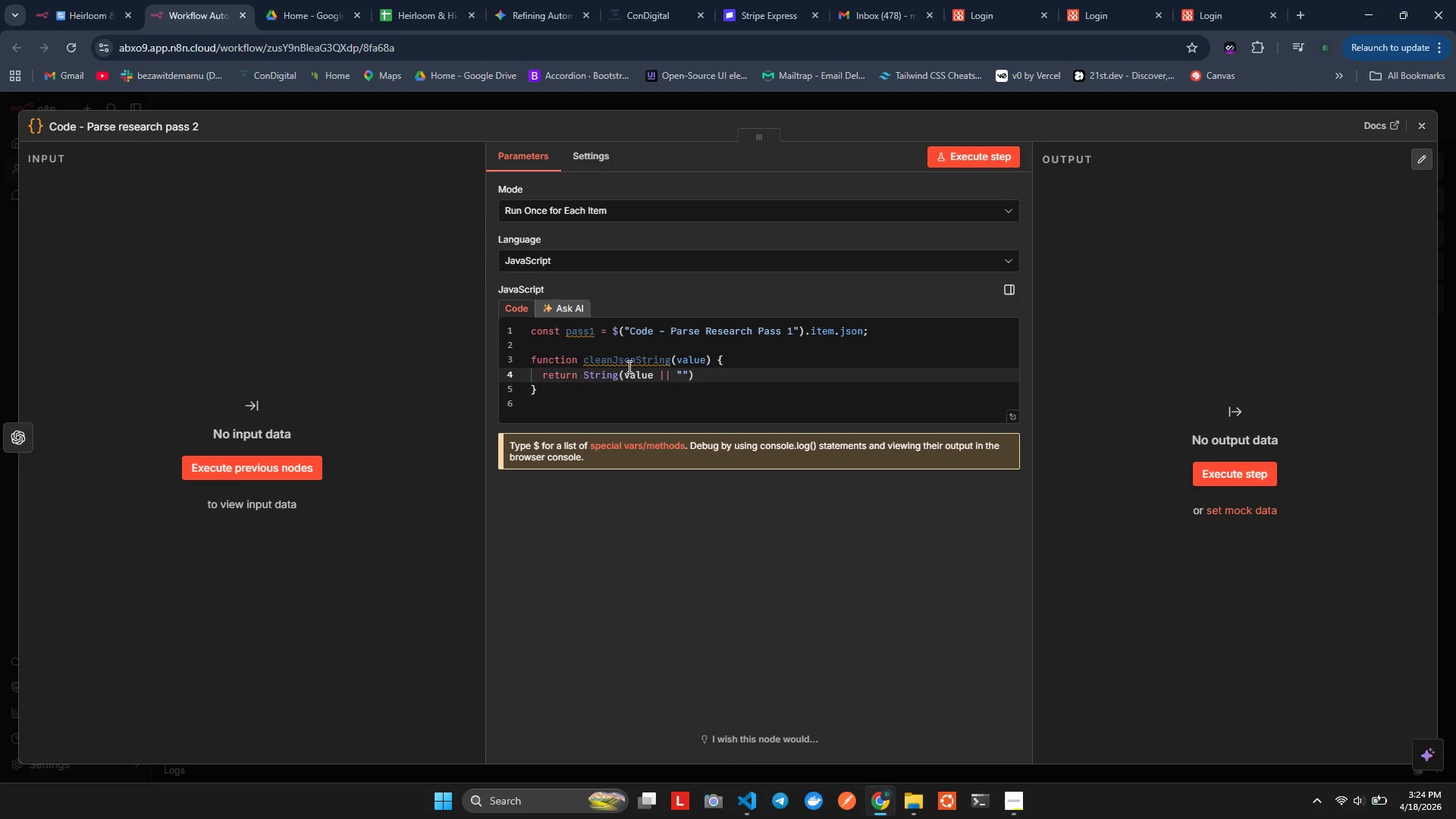 
key(Alt+Shift+AltLeft)
 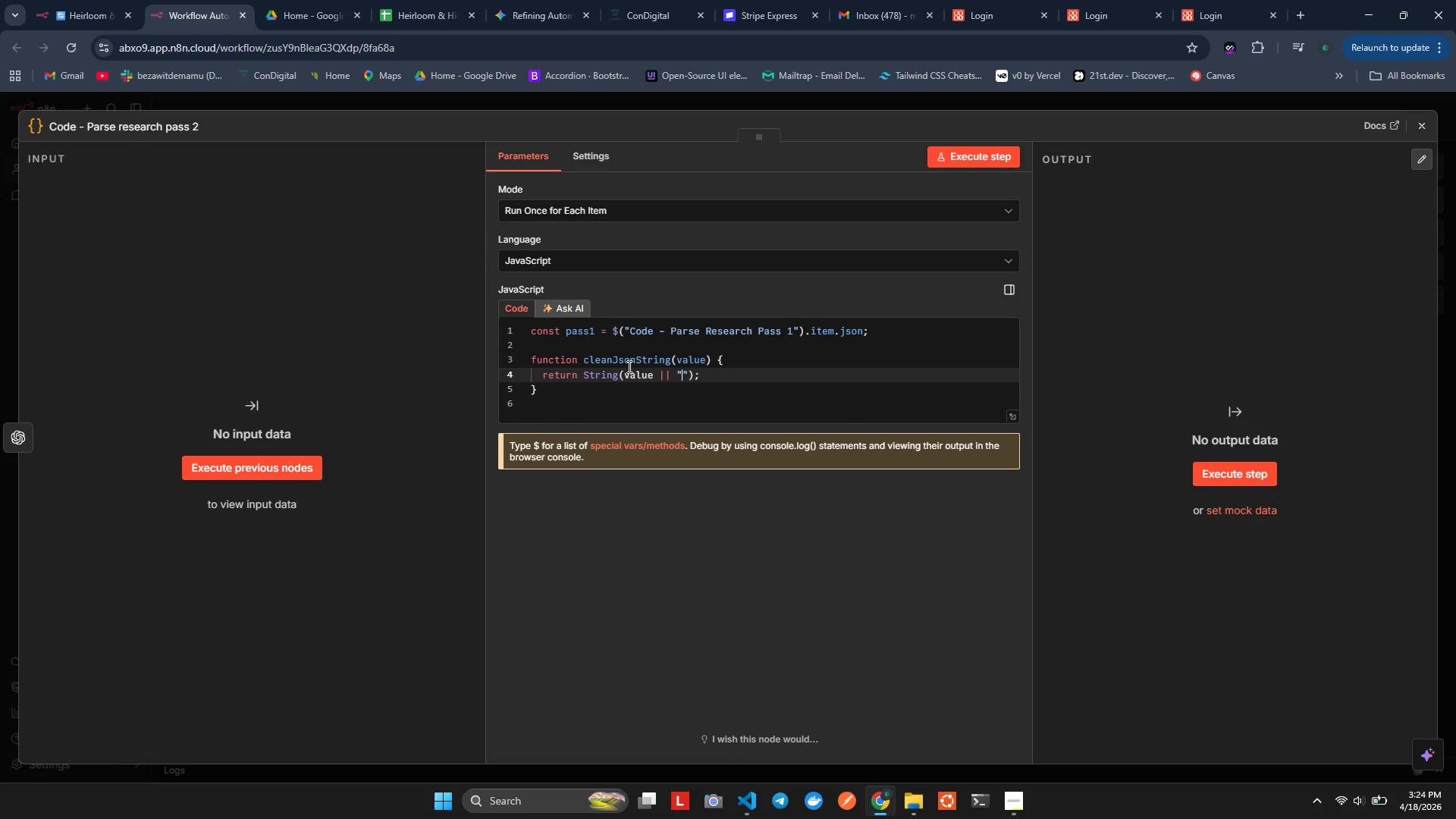 
key(Alt+Shift+F)
 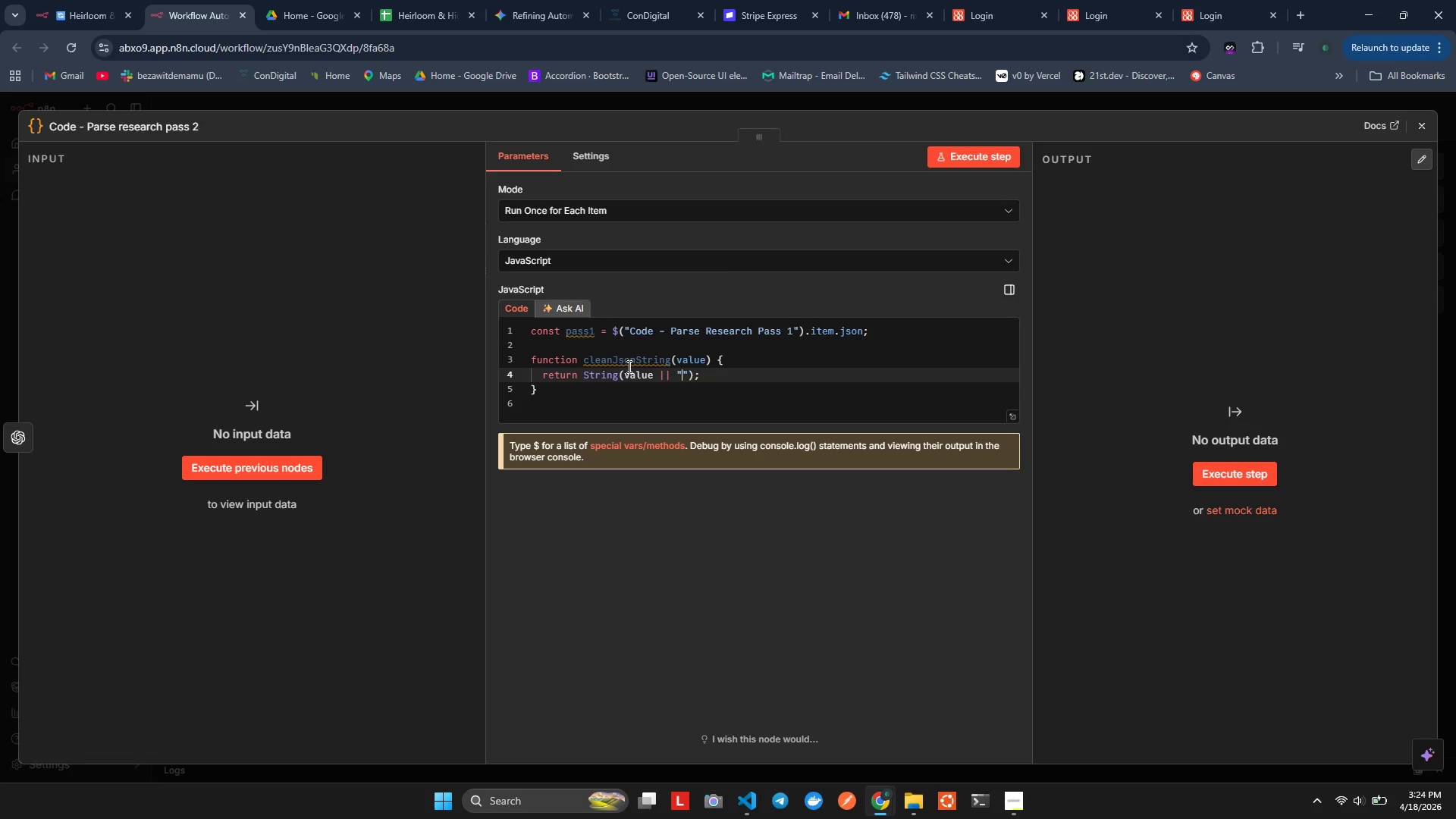 
key(ArrowRight)
 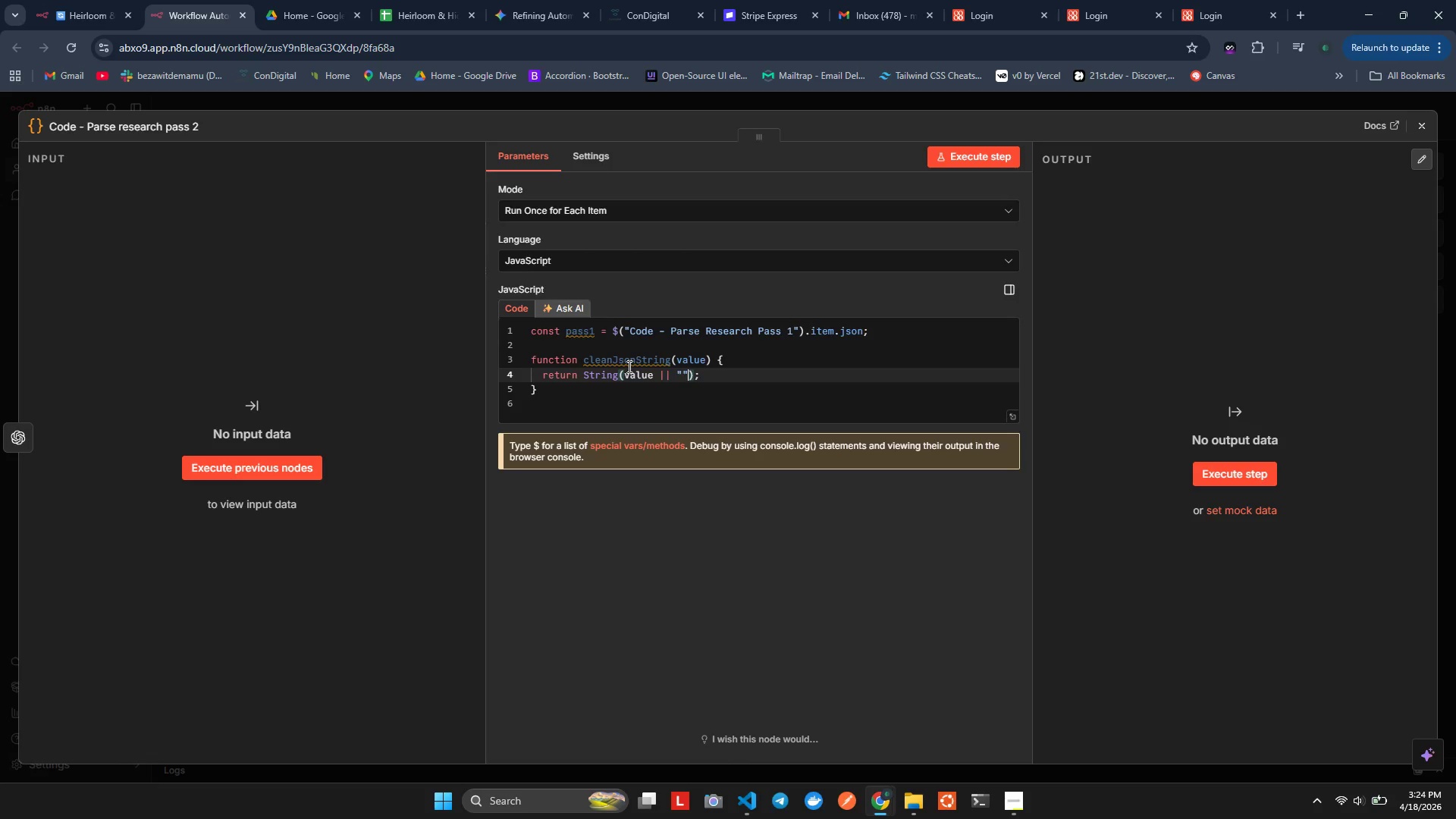 
key(ArrowRight)
 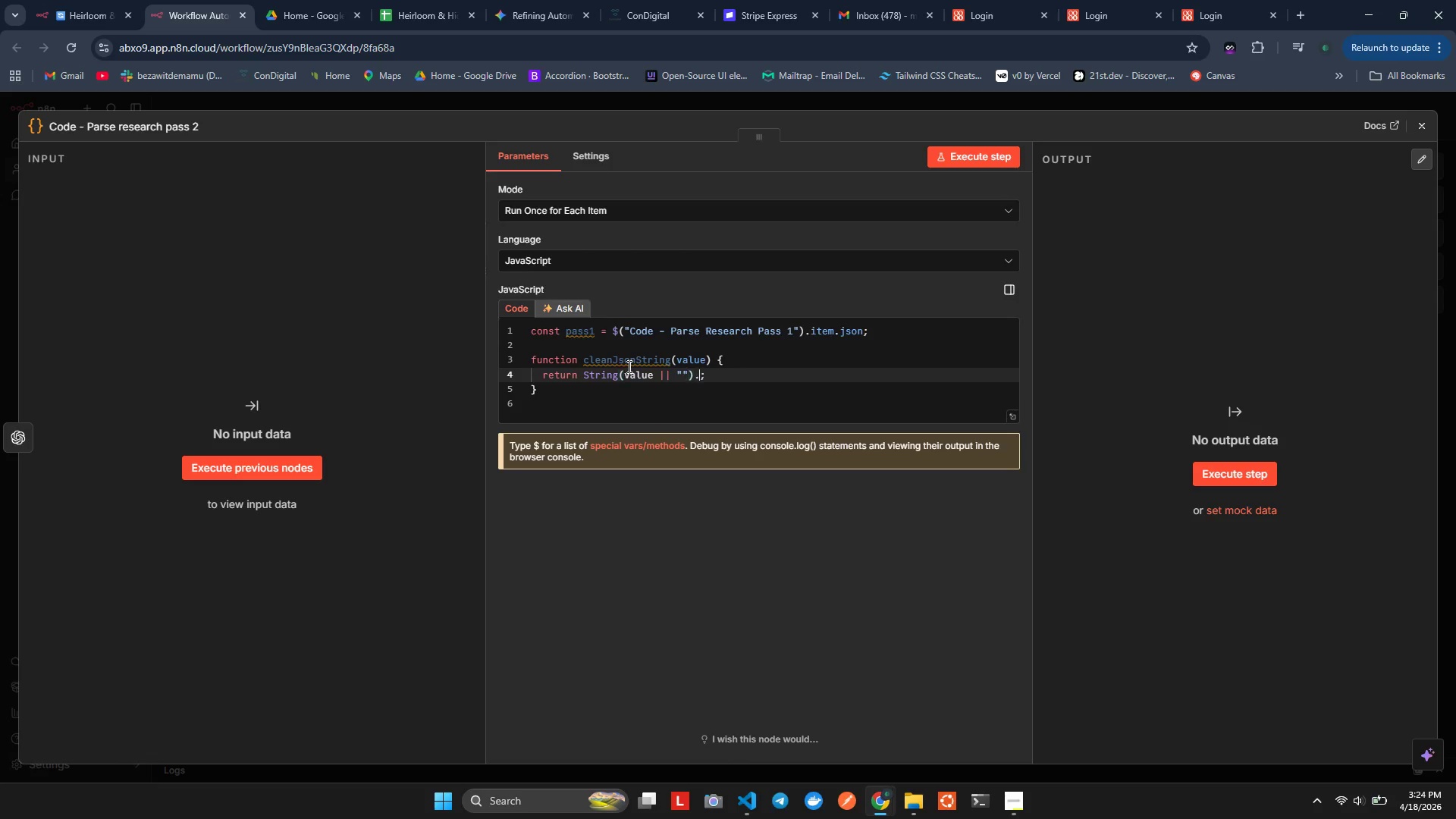 
key(Period)
 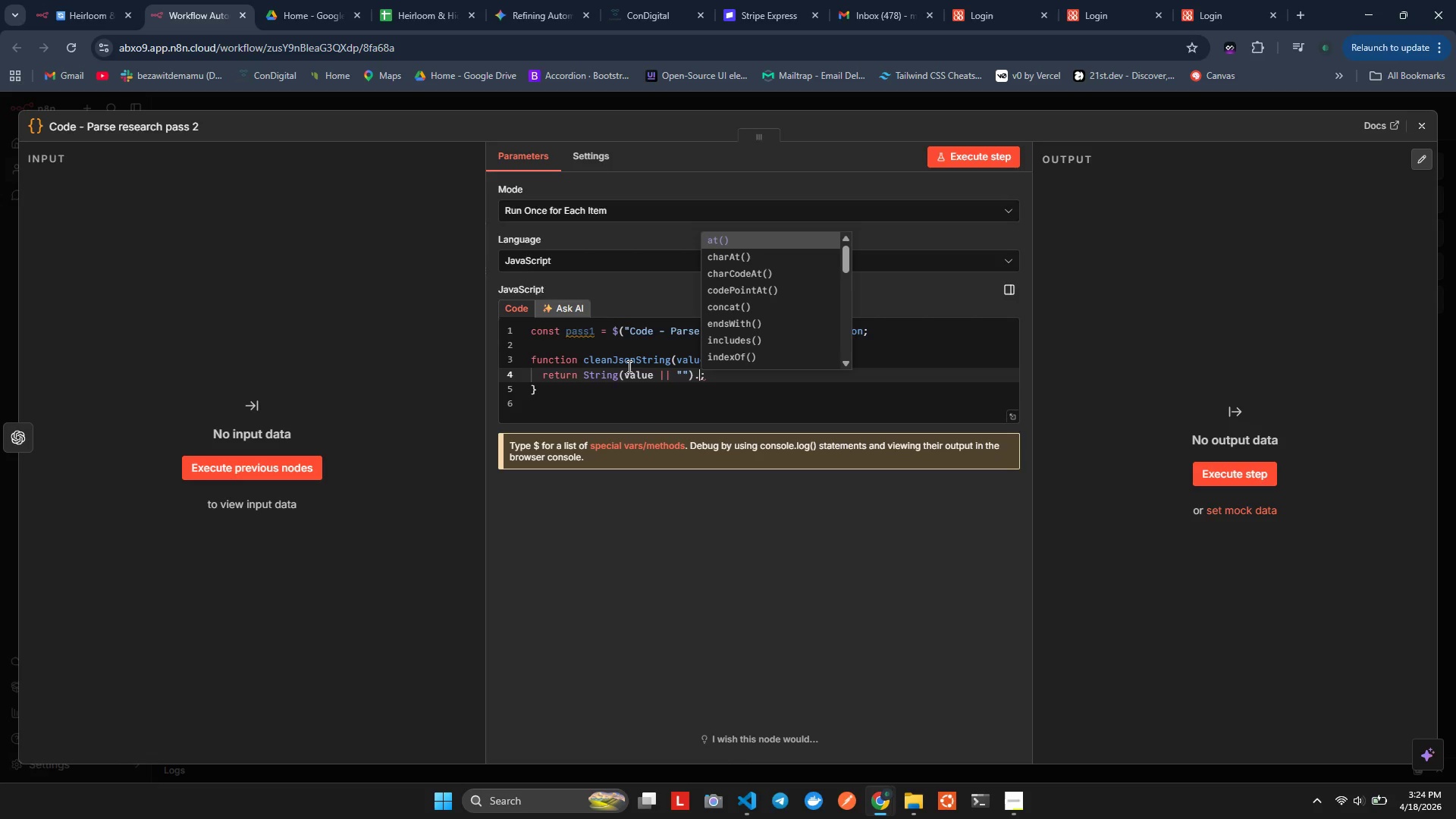 
type(trim)
 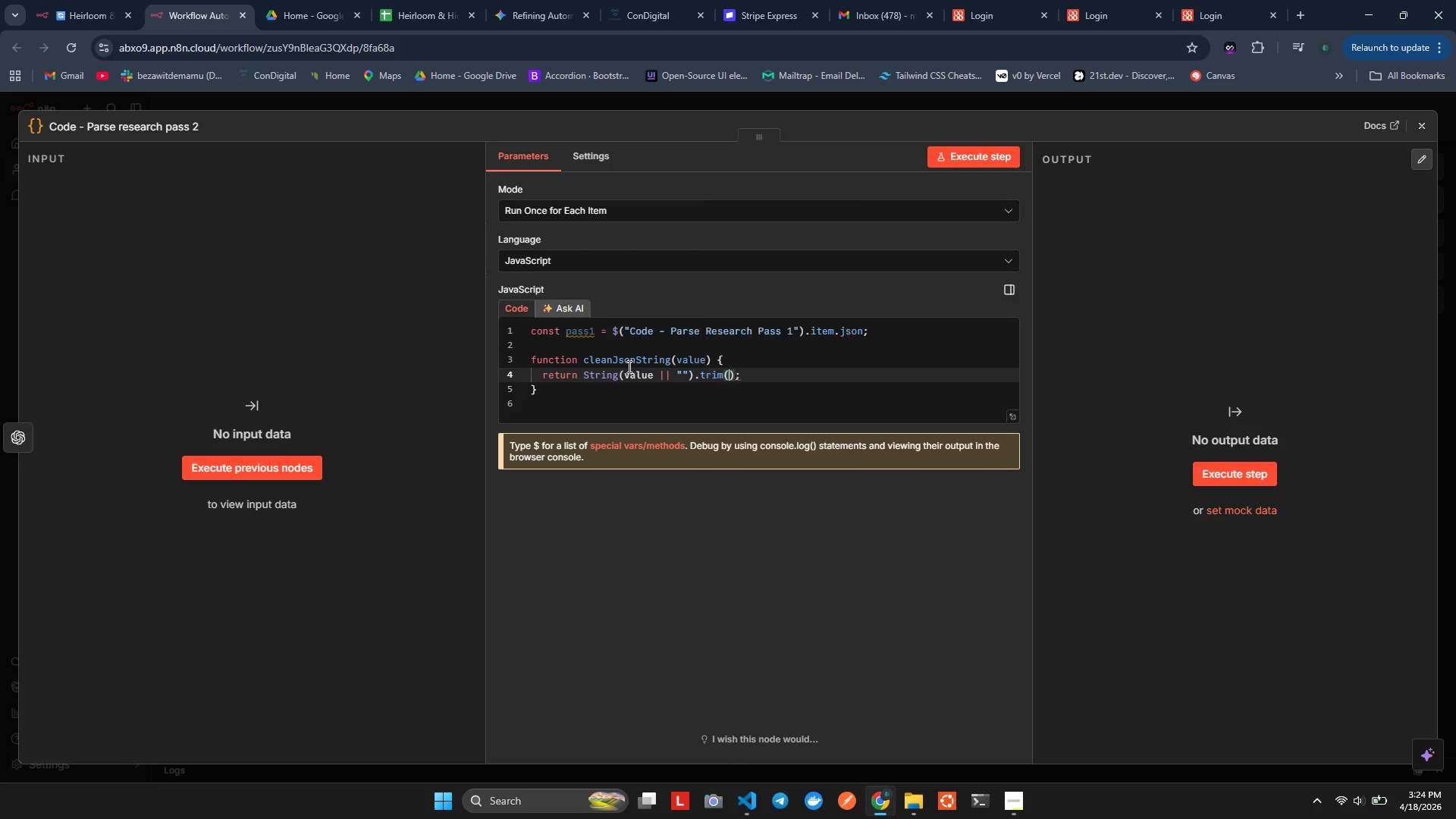 
key(Enter)
 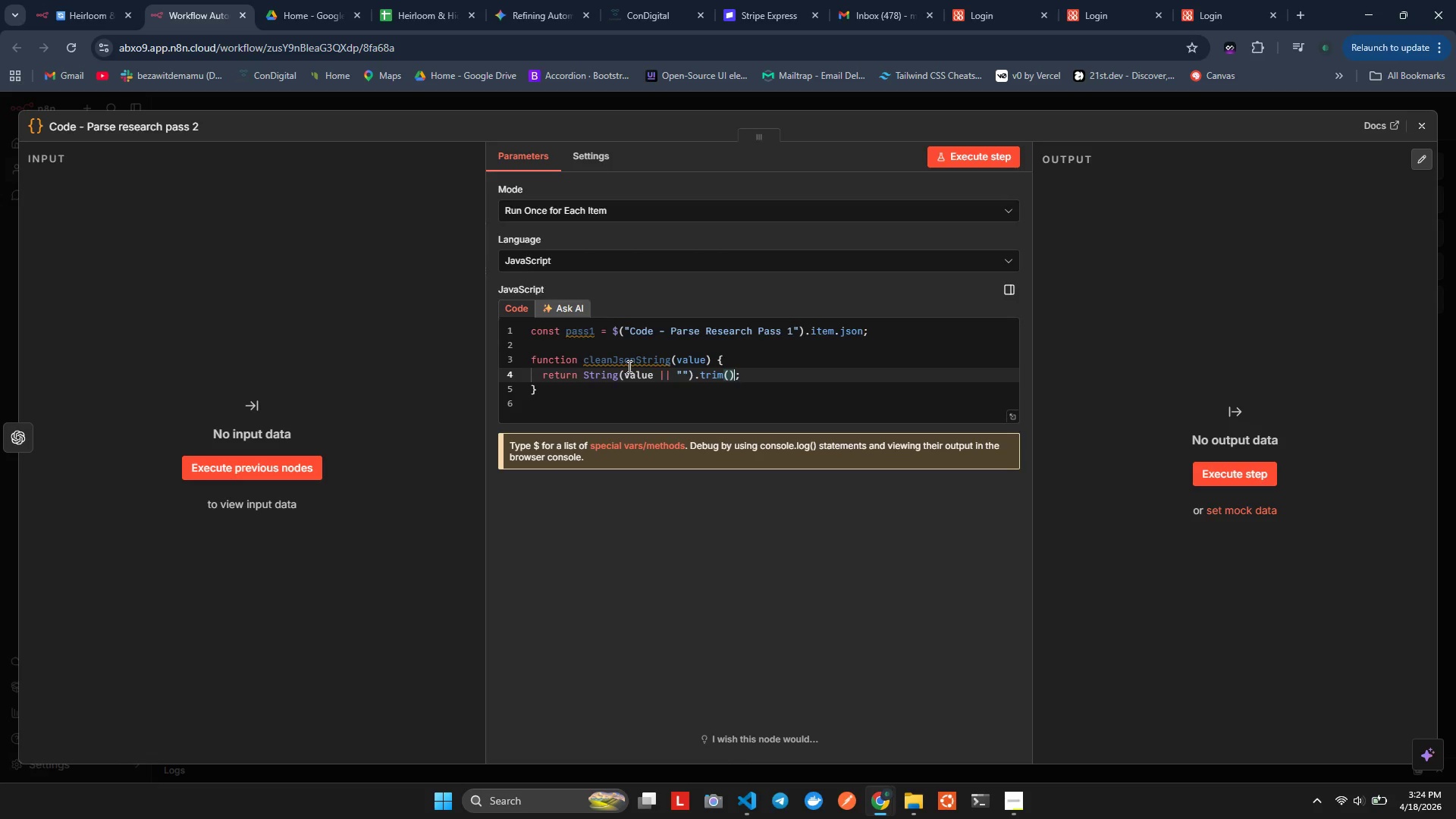 
key(ArrowRight)
 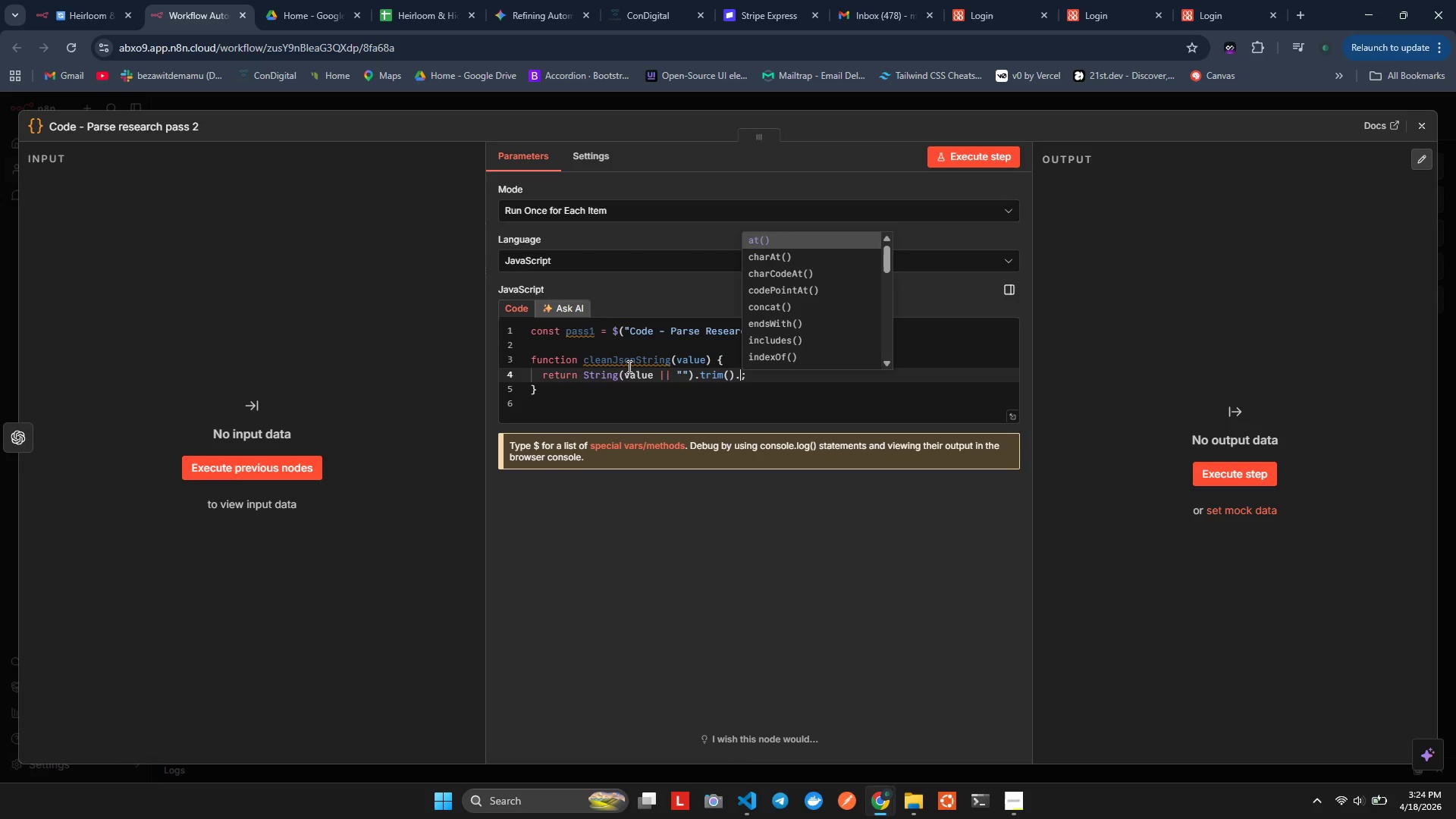 
type(.replace)
 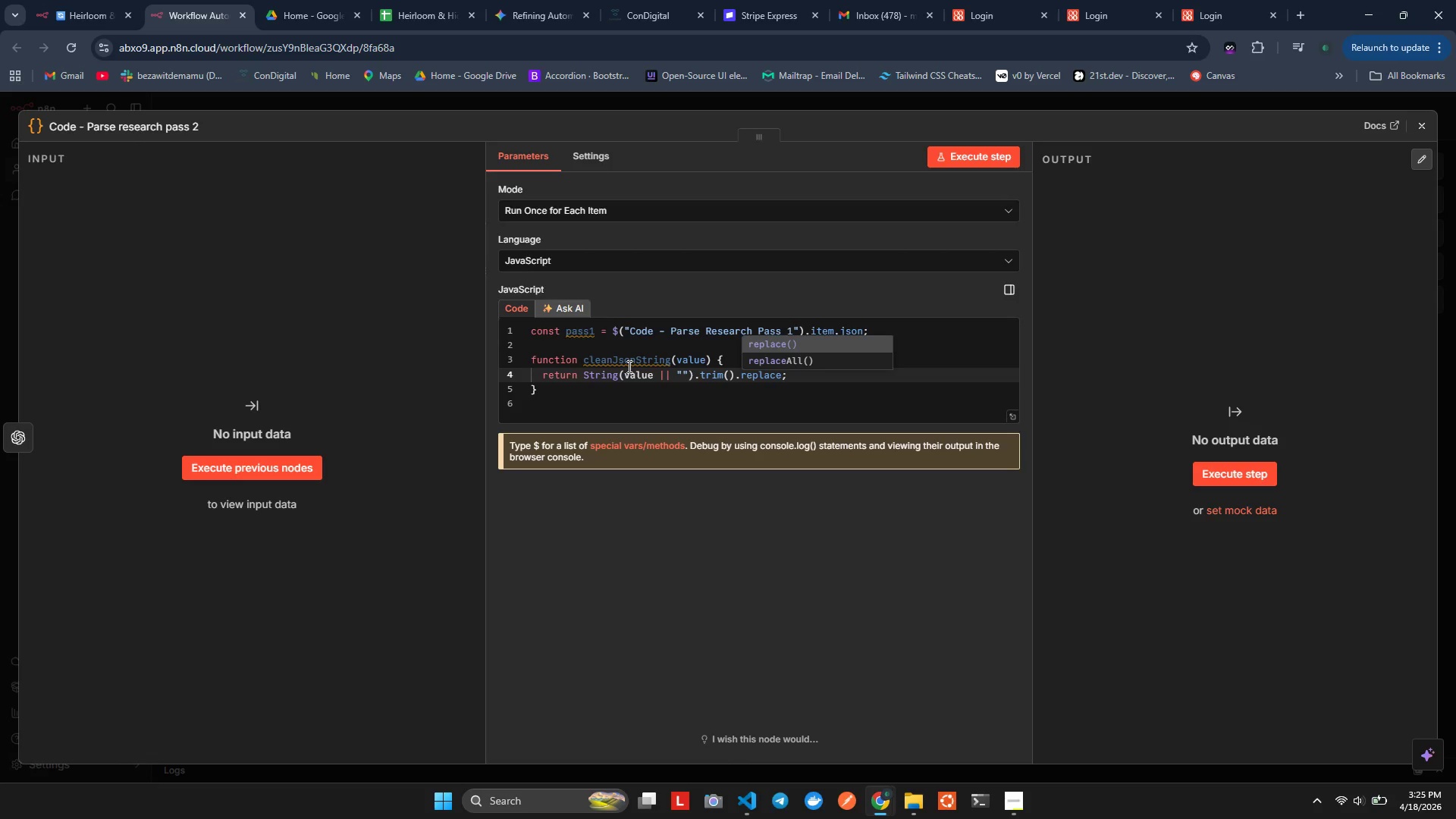 
key(Enter)
 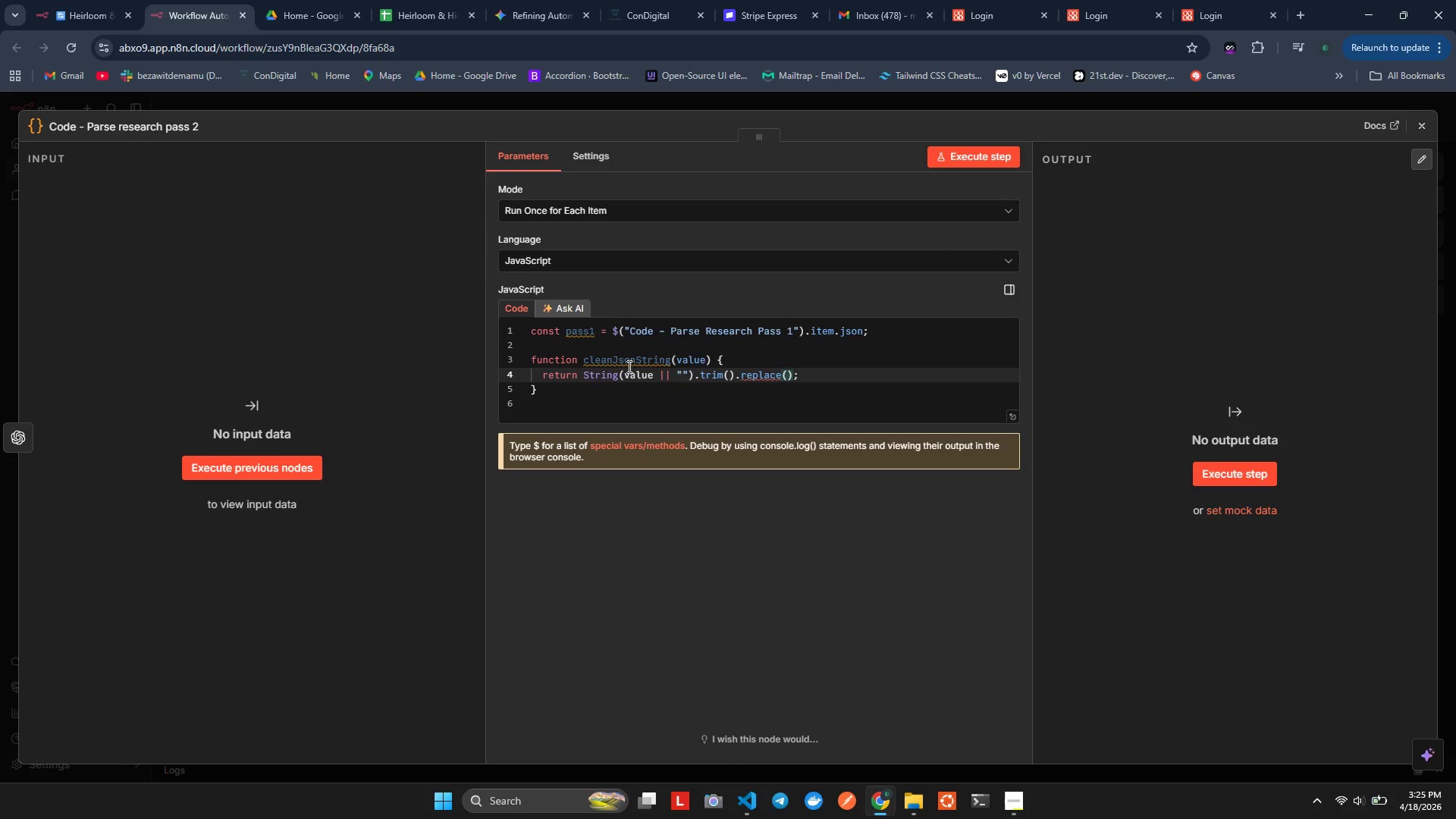 
key(NumpadDivide)
 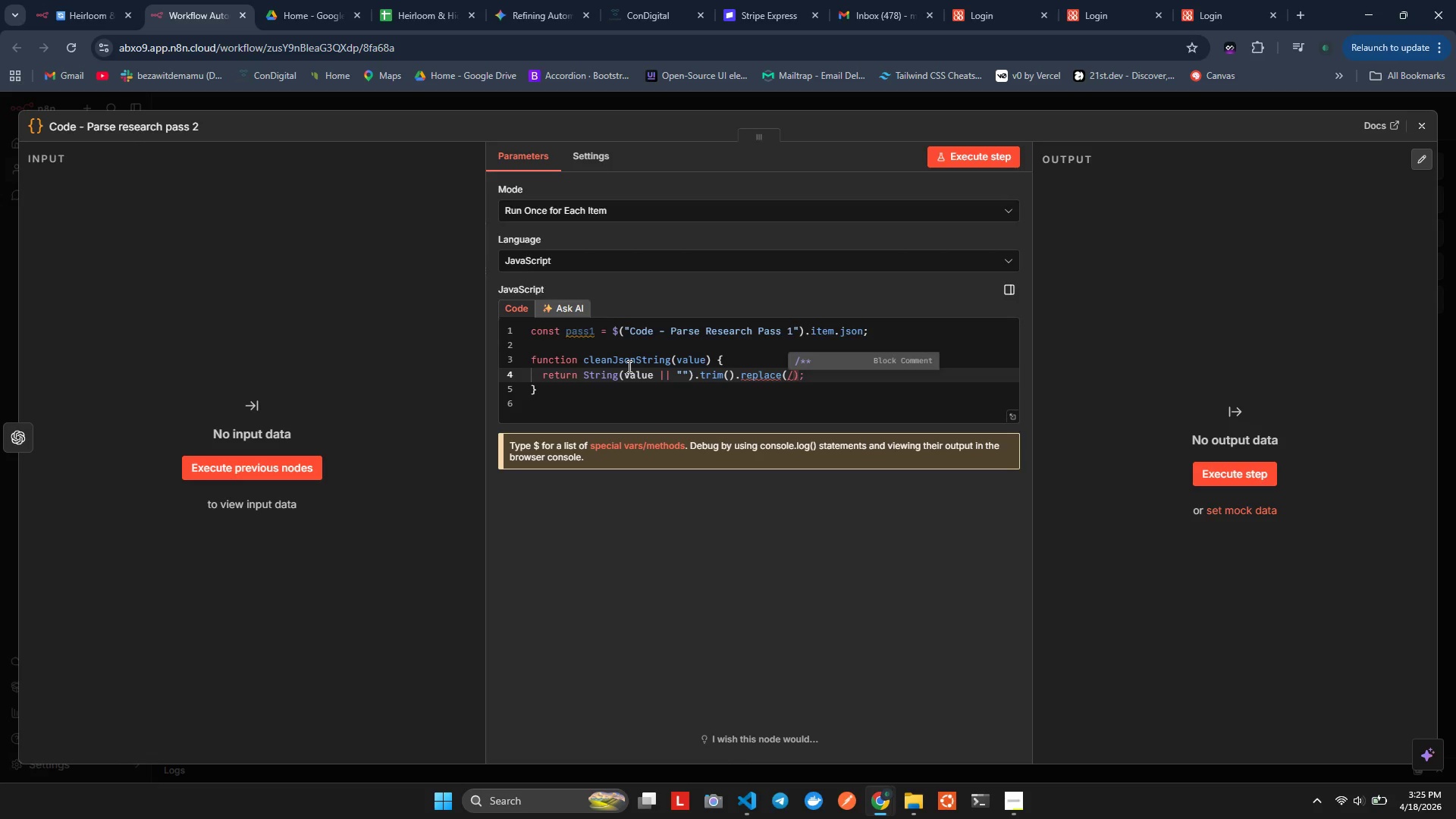 
key(Shift+6)
 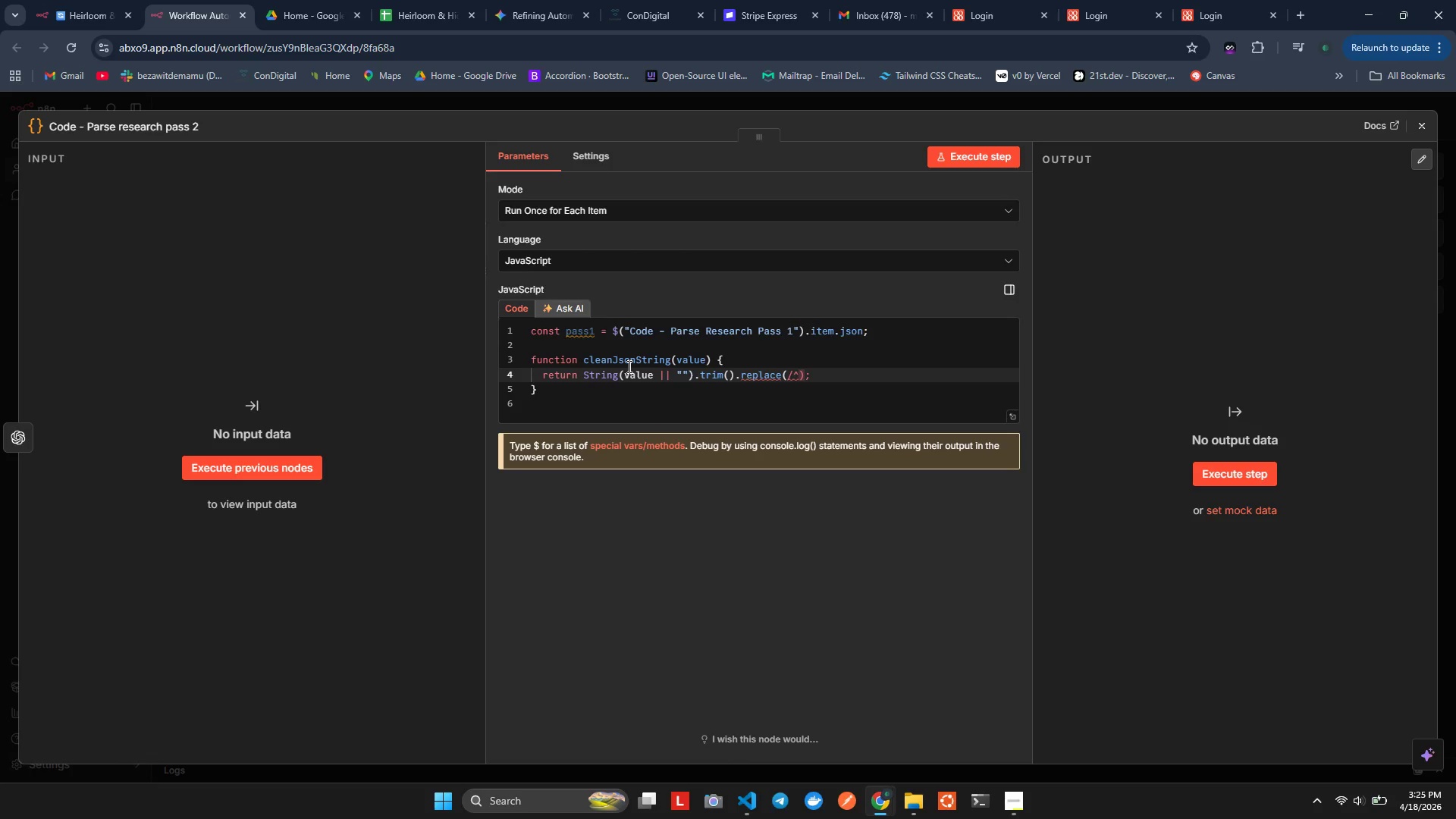 
key(Backquote)
 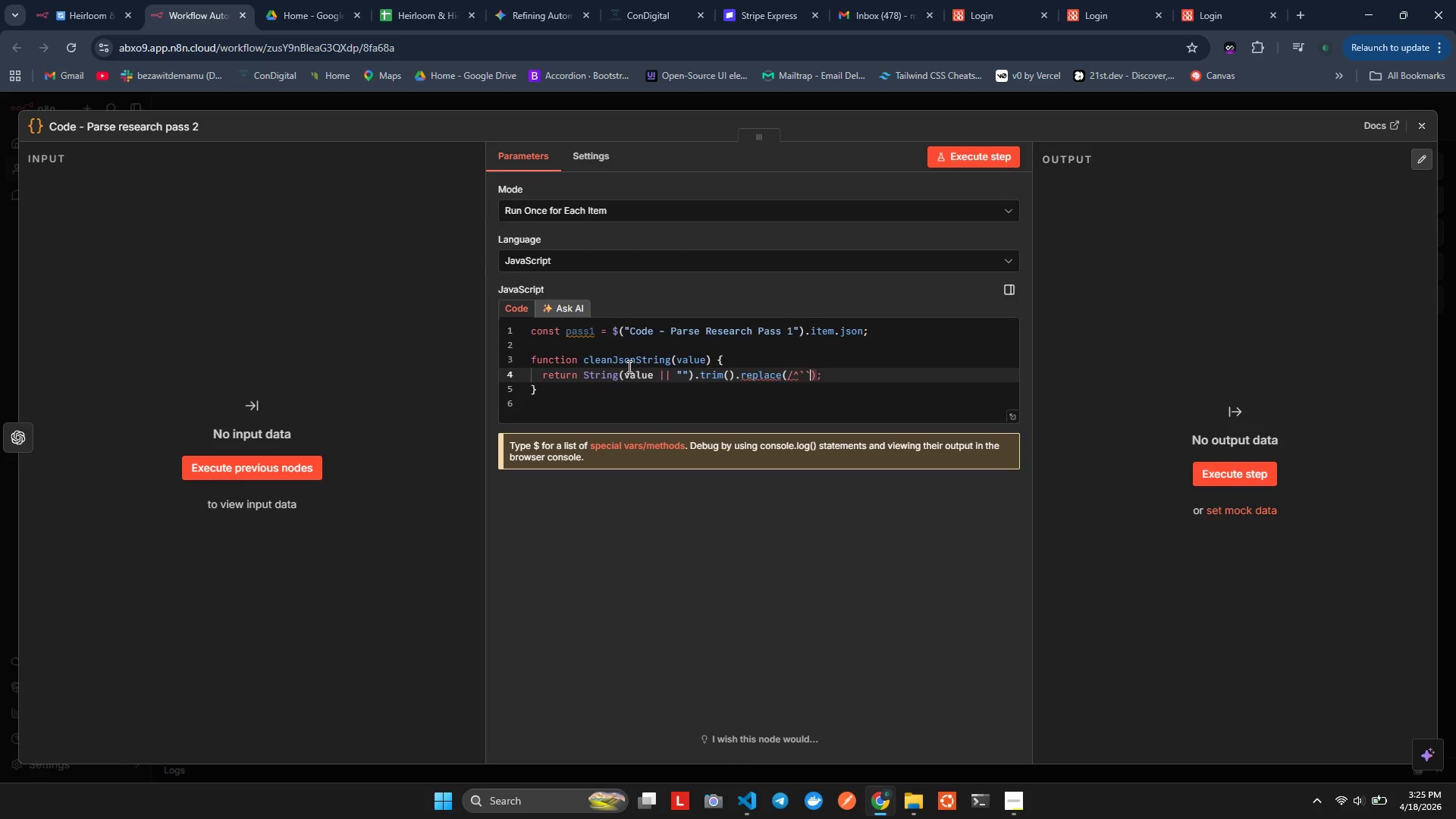 
key(Backquote)
 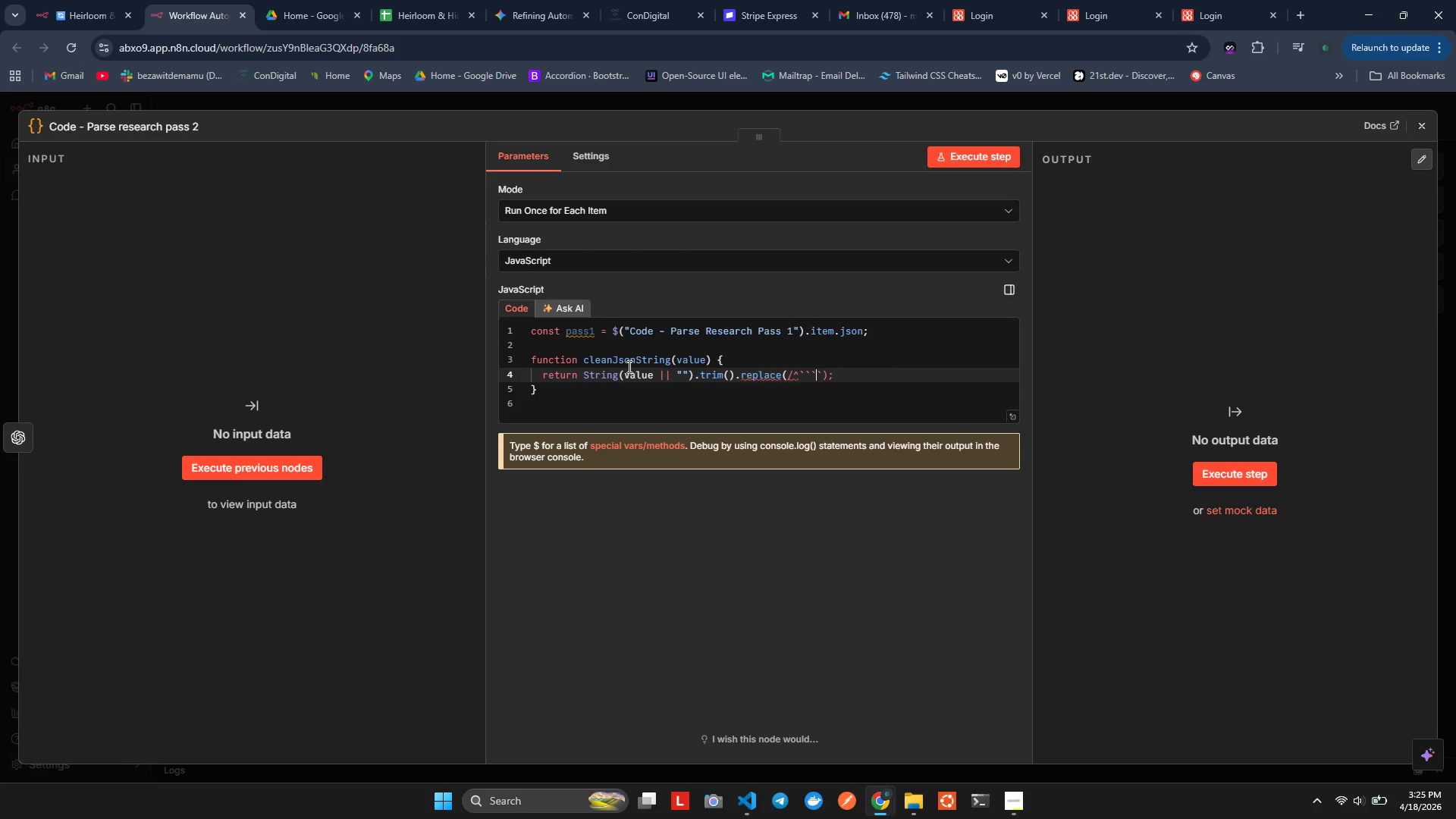 
key(Backquote)
 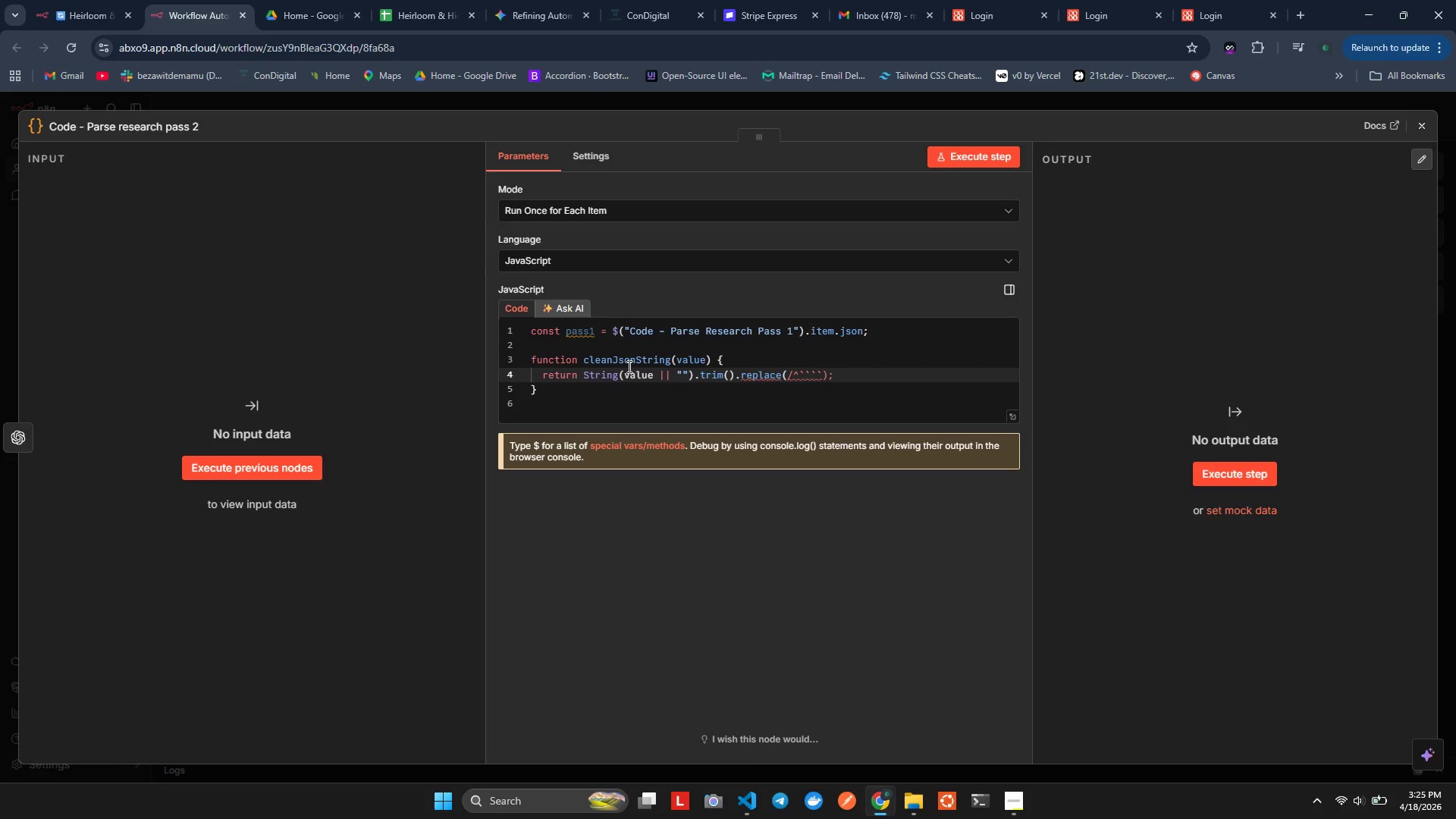 
key(Backspace)
 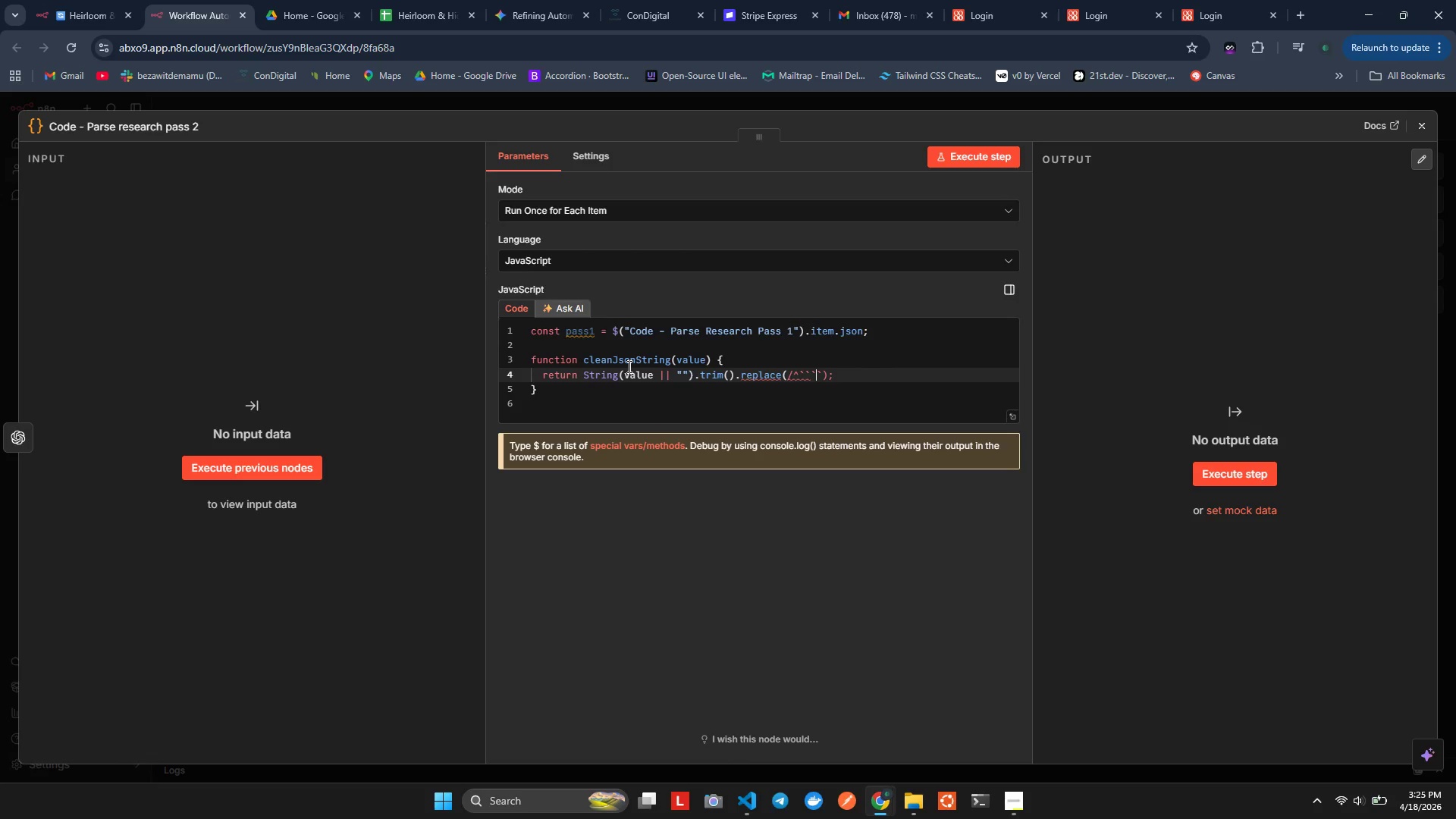 
key(Backquote)
 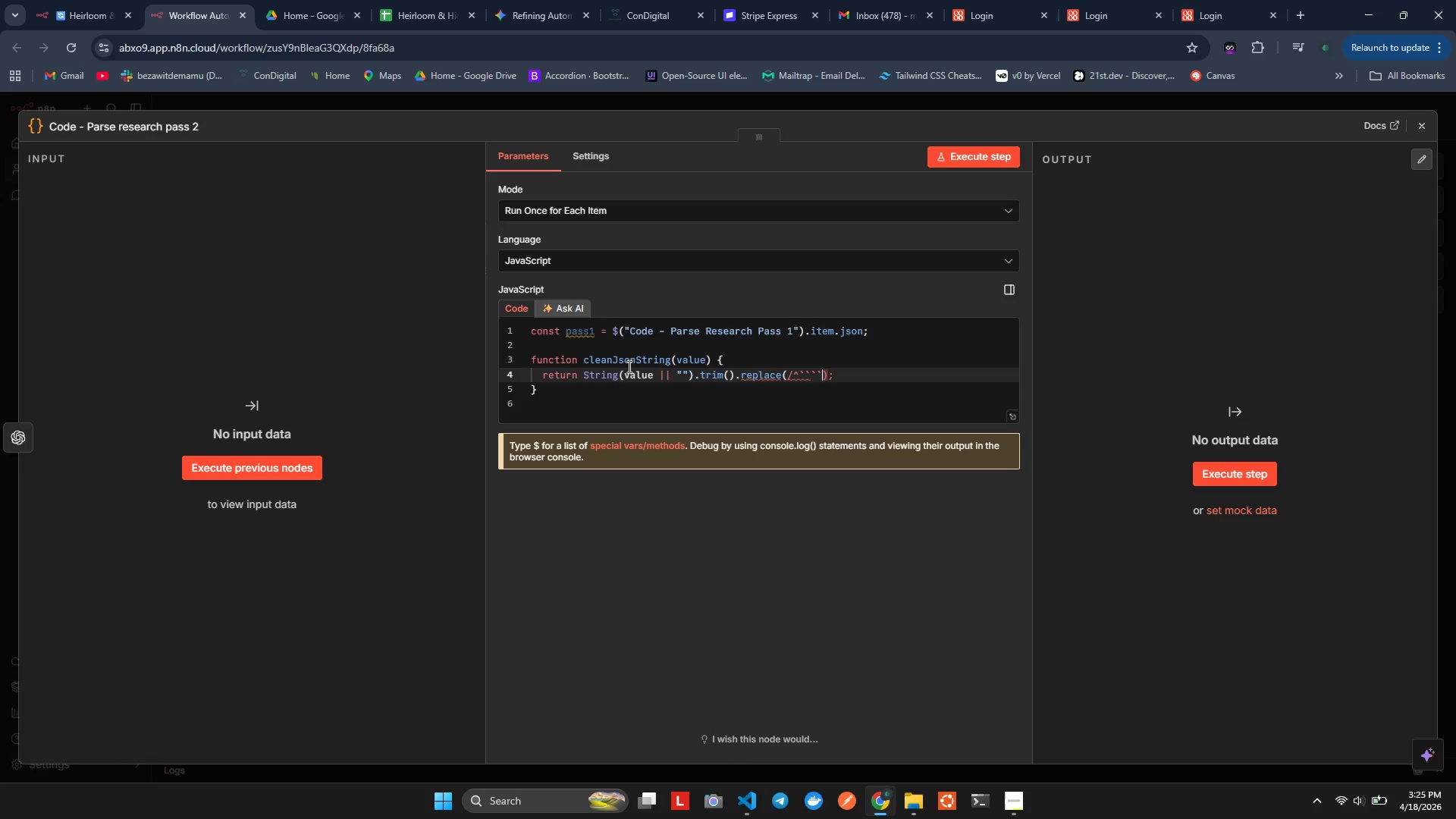 
key(ArrowRight)
 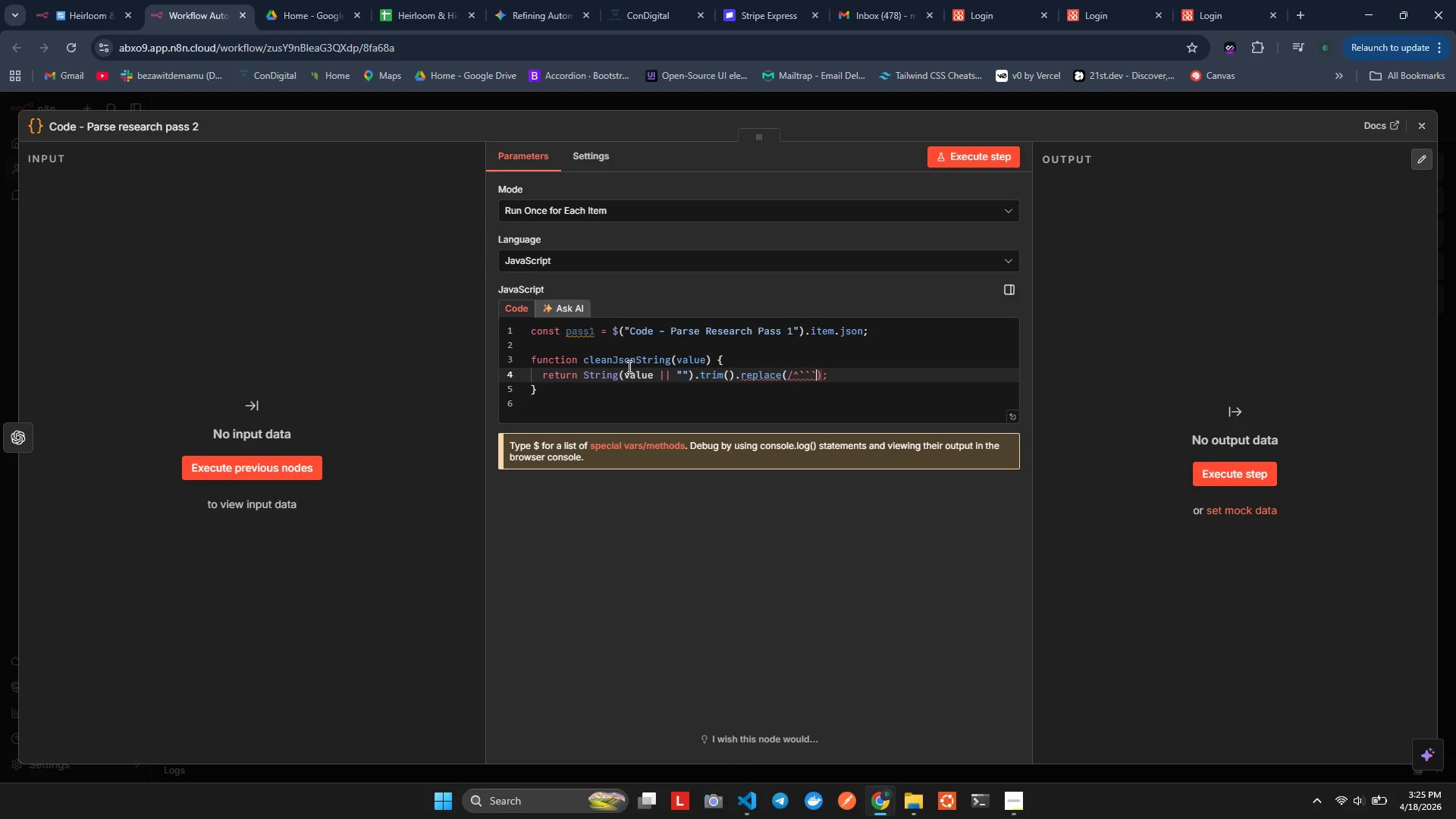 
key(Backspace)
 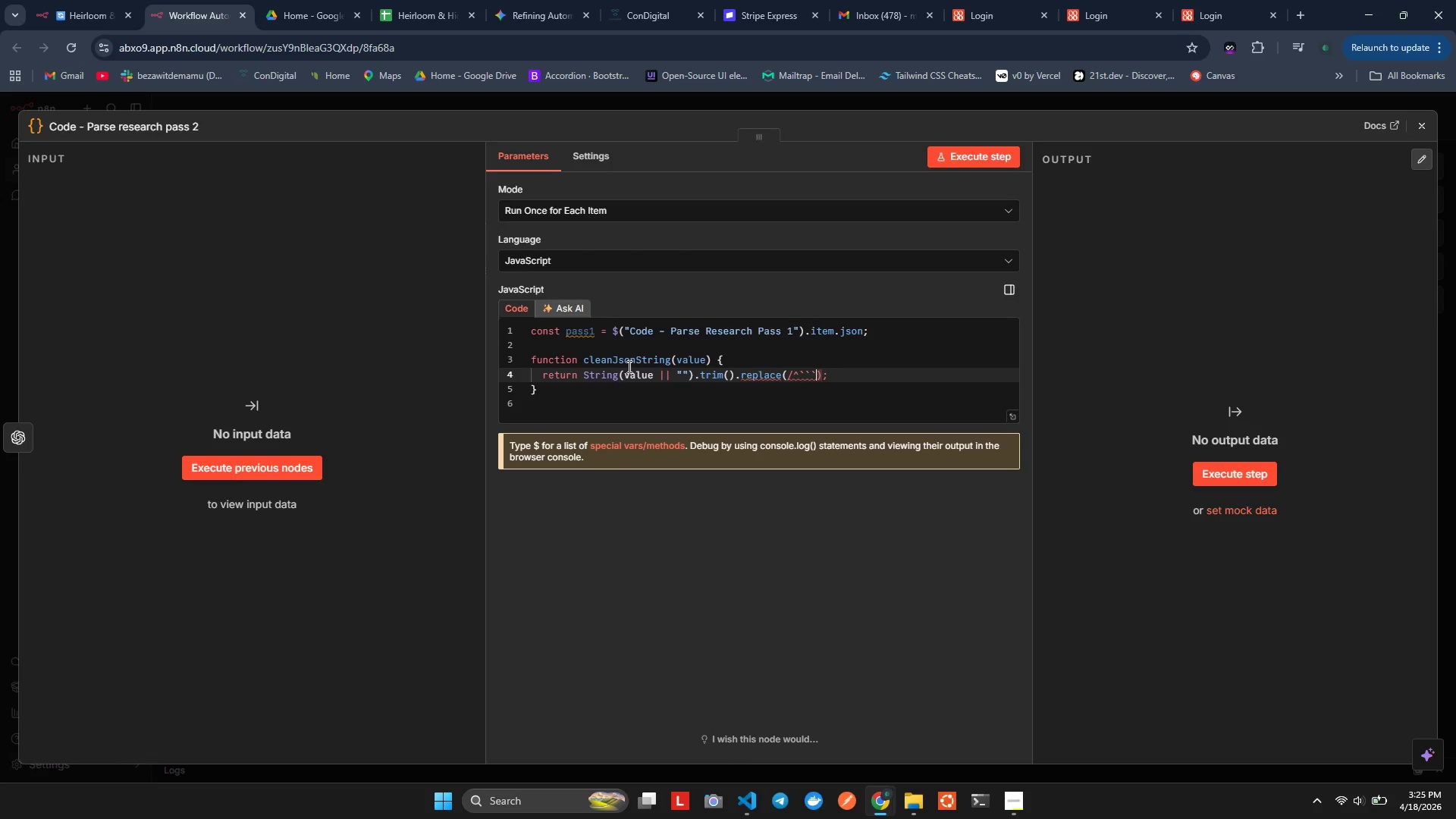 
hold_key(key=J, duration=0.36)
 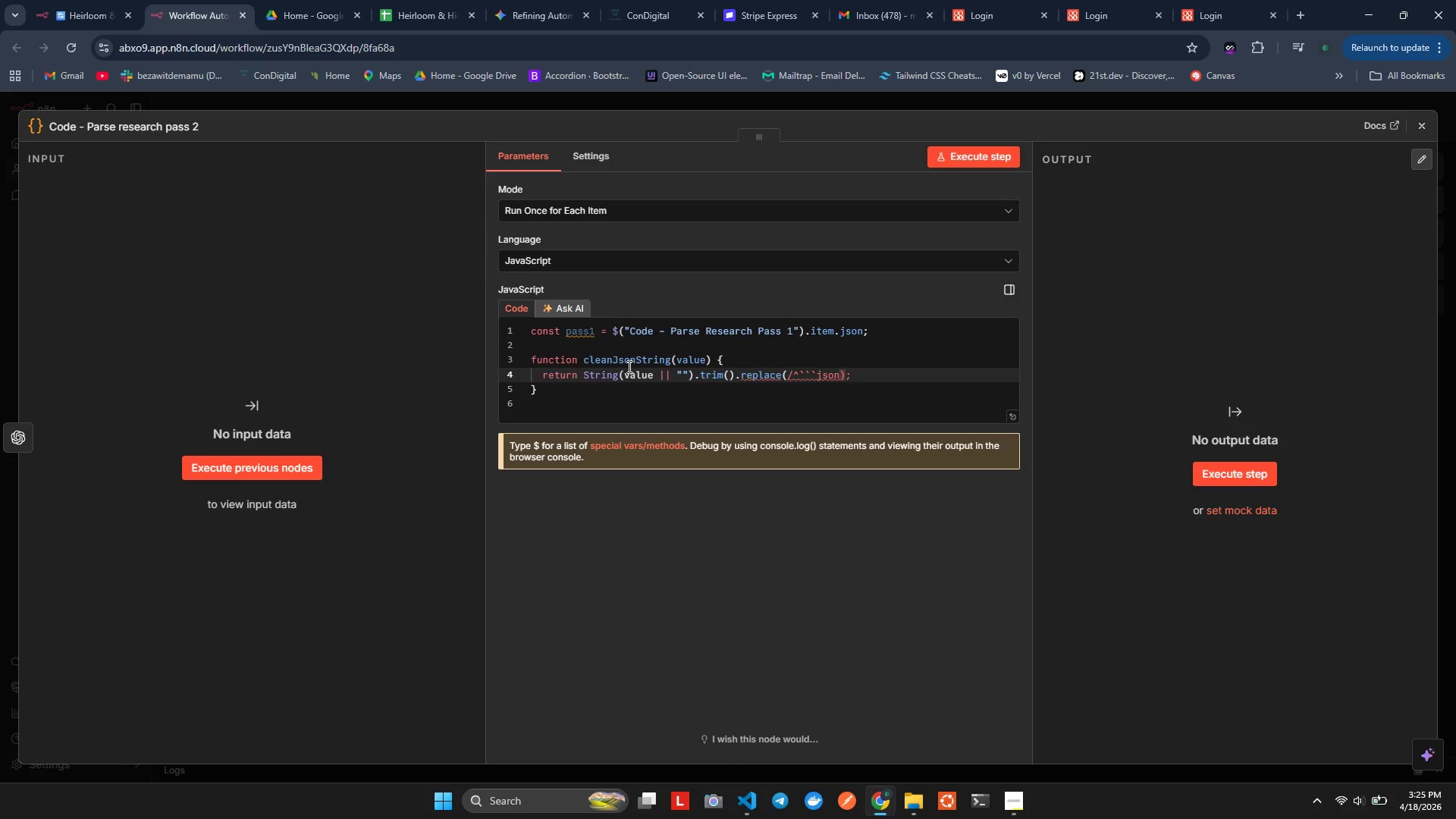 
type(son/)
 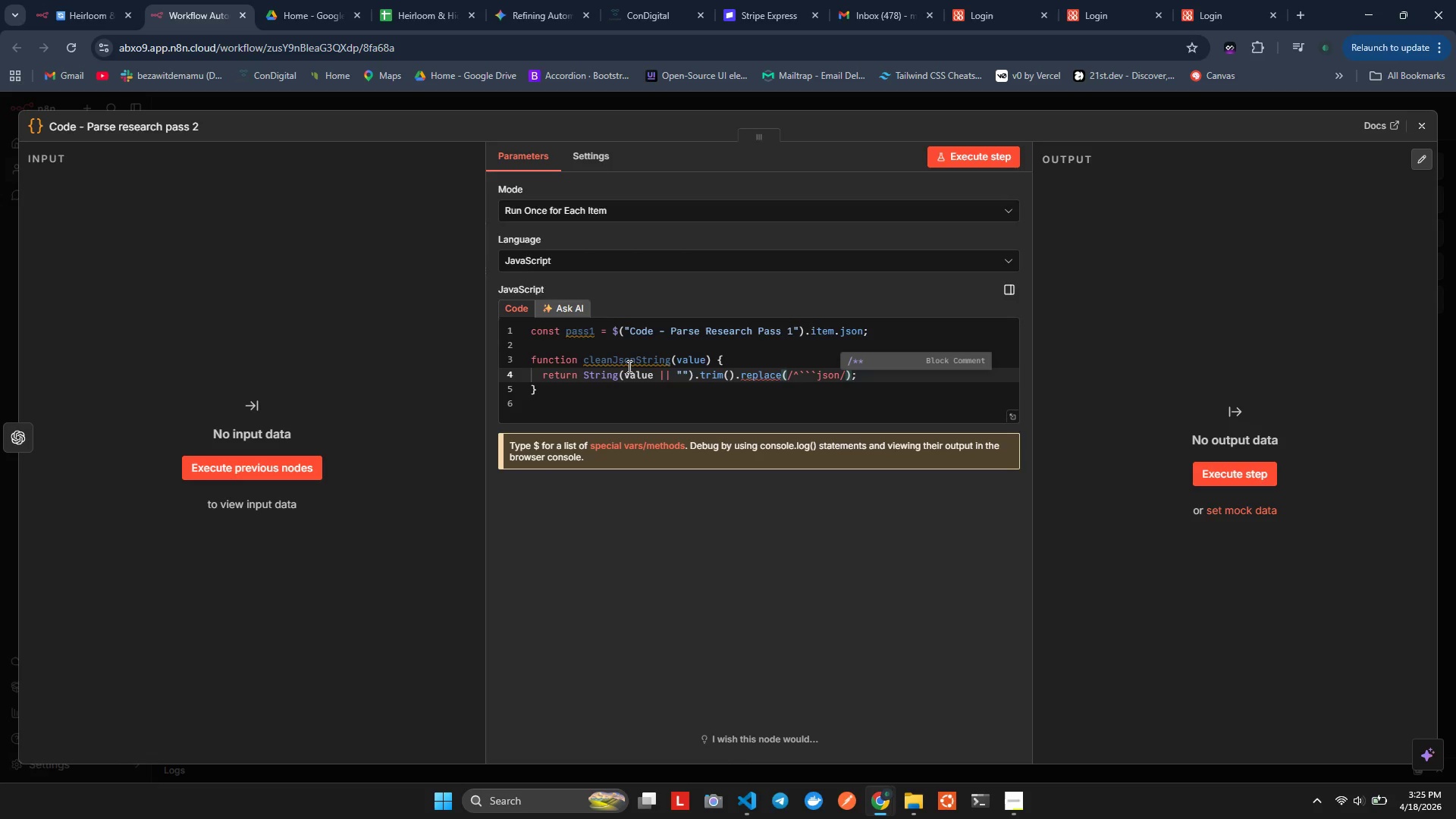 
key(Comma)
 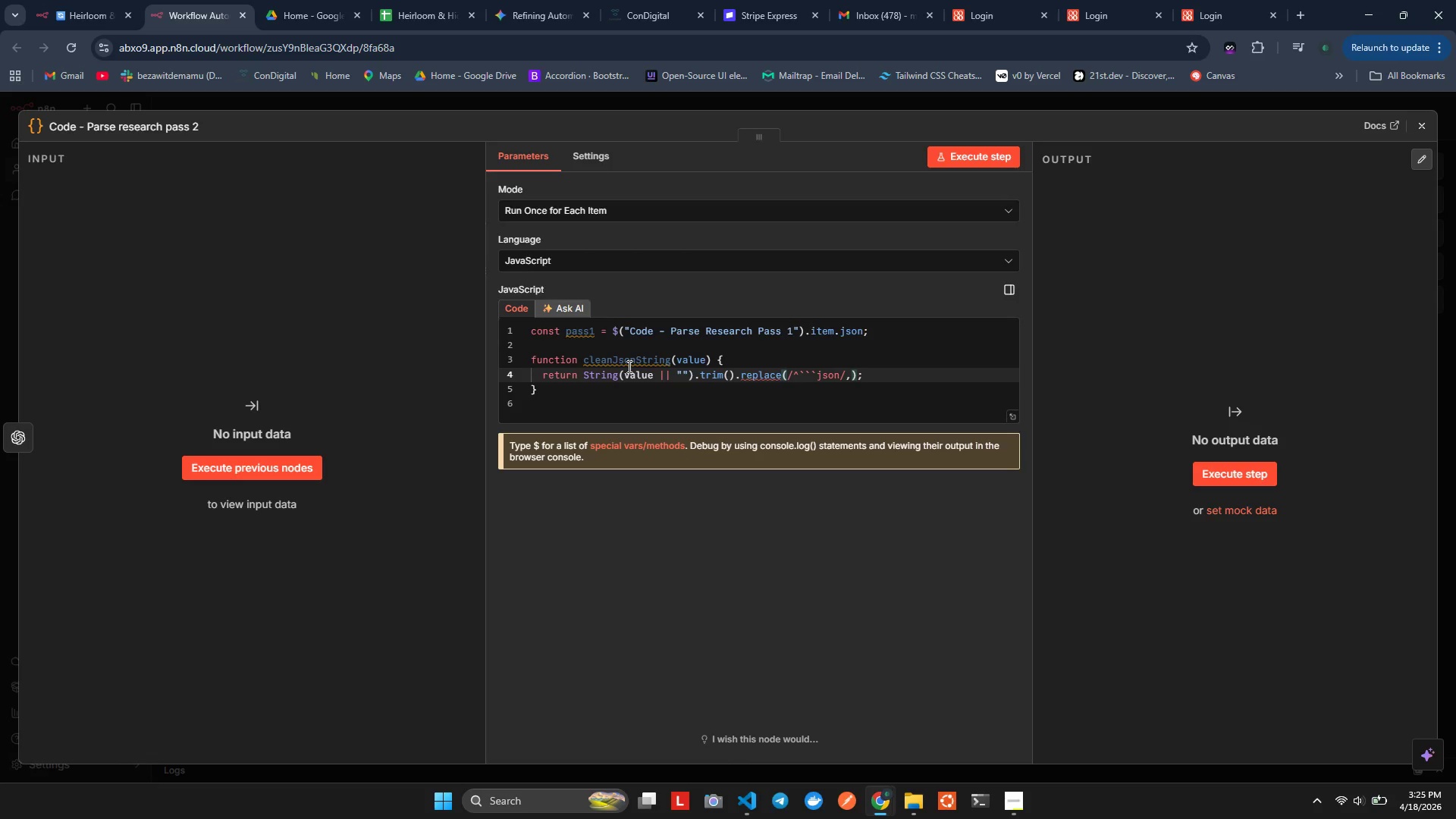 
key(Quote)
 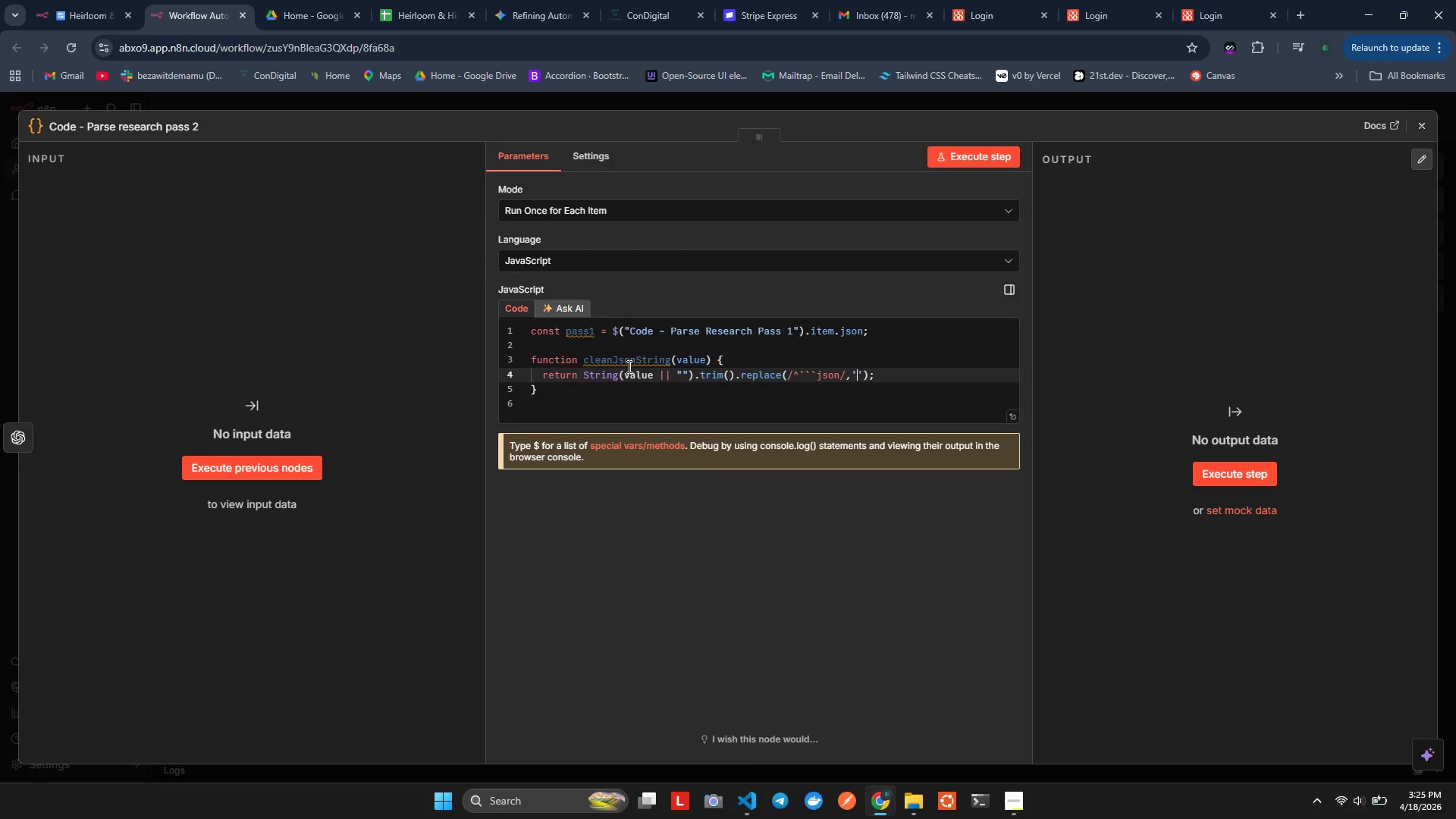 
key(Alt+Shift+AltLeft)
 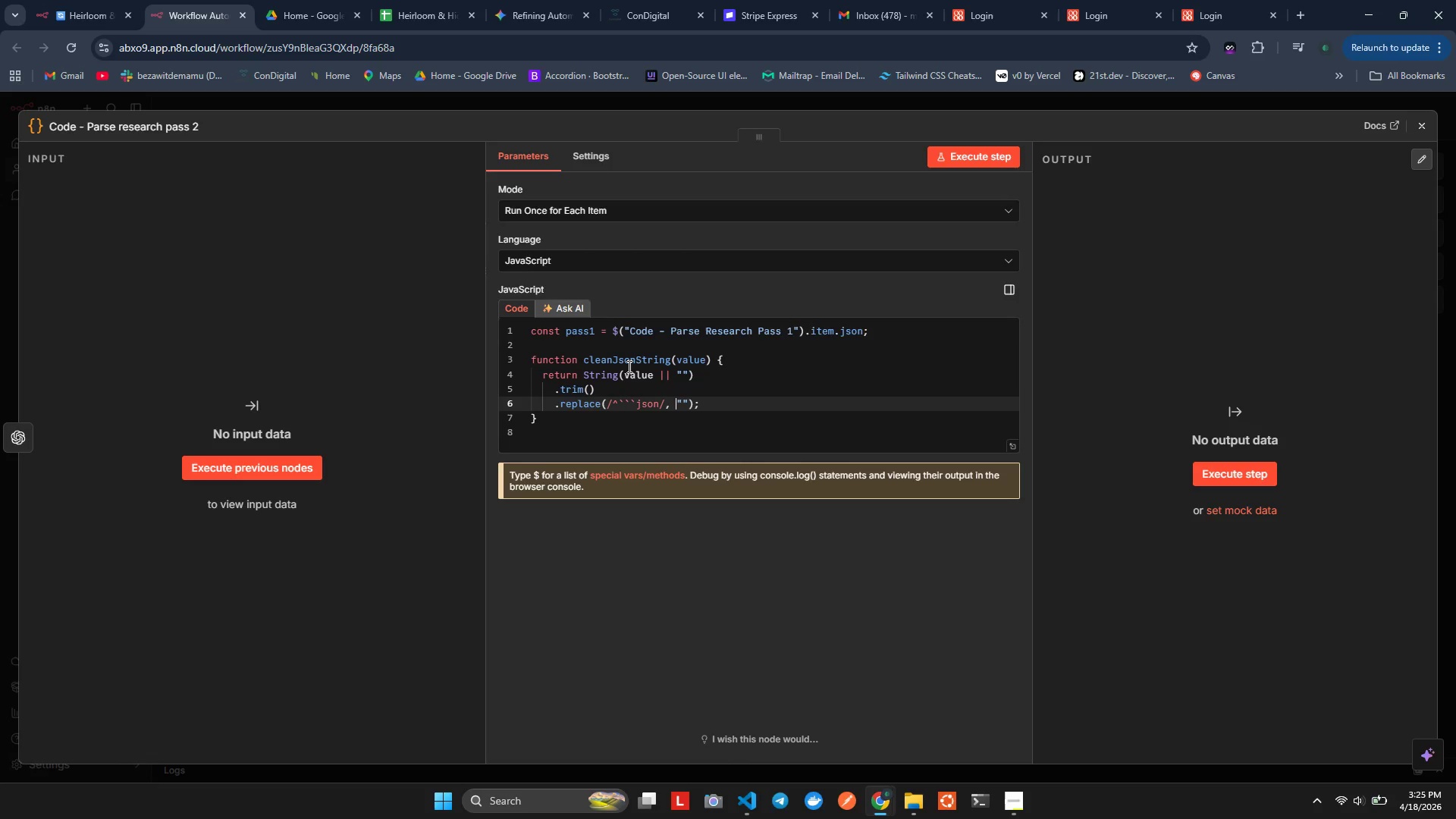 
key(Alt+Shift+F)
 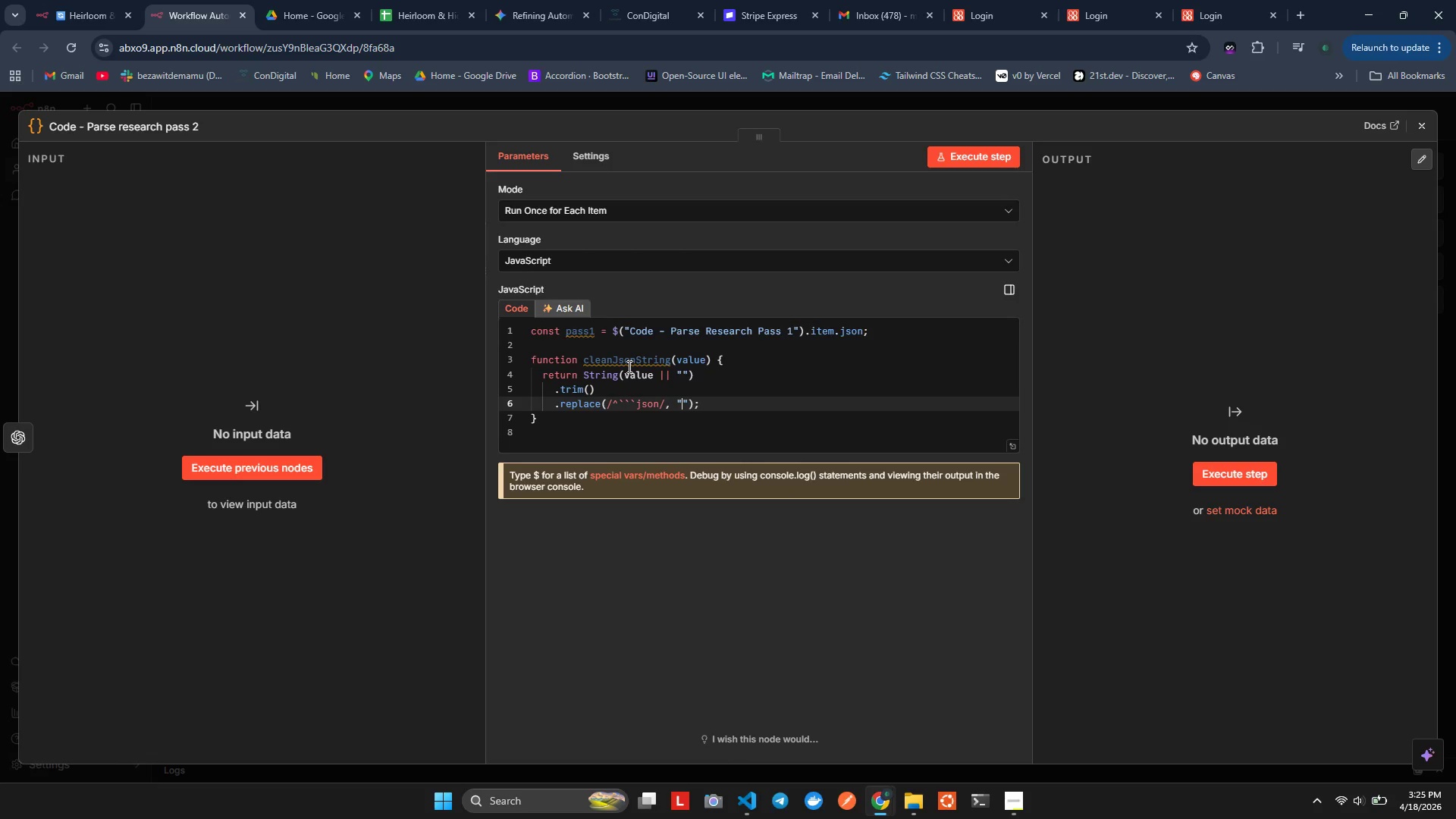 
key(ArrowRight)
 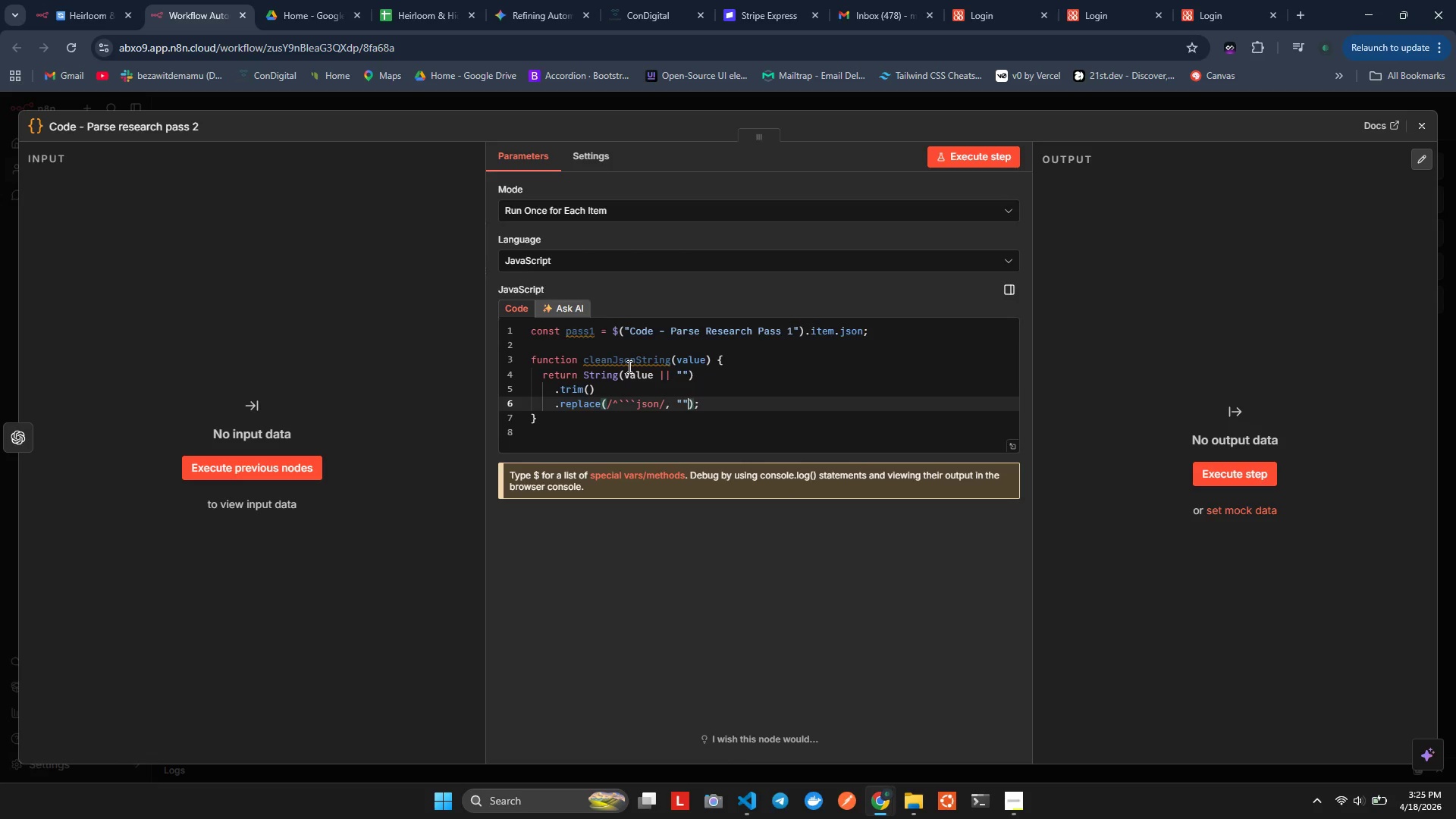 
key(ArrowRight)
 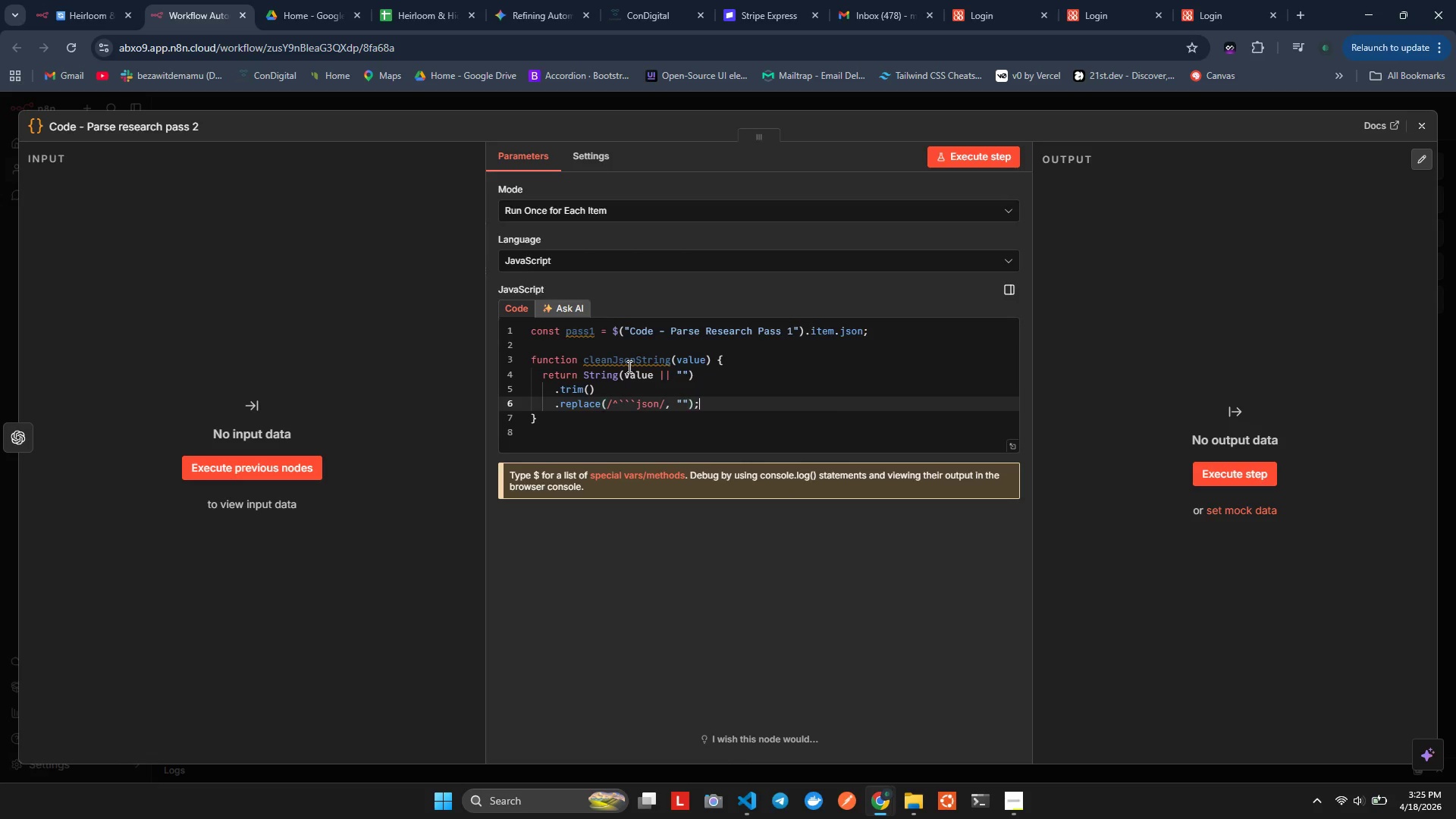 
key(ArrowRight)
 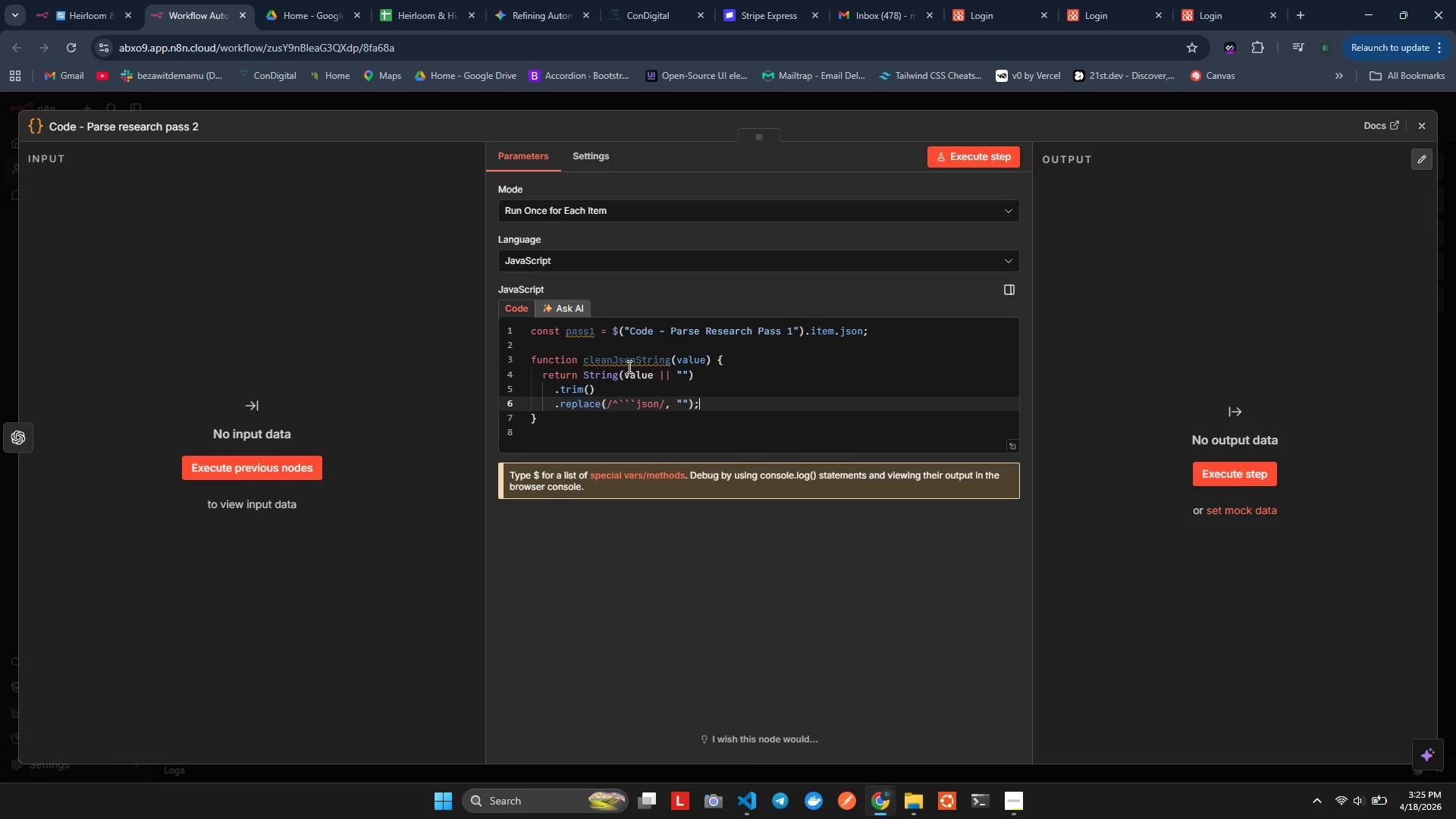 
key(ArrowRight)
 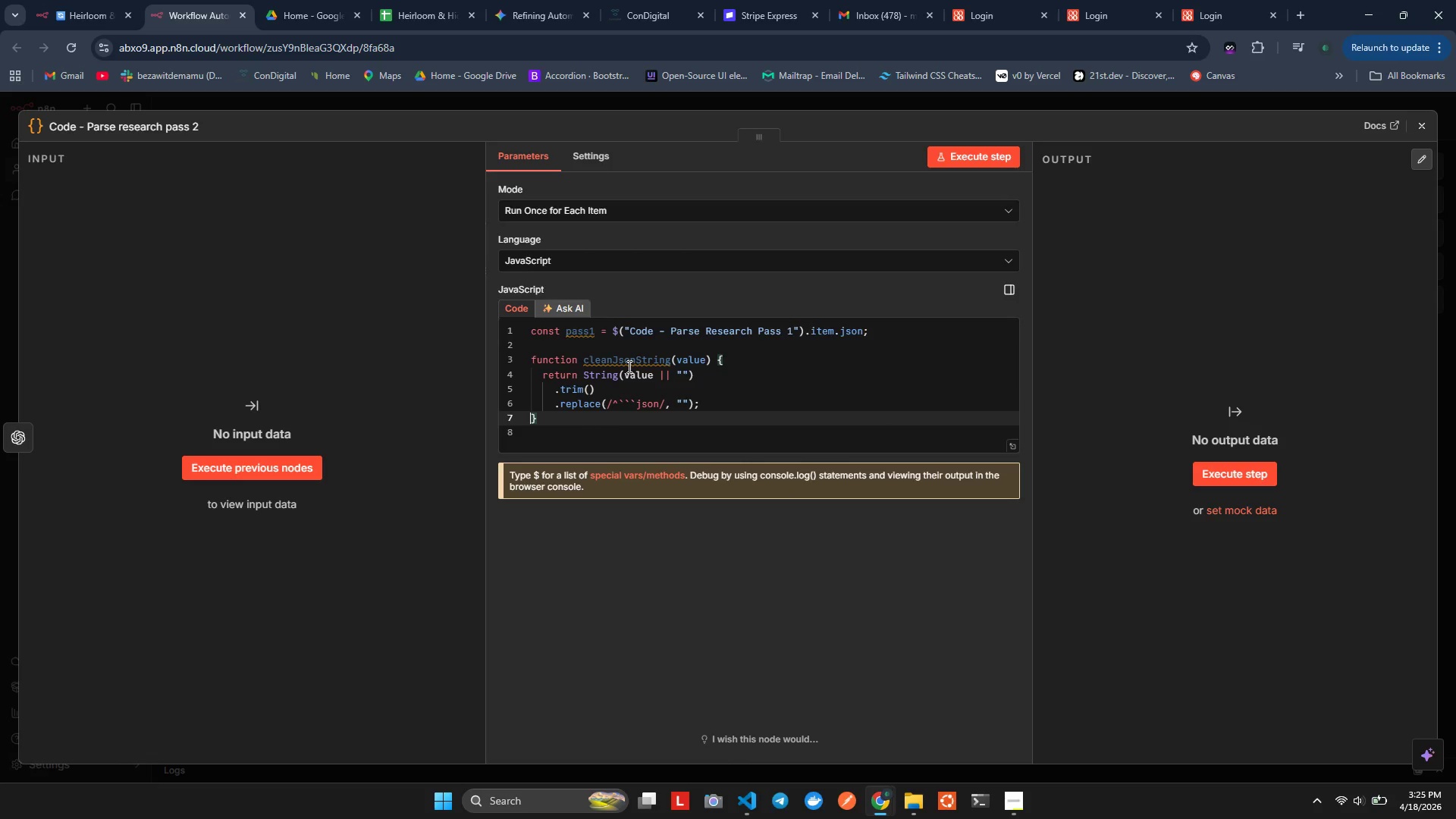 
key(ArrowRight)
 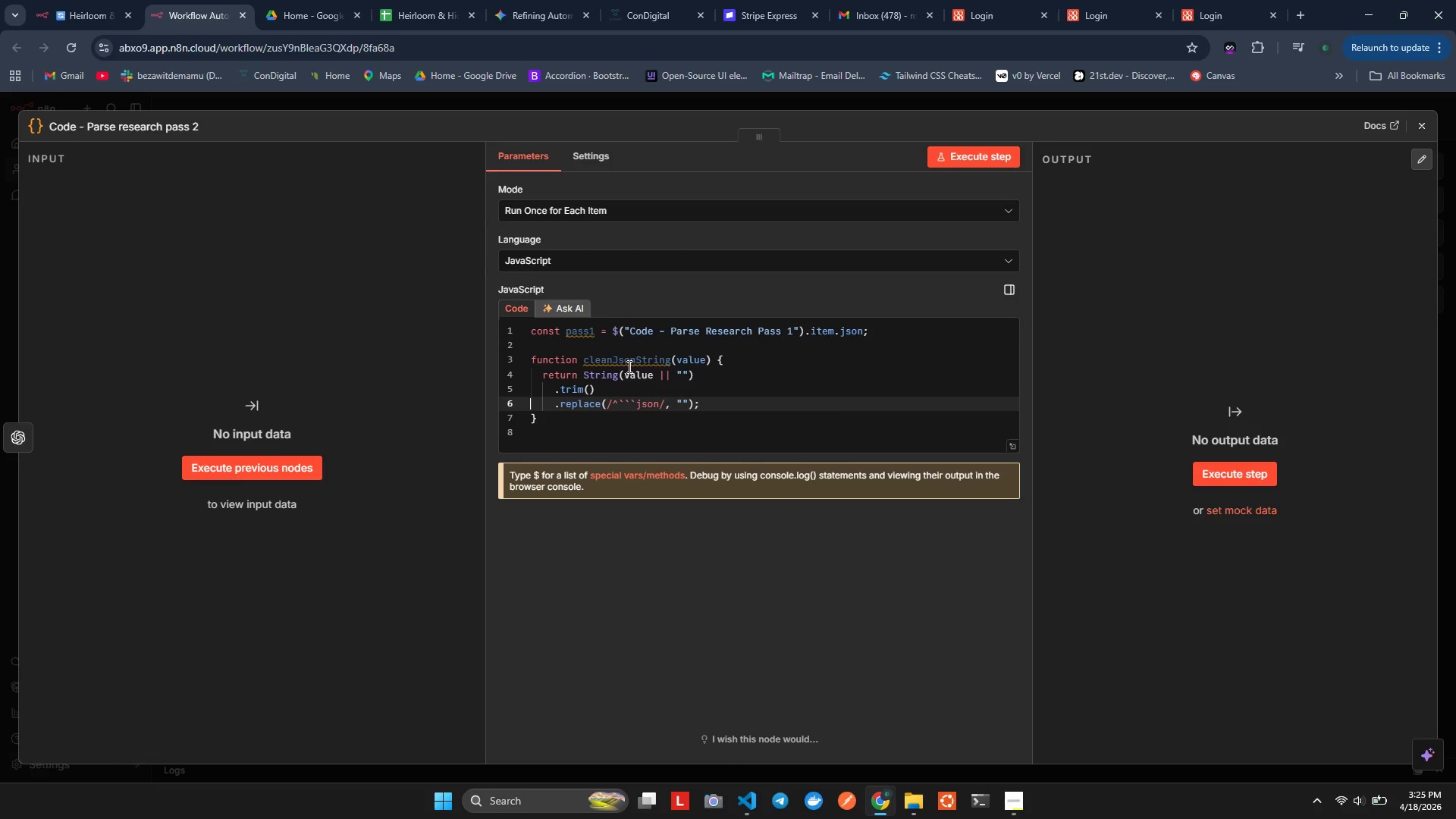 
key(ArrowUp)
 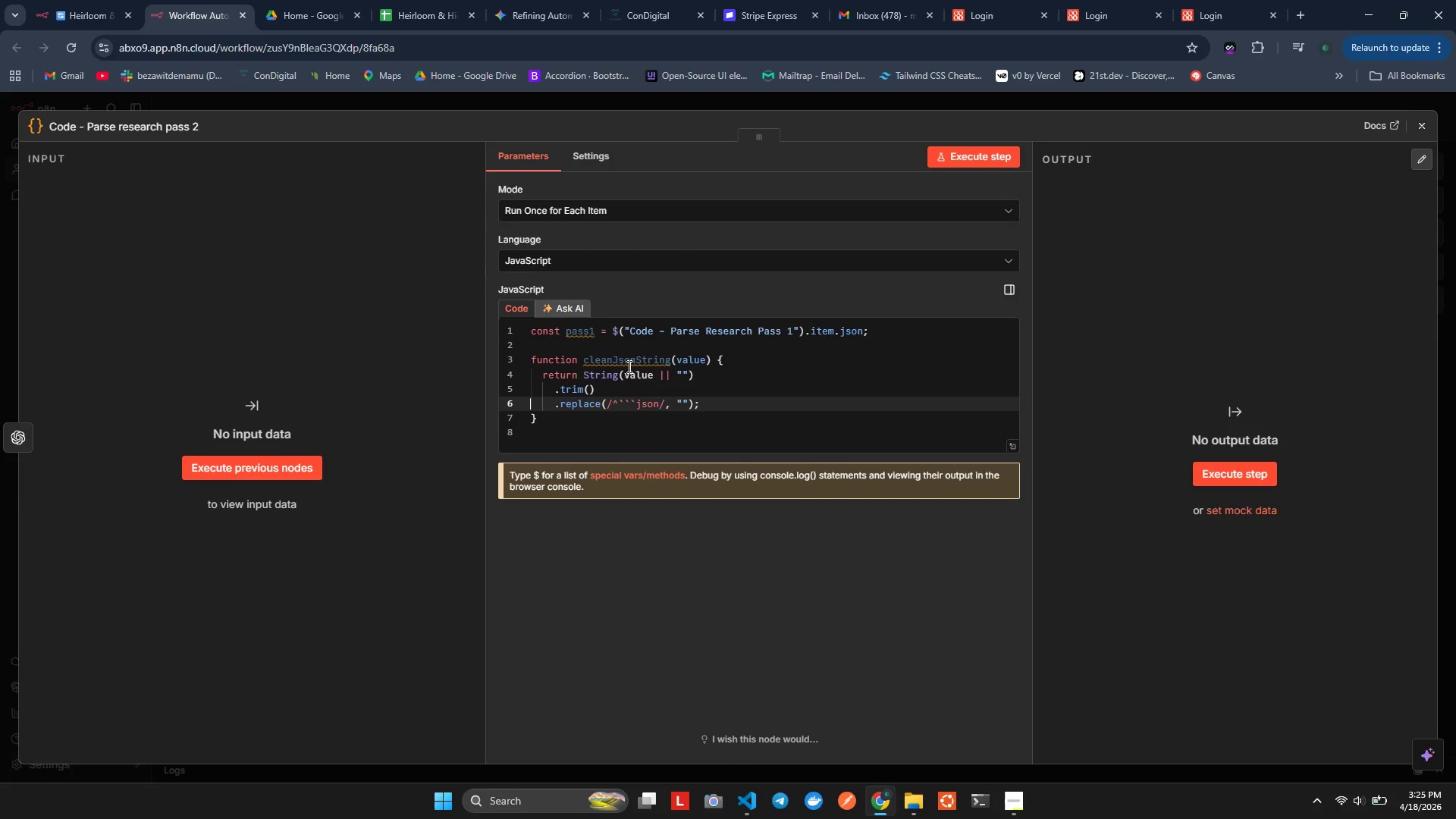 
key(Control+C)
 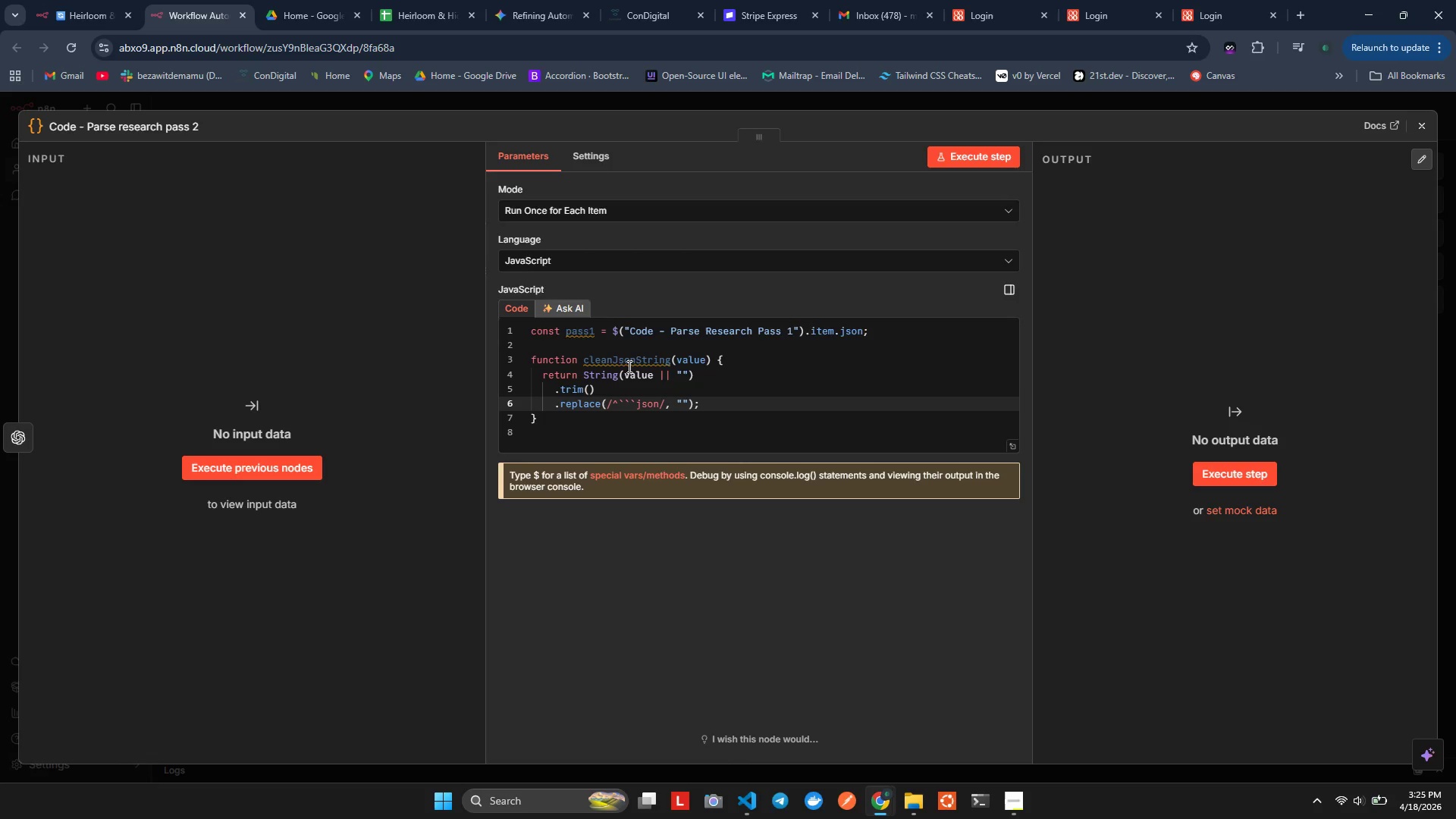 
key(Control+V)
 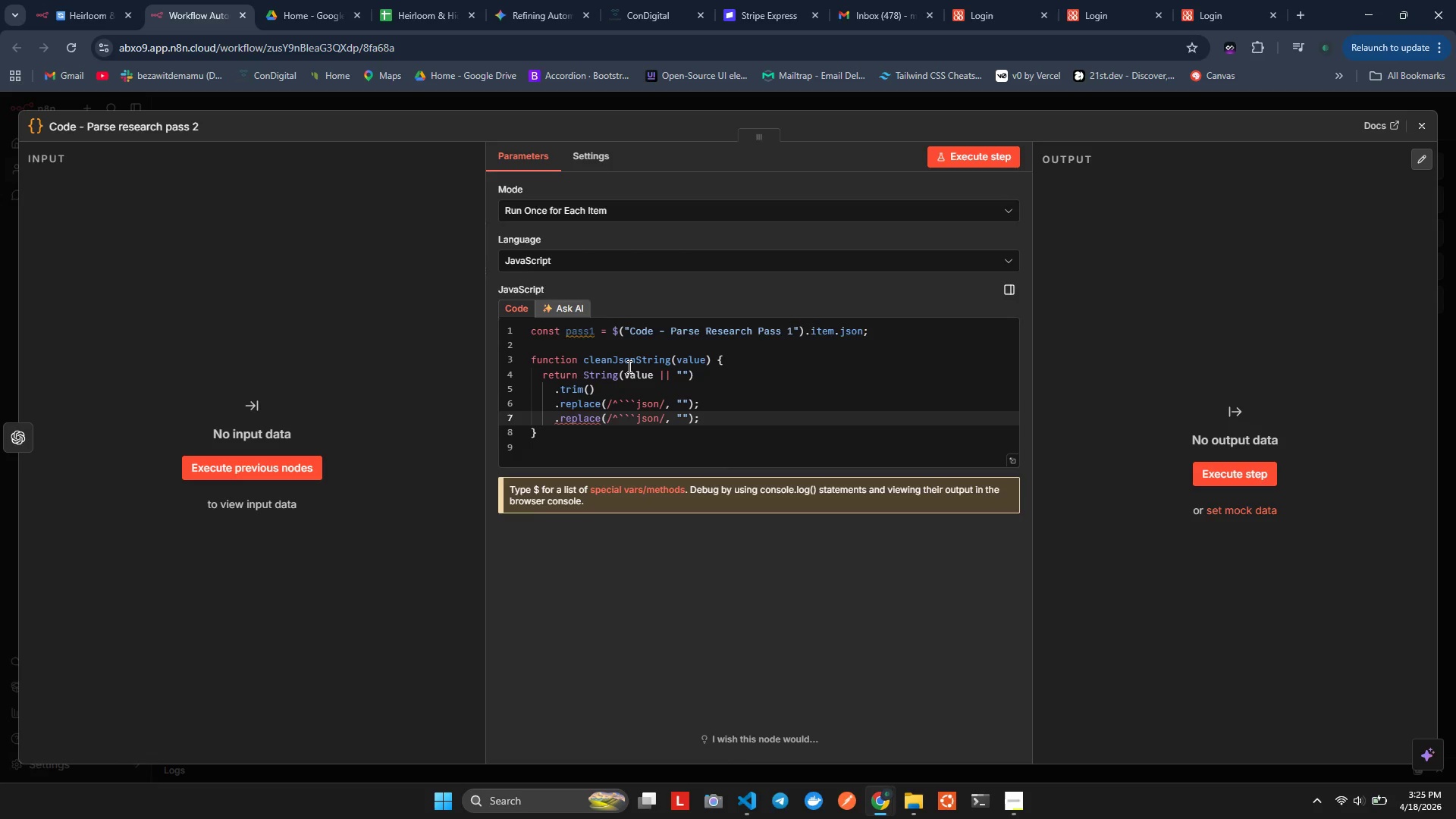 
key(Control+V)
 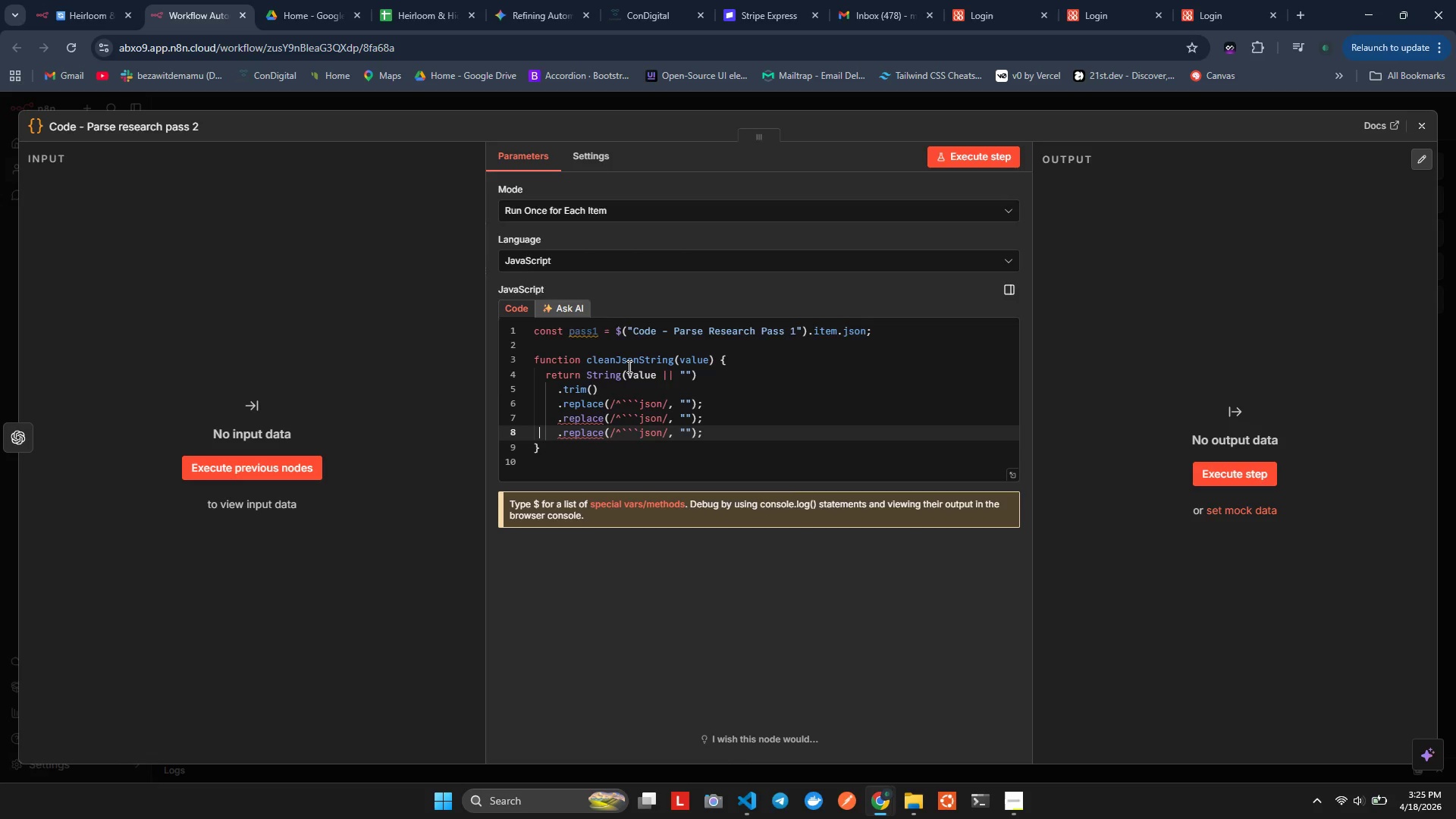 
key(Control+ArrowRight)
 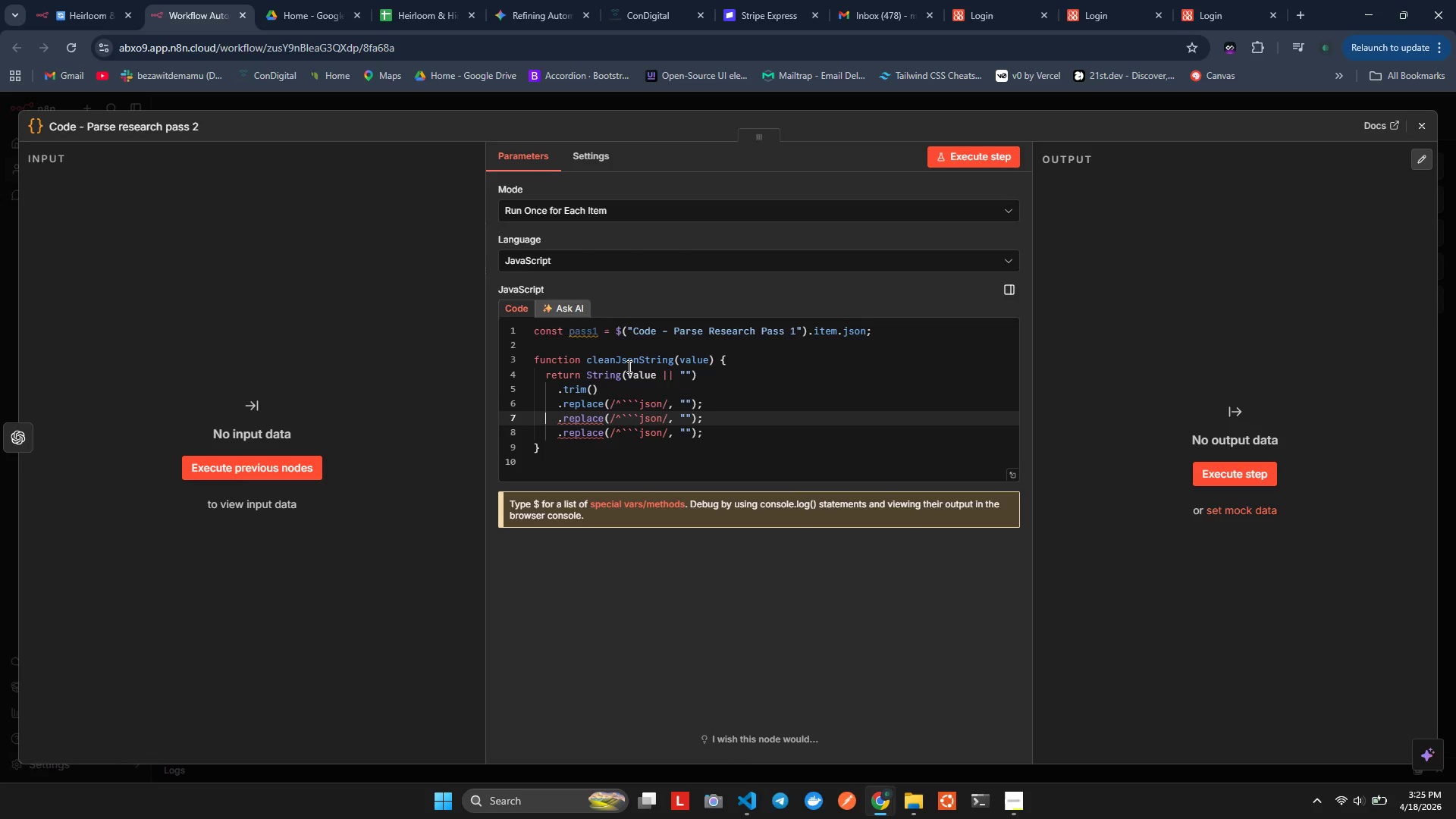 
key(Control+ArrowUp)
 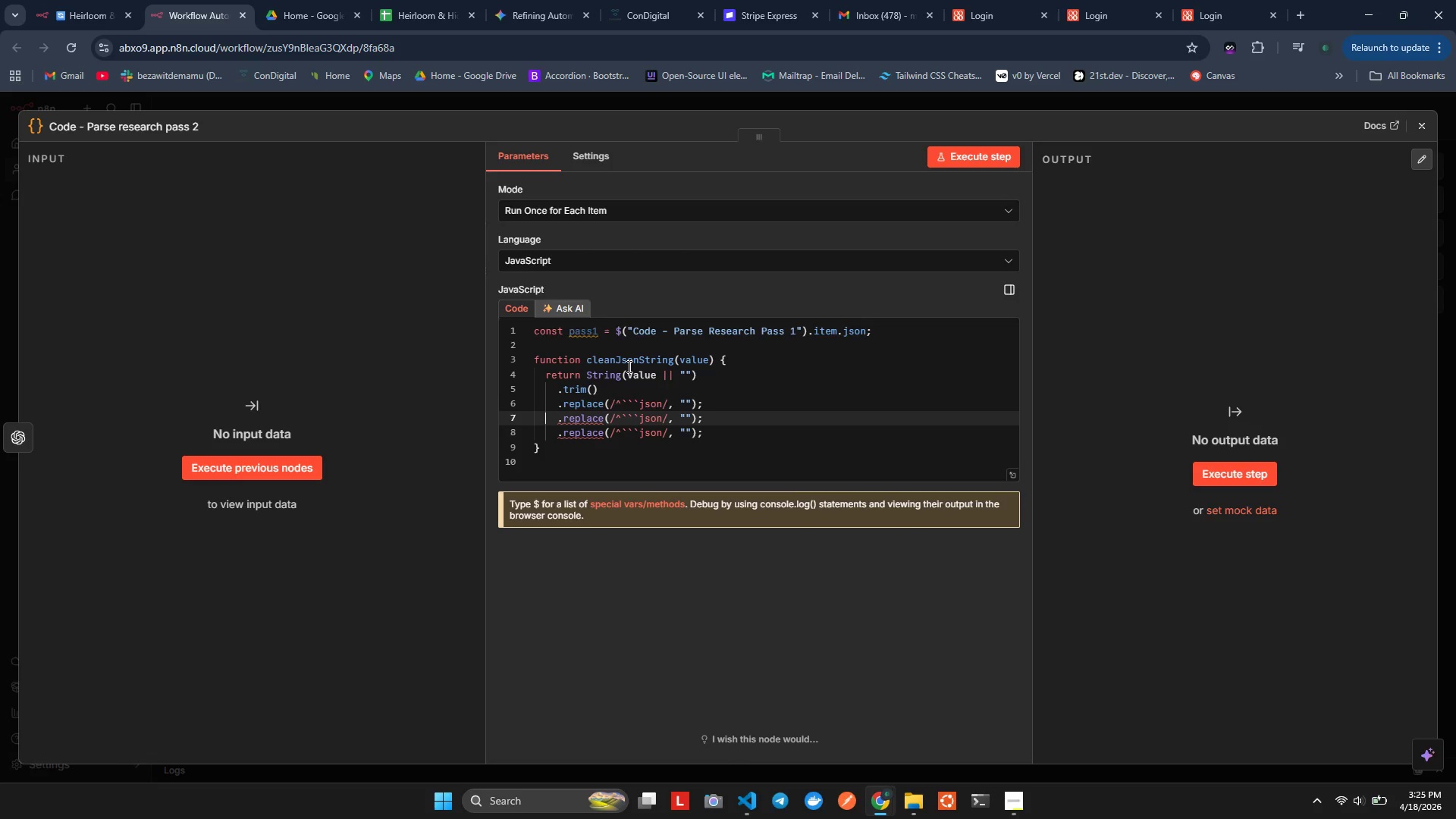 
key(Control+ArrowRight)
 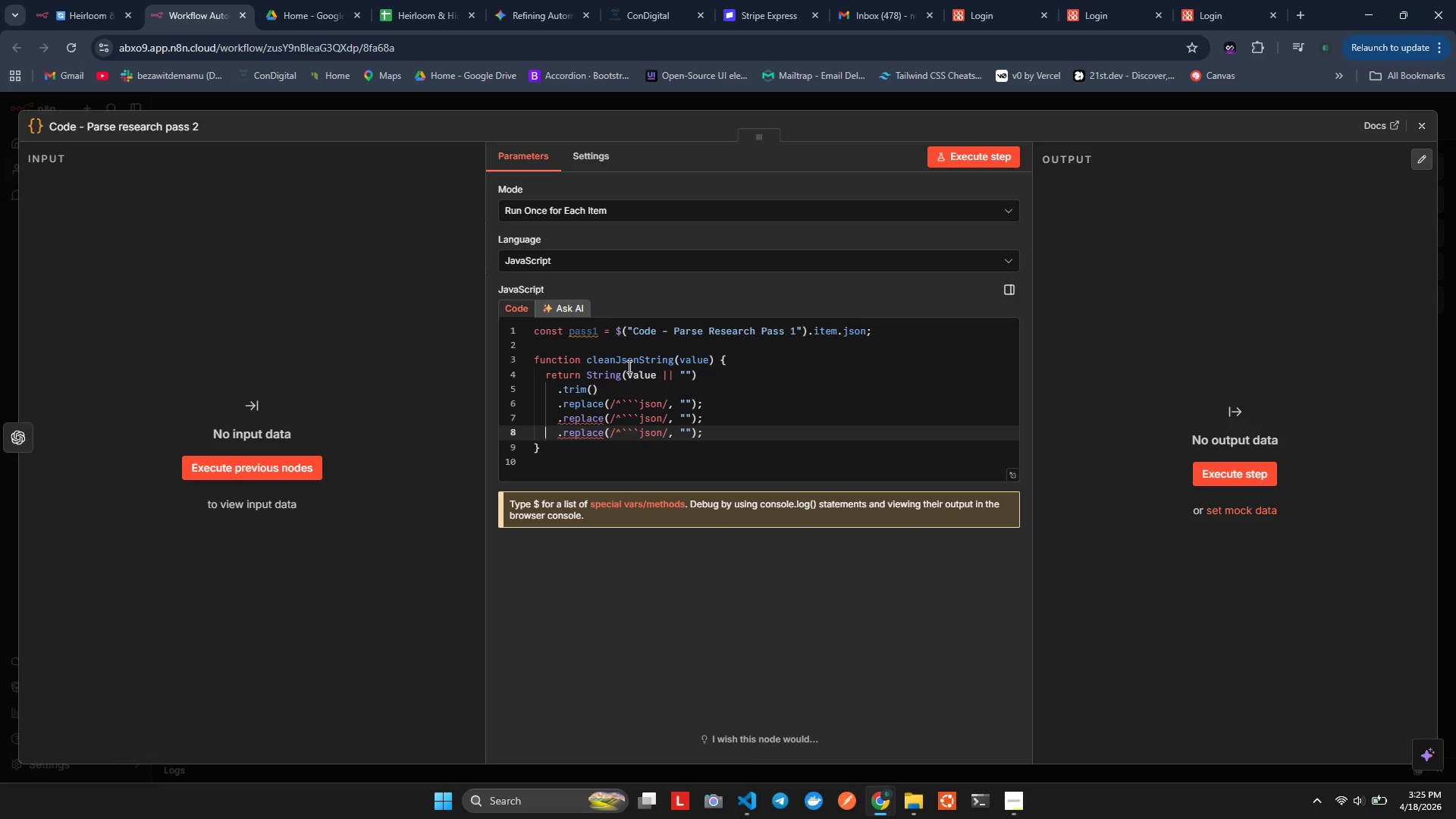 
key(Control+ArrowDown)
 